 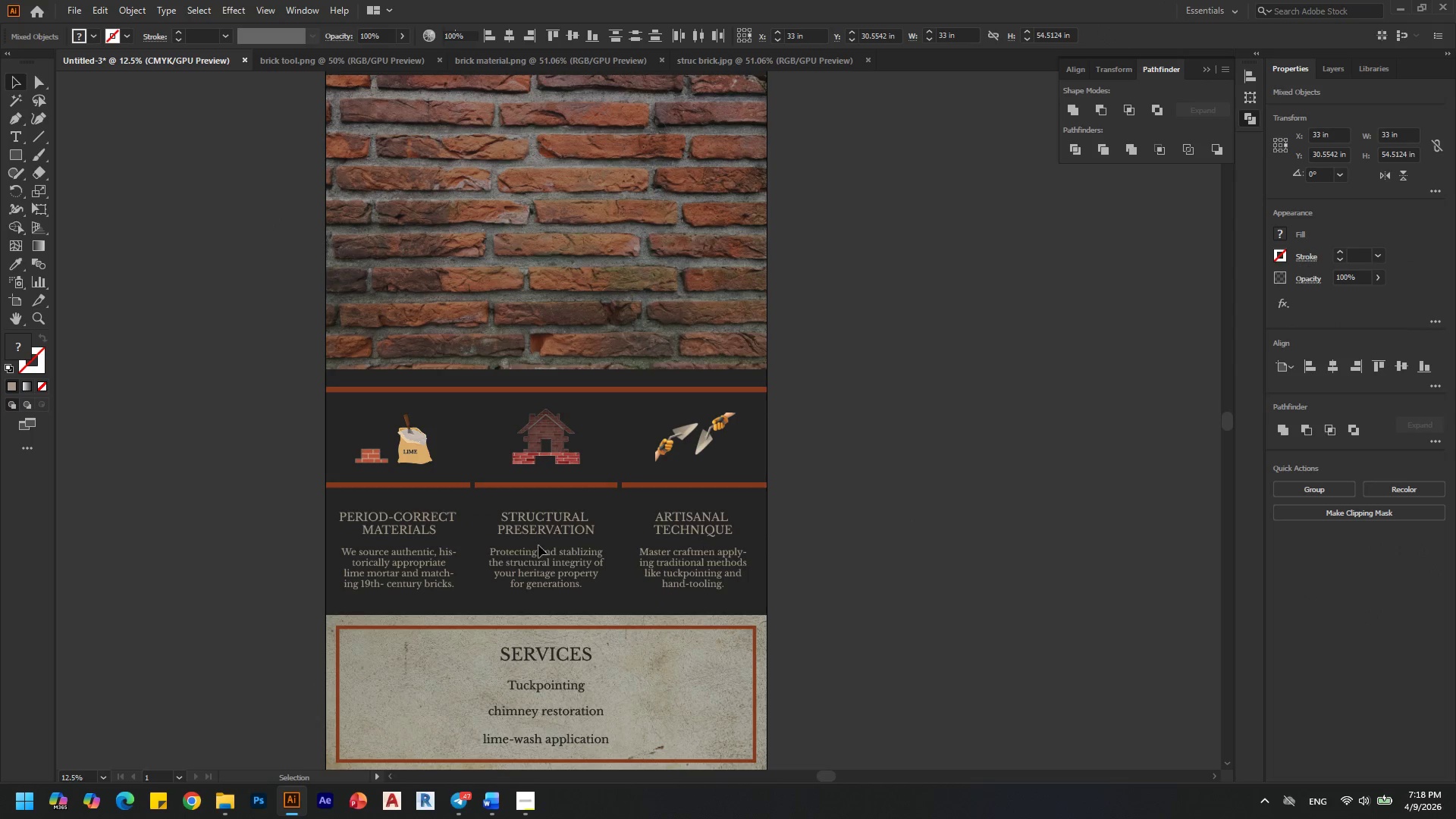 
left_click([419, 532])
 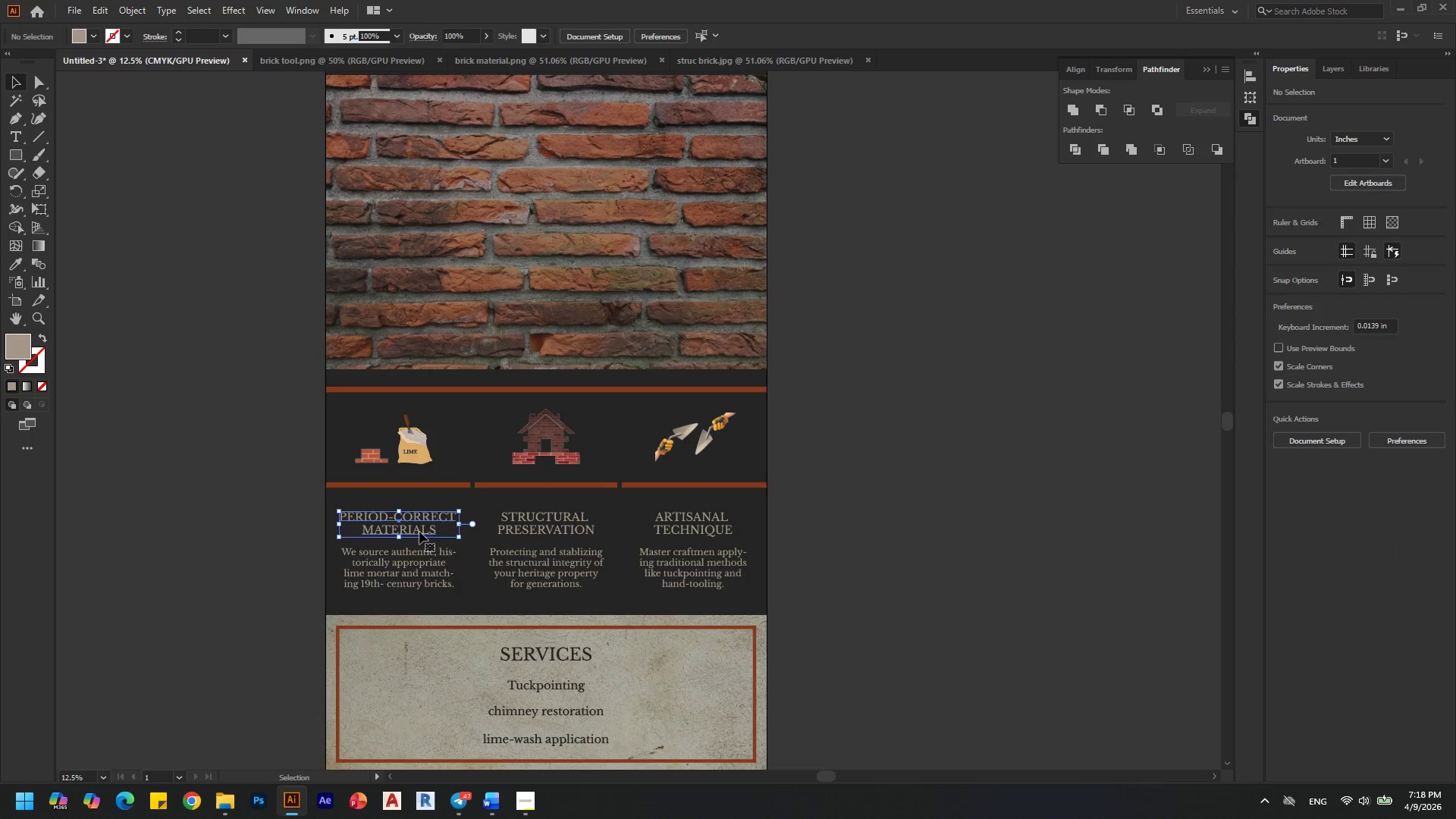 
hold_key(key=ShiftLeft, duration=1.5)
left_click([535, 531])
 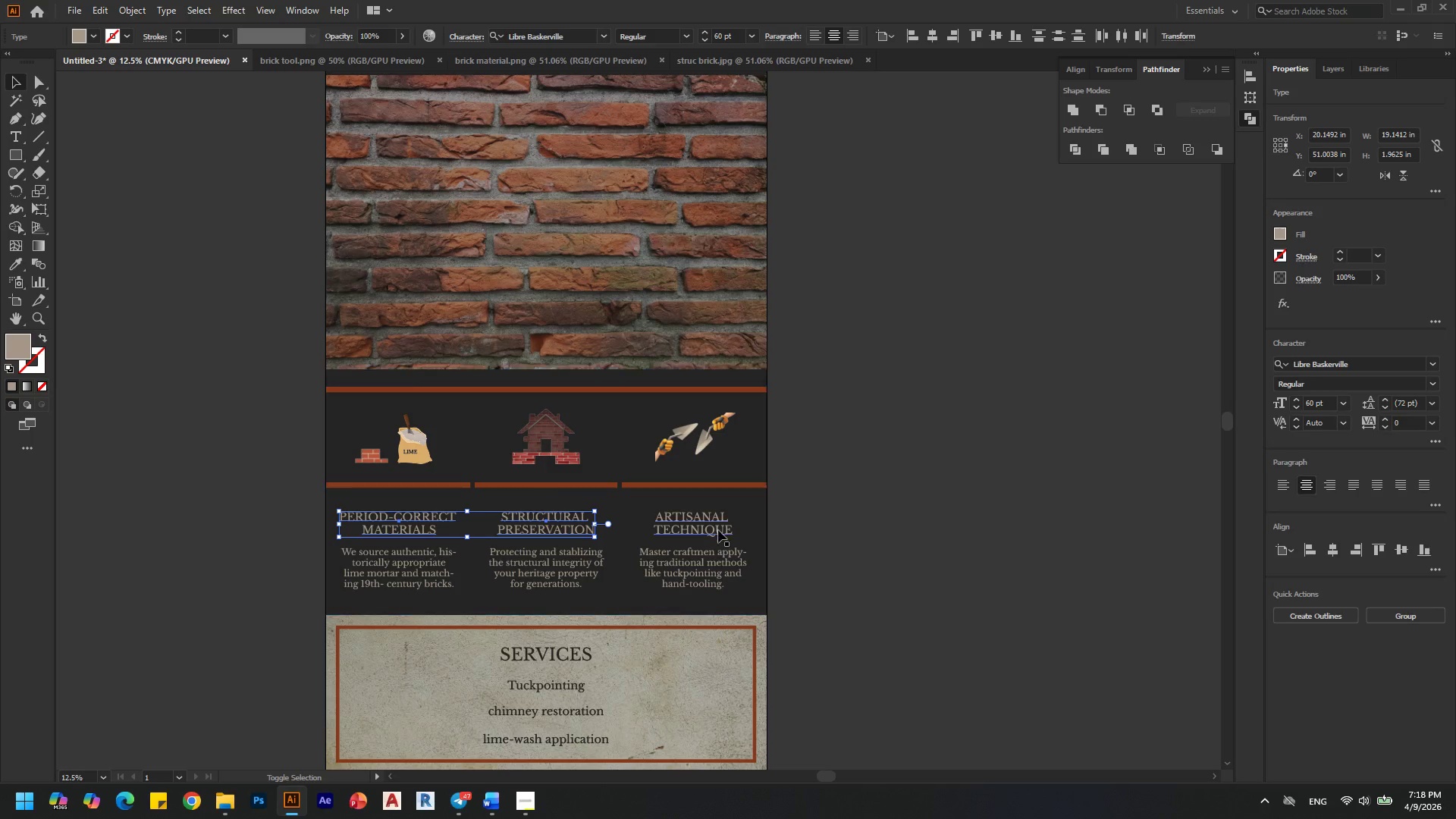 
left_click([717, 527])
 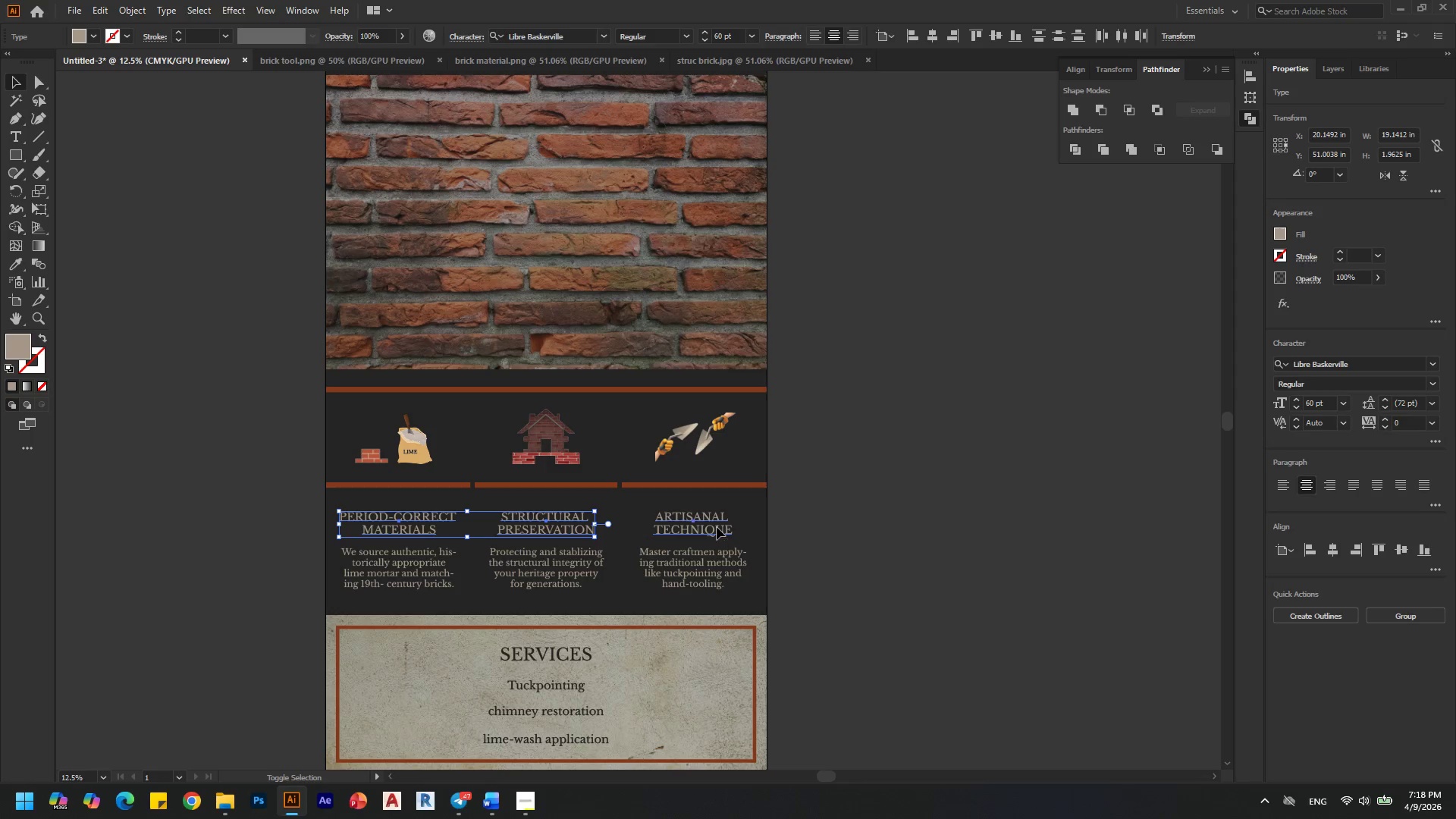 
hold_key(key=ShiftLeft, duration=1.52)
left_click([403, 581])
 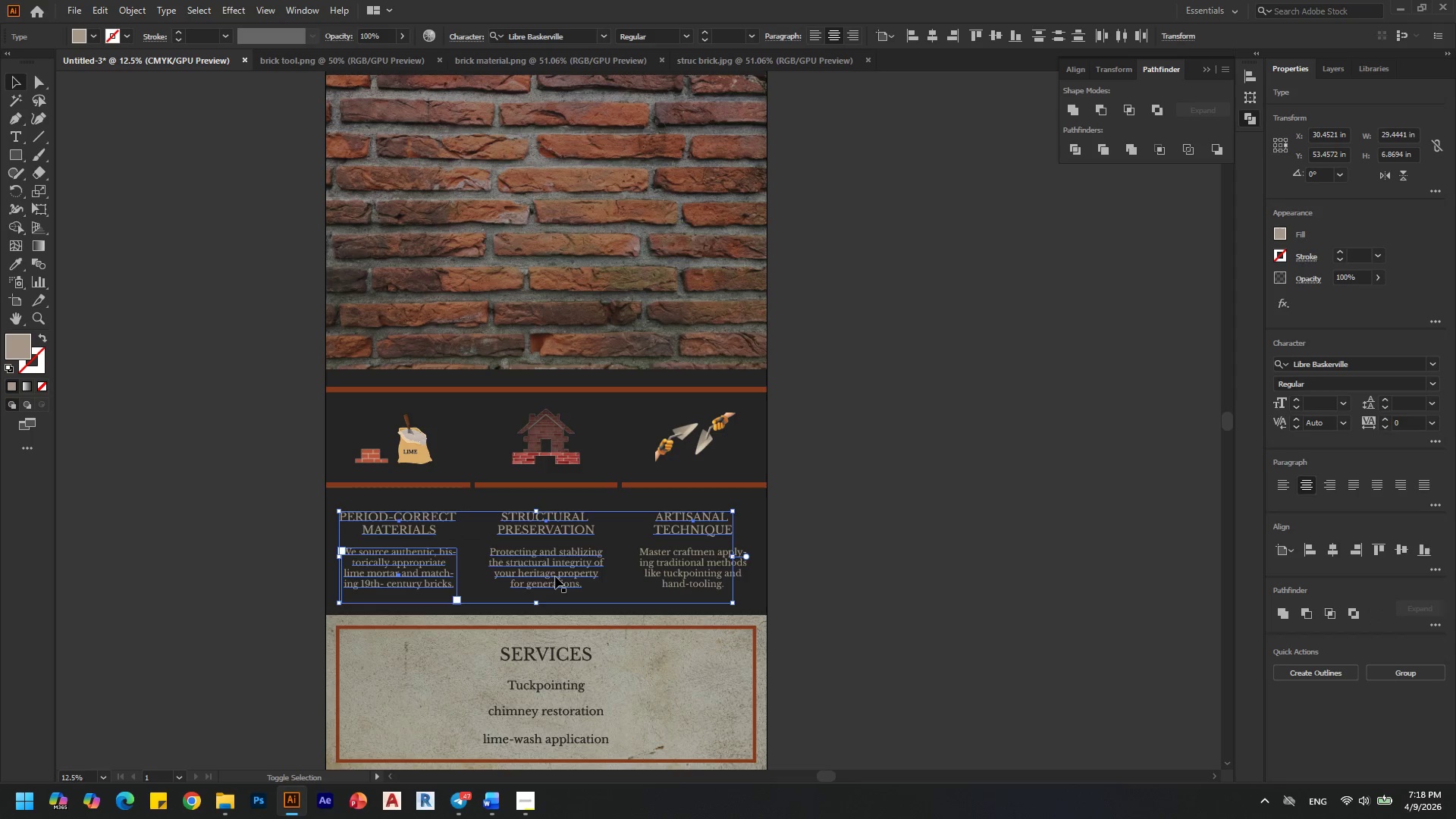 
left_click([555, 576])
 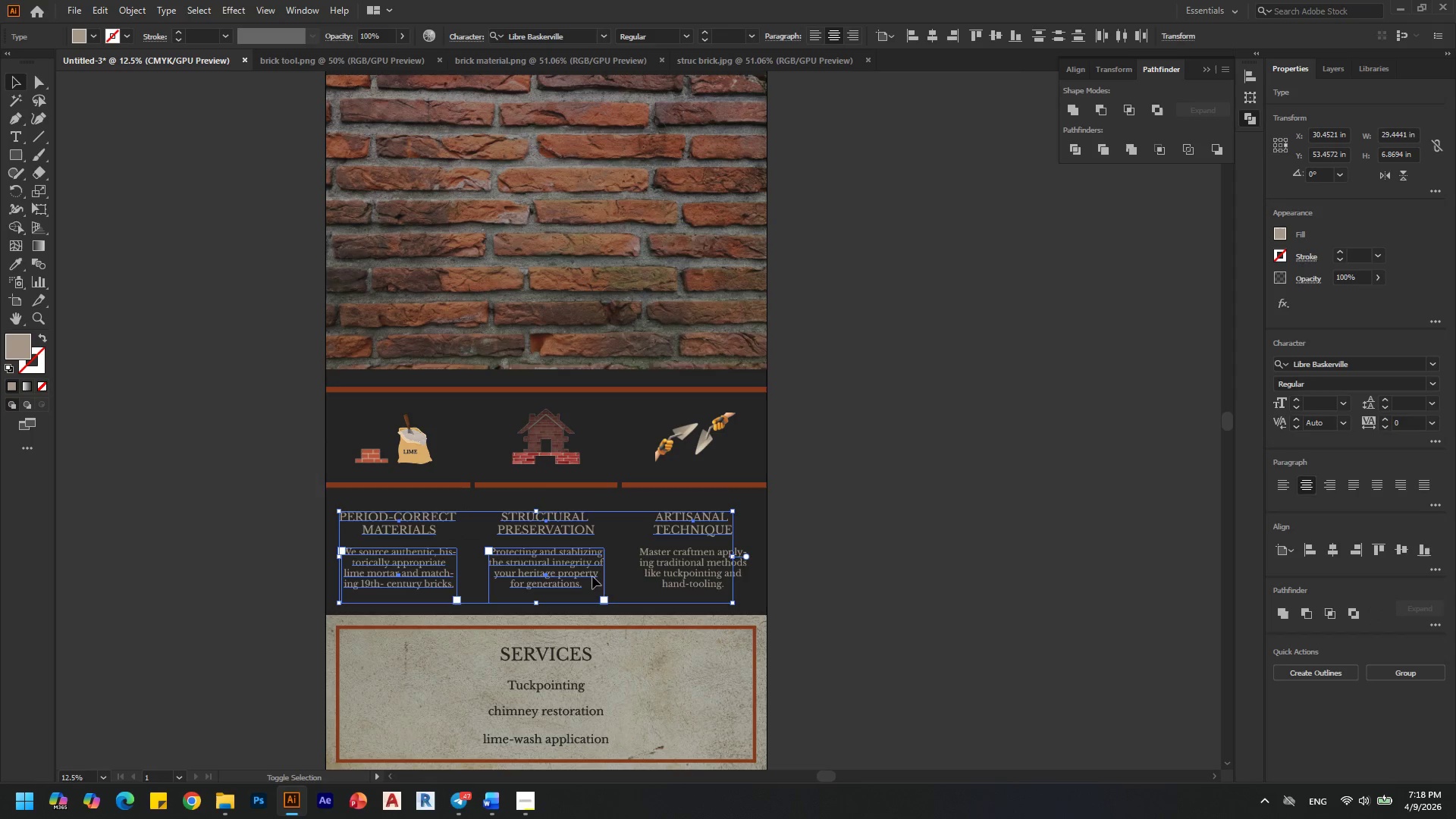 
hold_key(key=ShiftLeft, duration=0.58)
left_click([692, 576])
 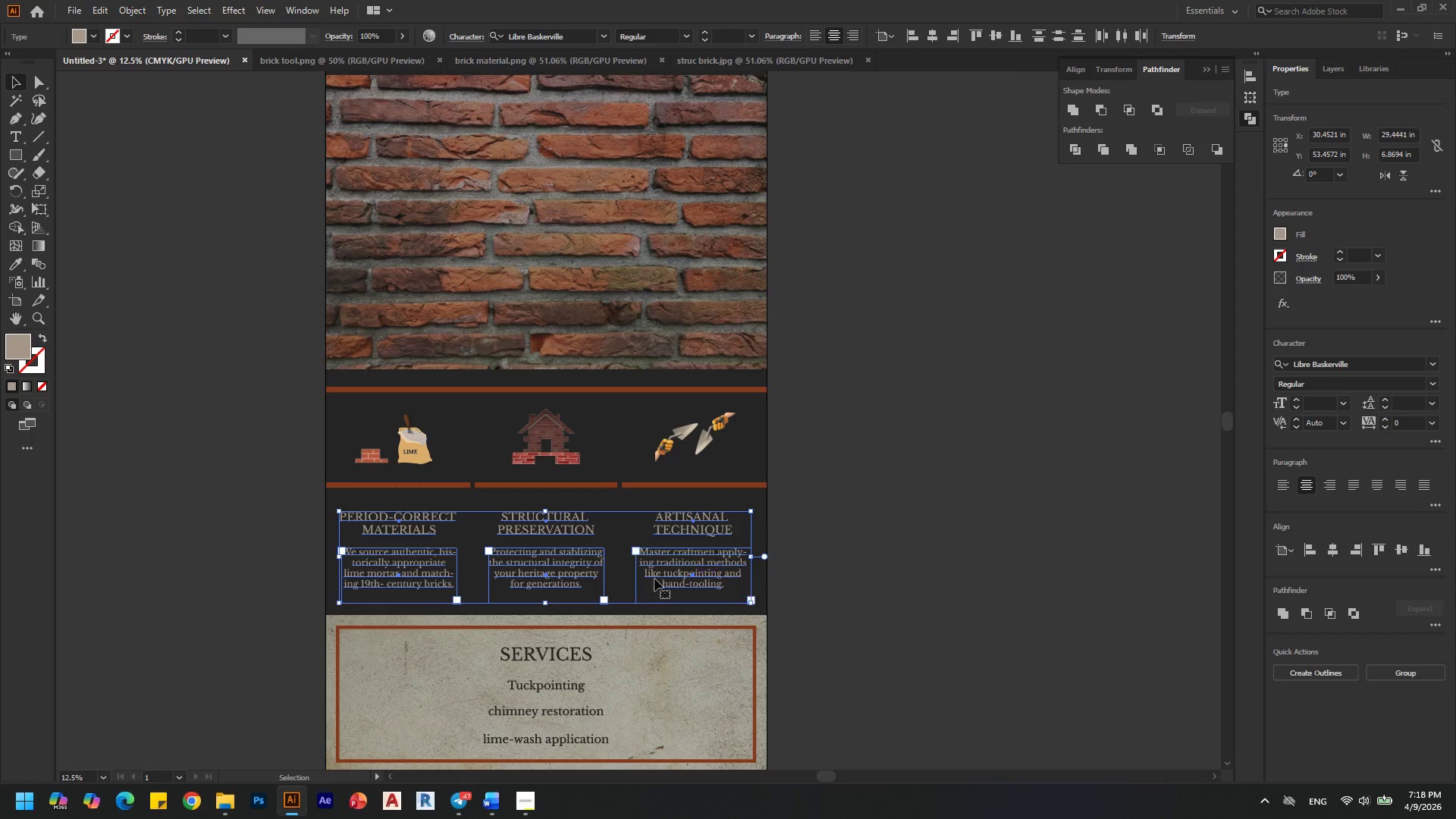 
hold_key(key=AltLeft, duration=0.33)
 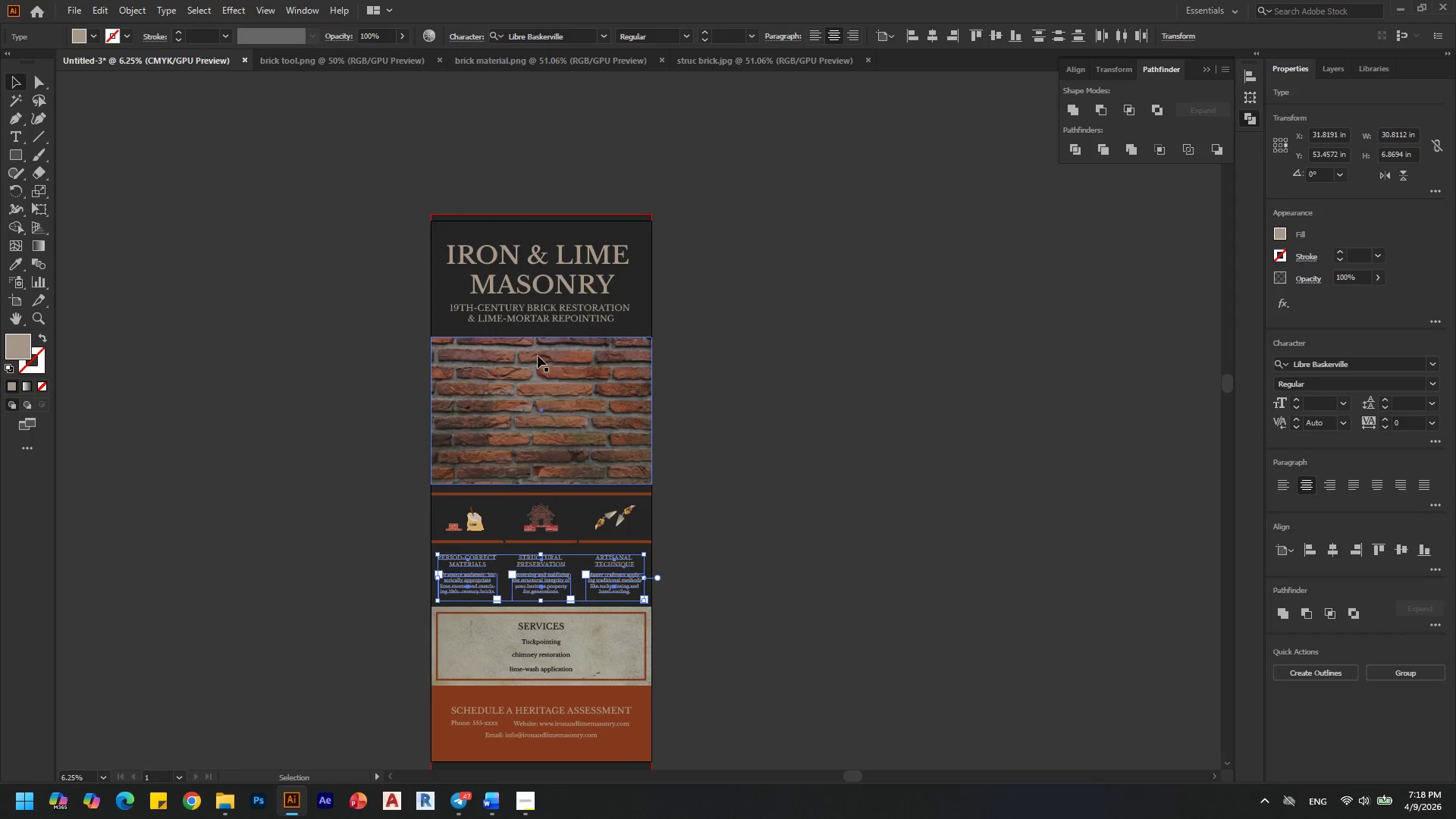 
hold_key(key=AltLeft, duration=0.48)
 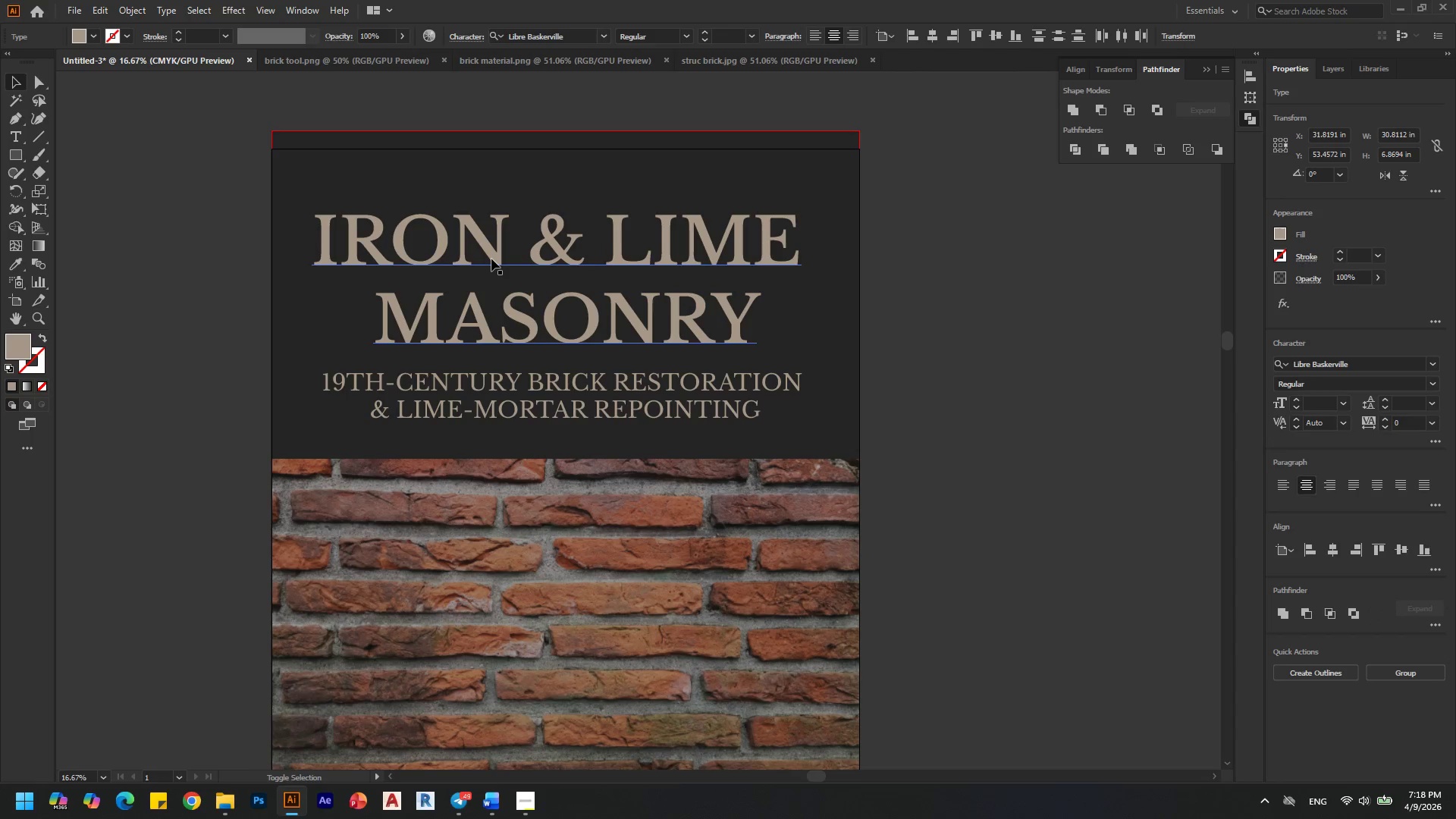 
scroll: coordinate [535, 599], scroll_direction: down, amount: 1.0
 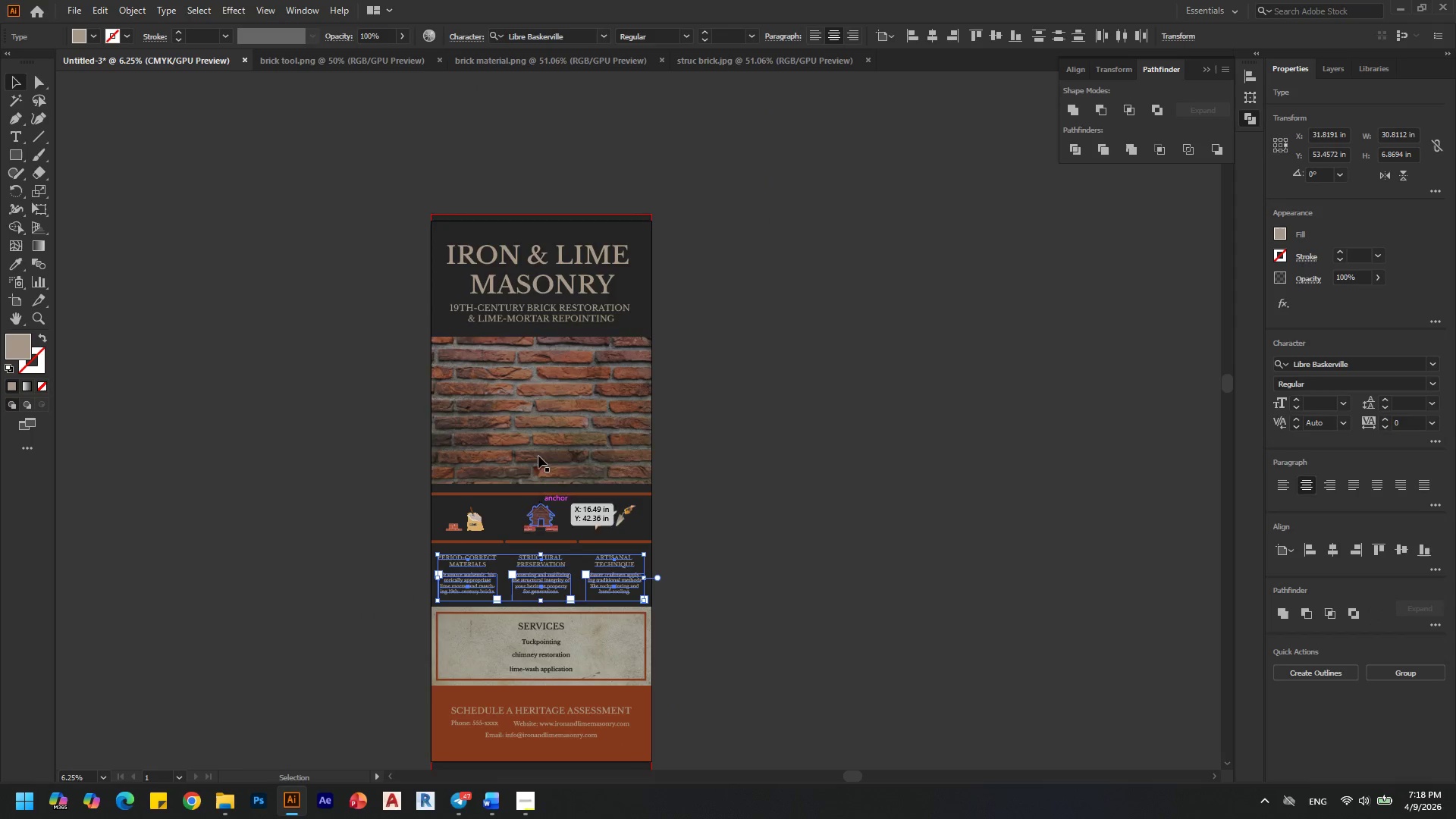 
hold_key(key=ShiftLeft, duration=1.5)
 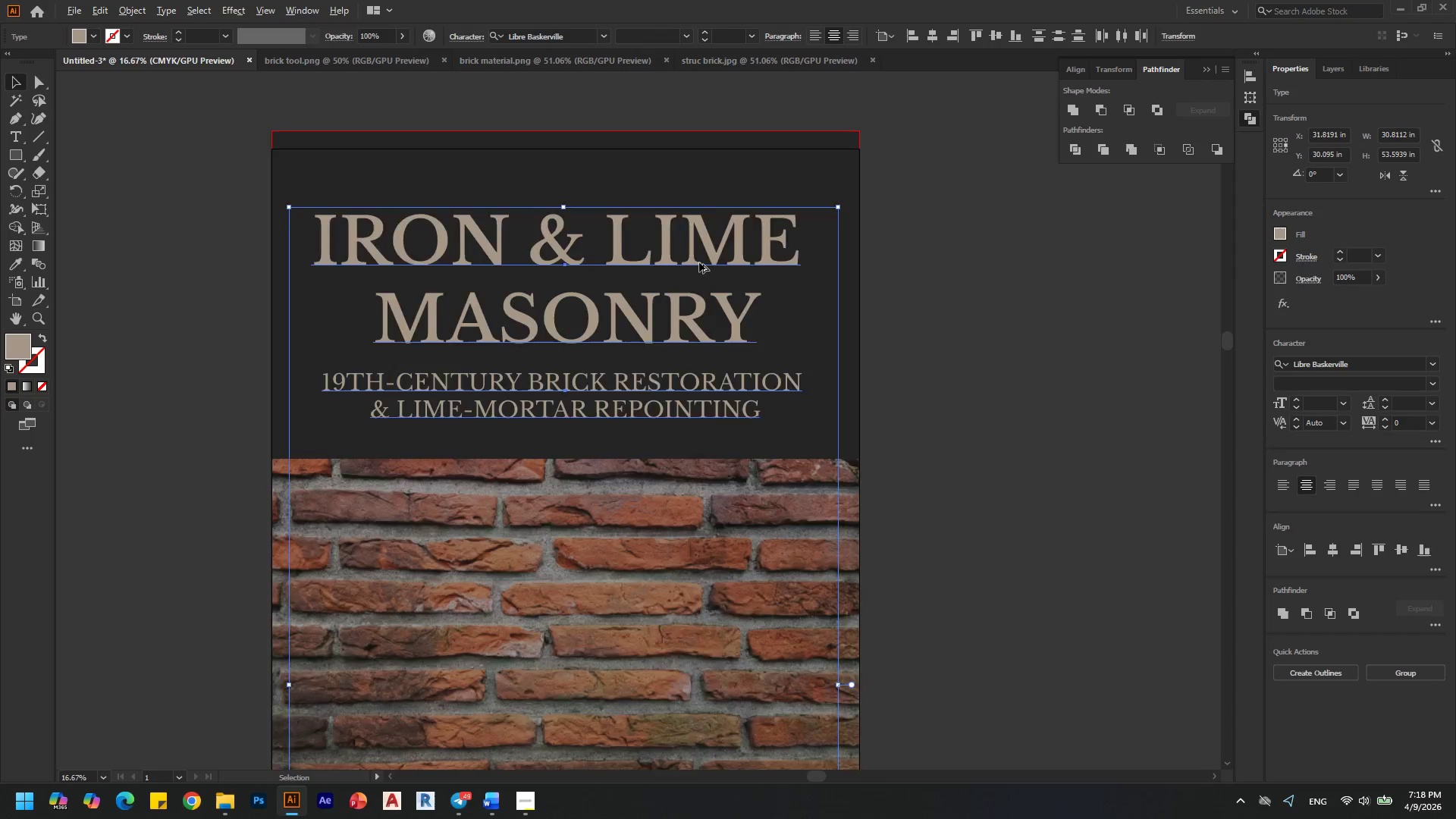 
scroll: coordinate [526, 263], scroll_direction: up, amount: 2.0
 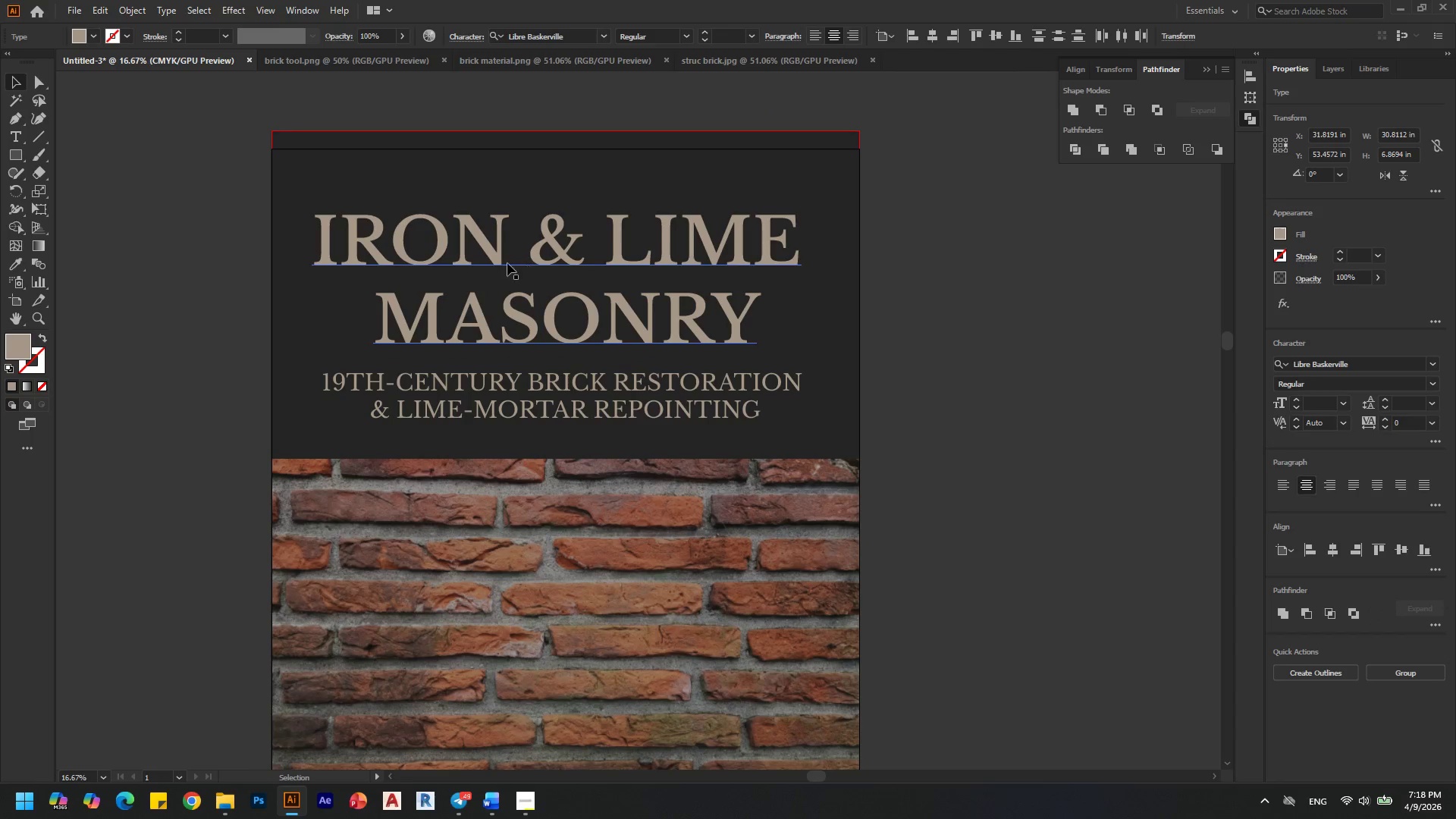 
left_click([491, 259])
 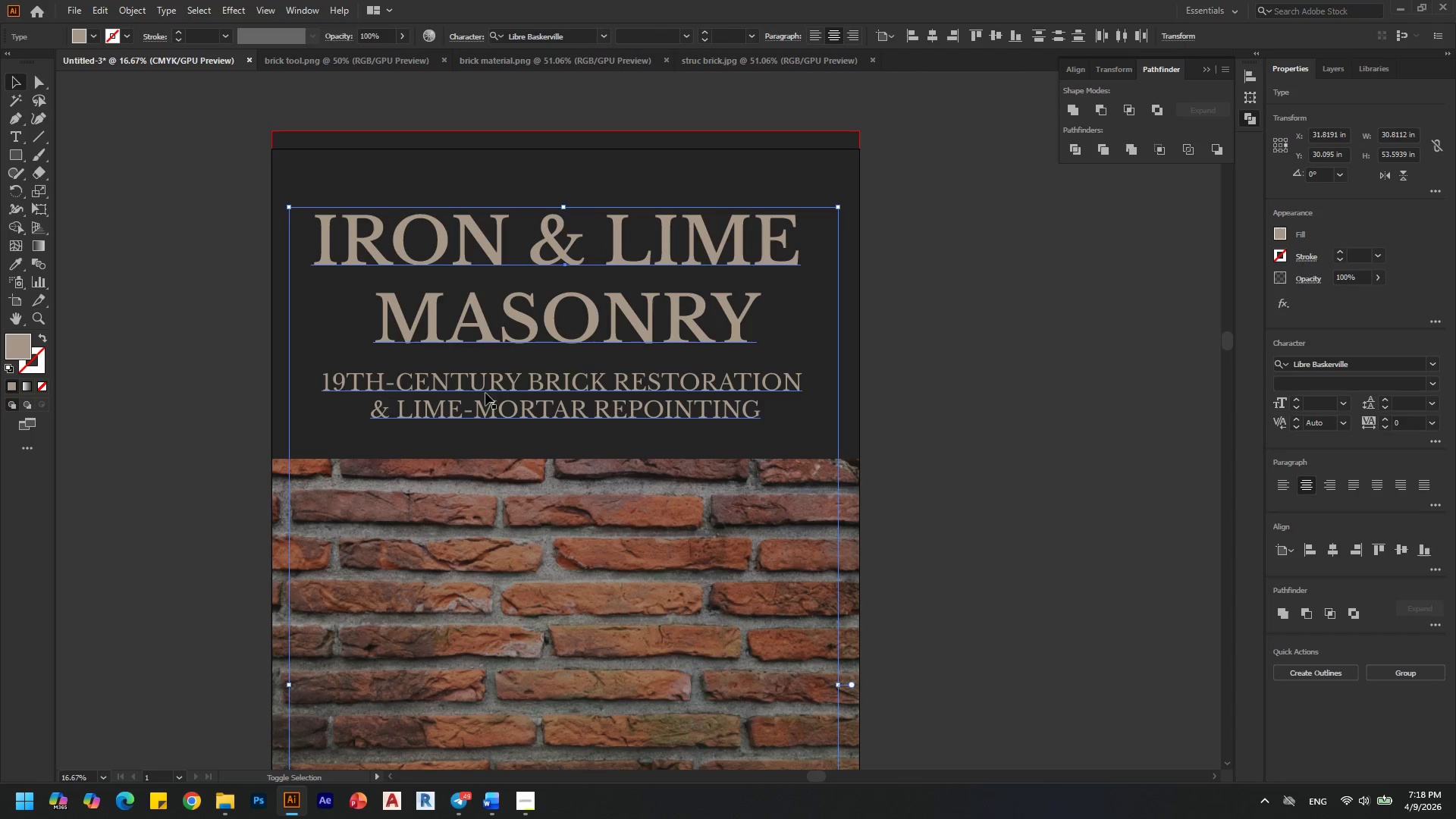 
left_click([482, 393])
 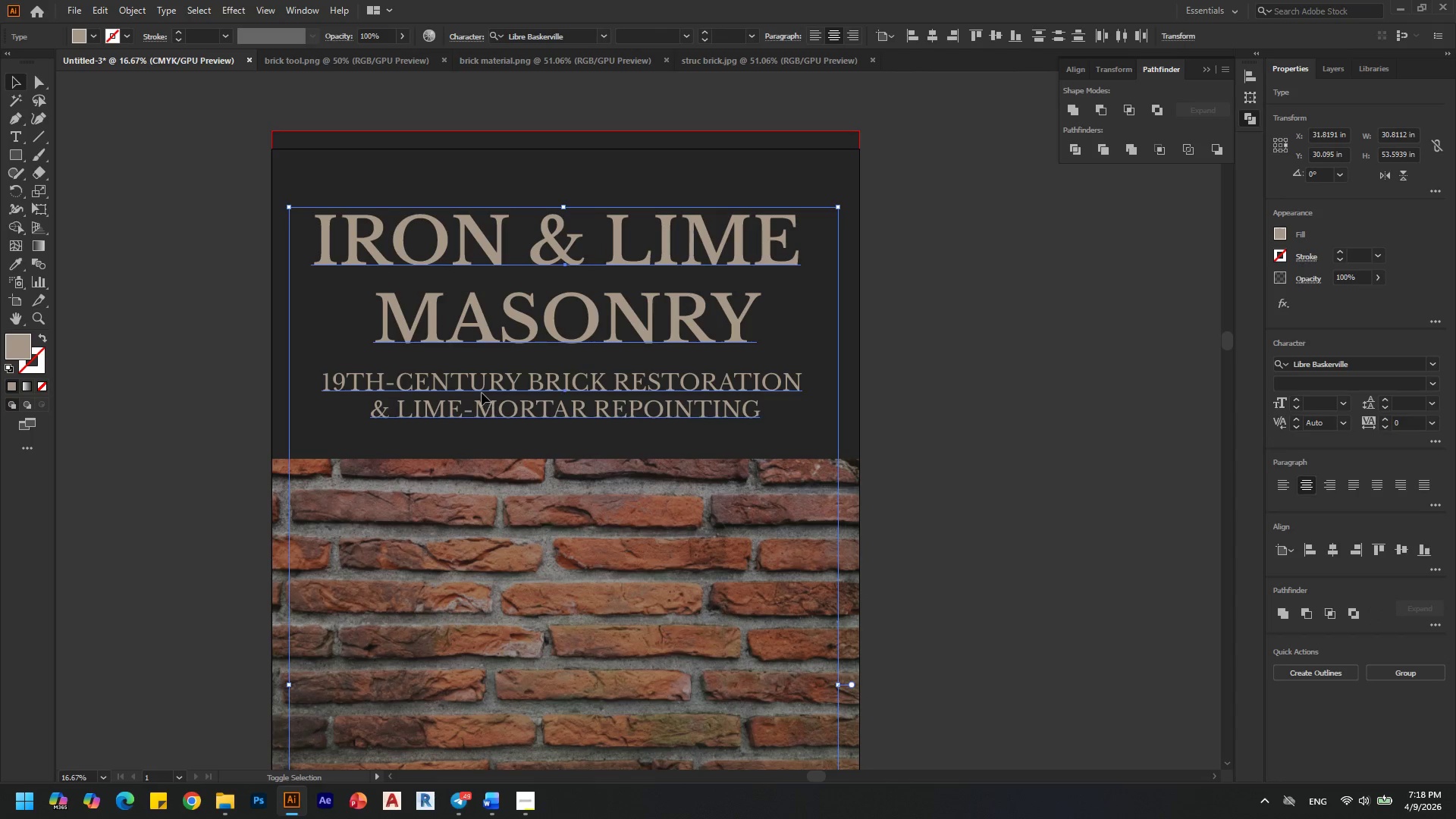 
key(Shift+ShiftLeft)
 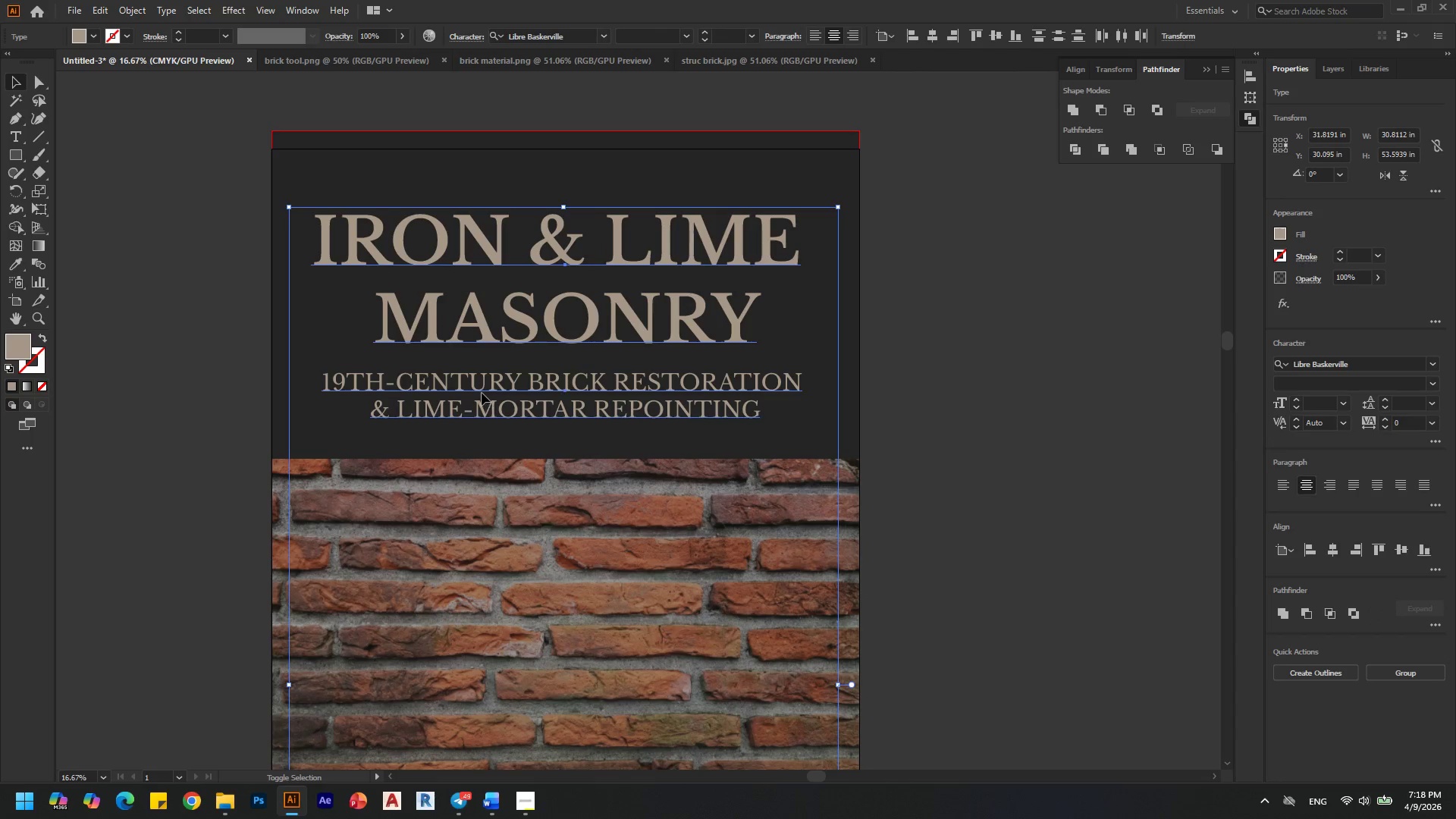 
key(Shift+ShiftLeft)
 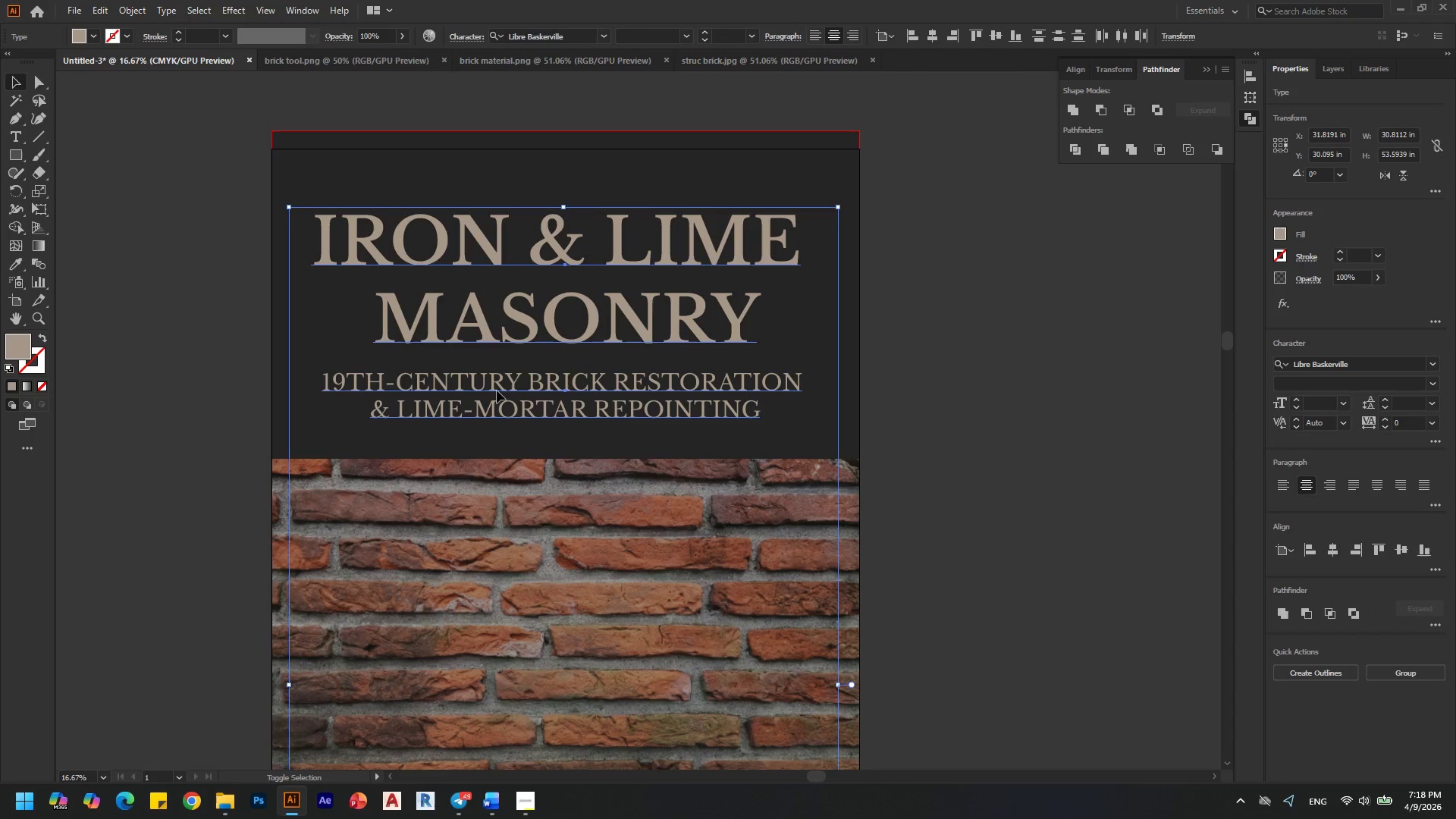 
key(Shift+ShiftLeft)
 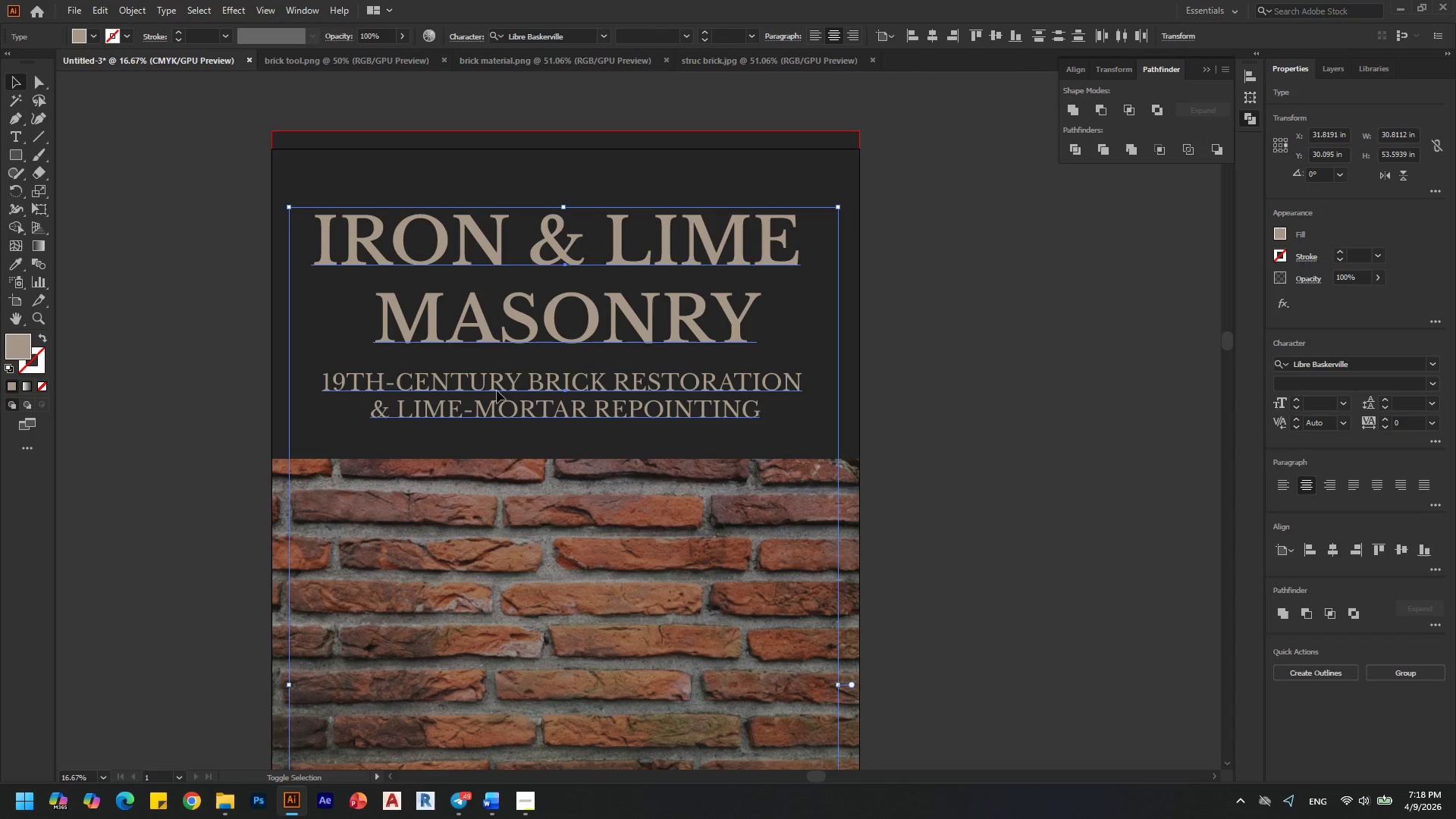 
key(Shift+ShiftLeft)
 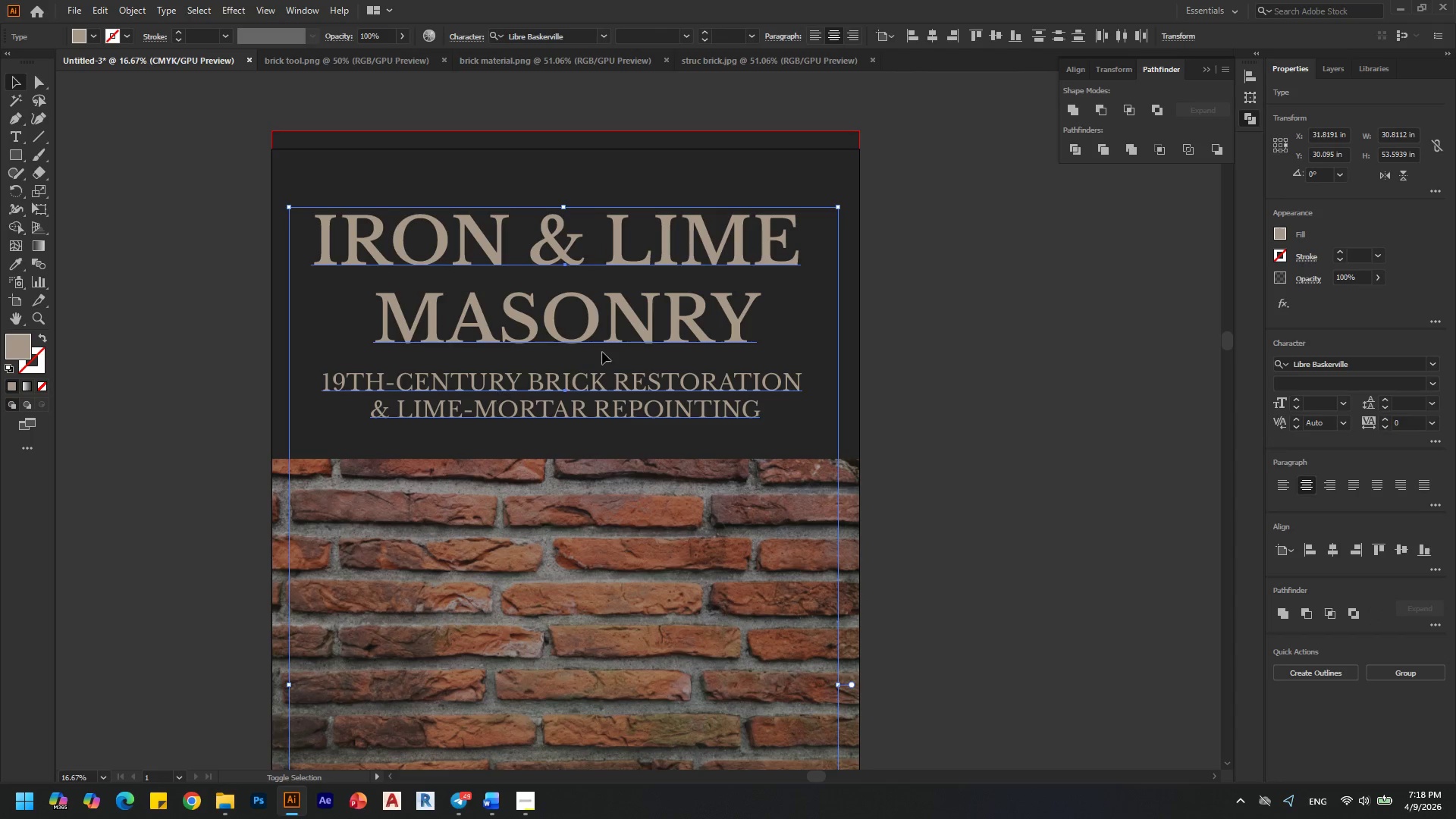 
key(Shift+ShiftLeft)
 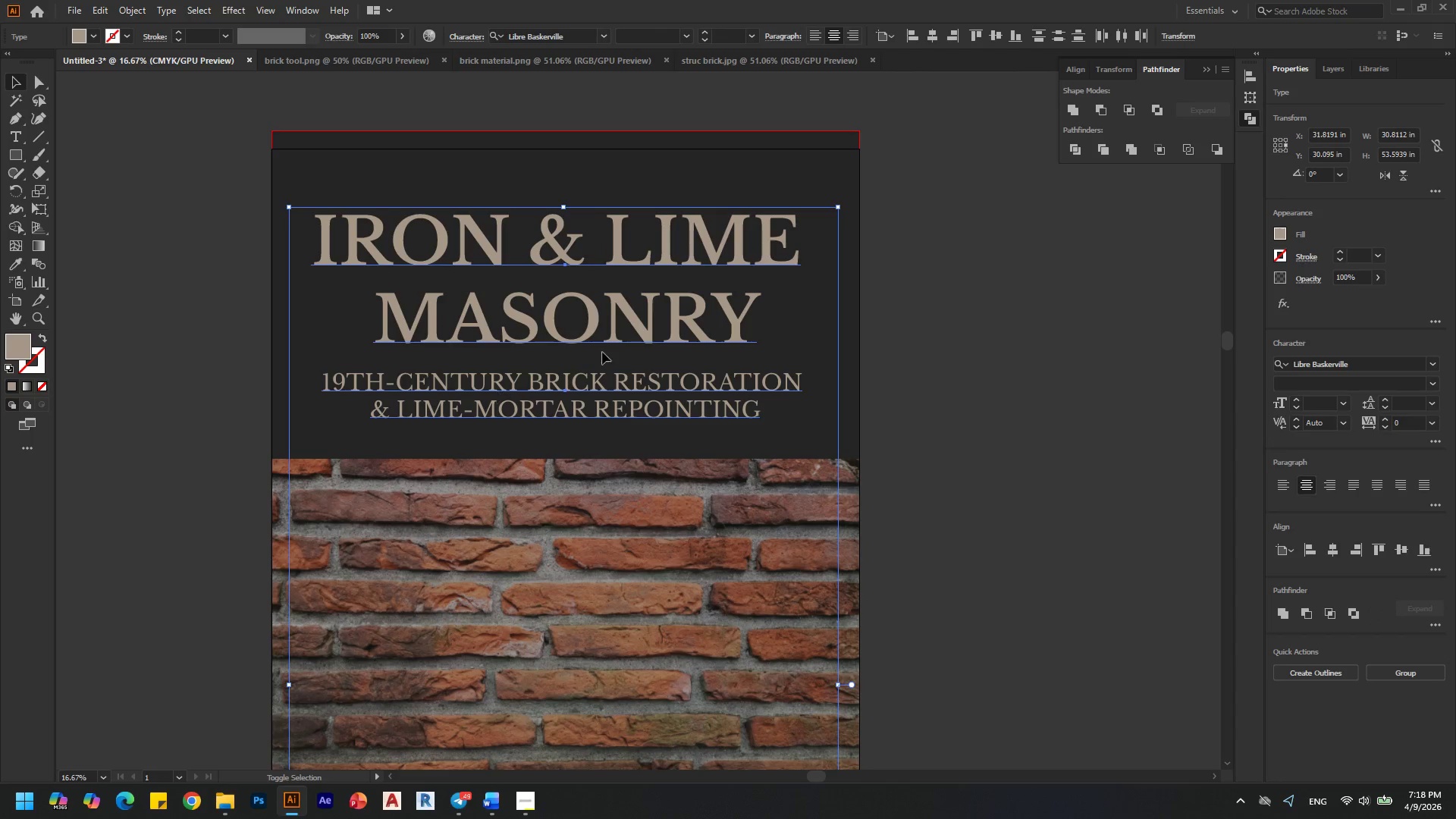 
key(Shift+ShiftLeft)
 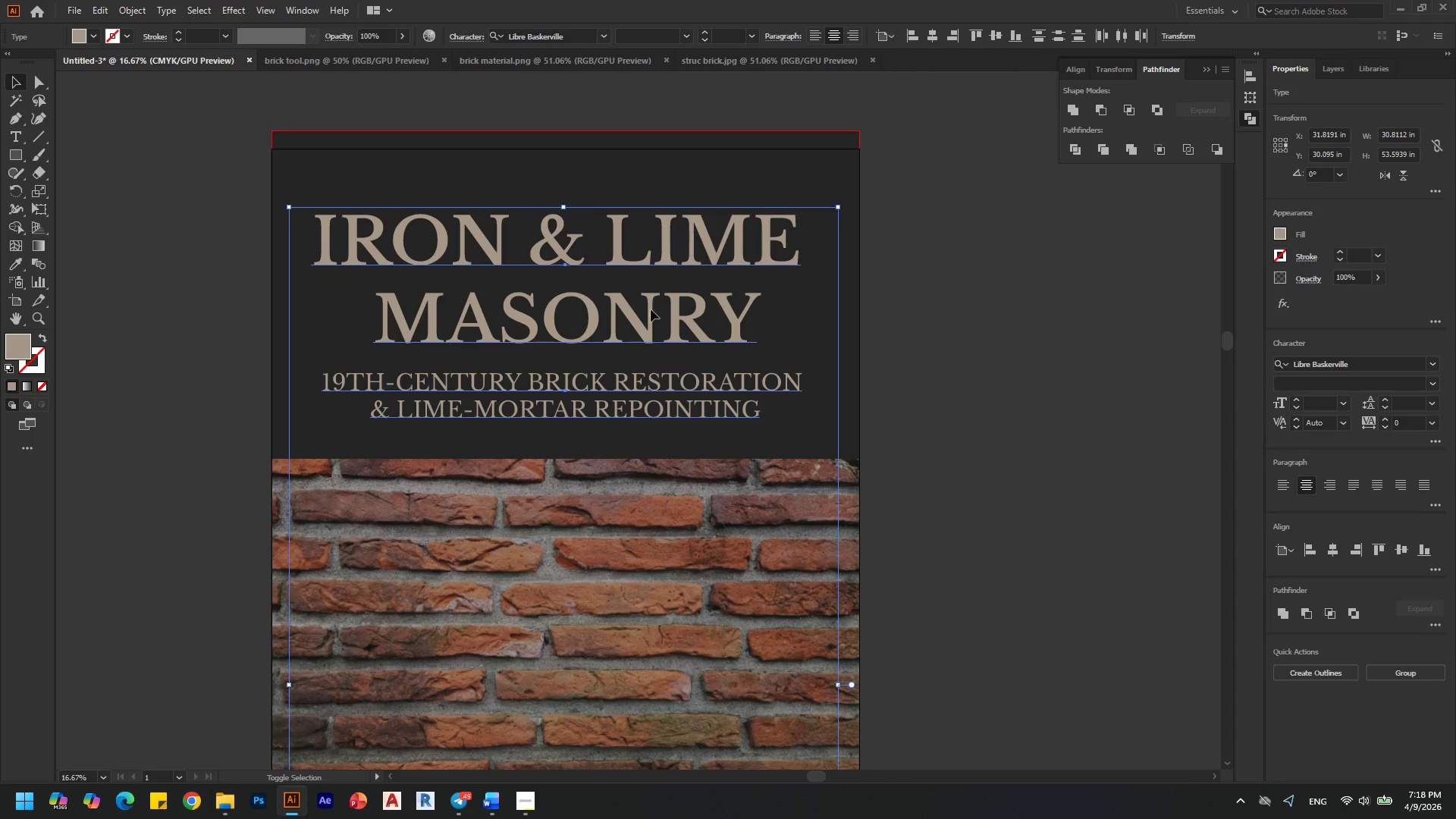 
key(Shift+ShiftLeft)
 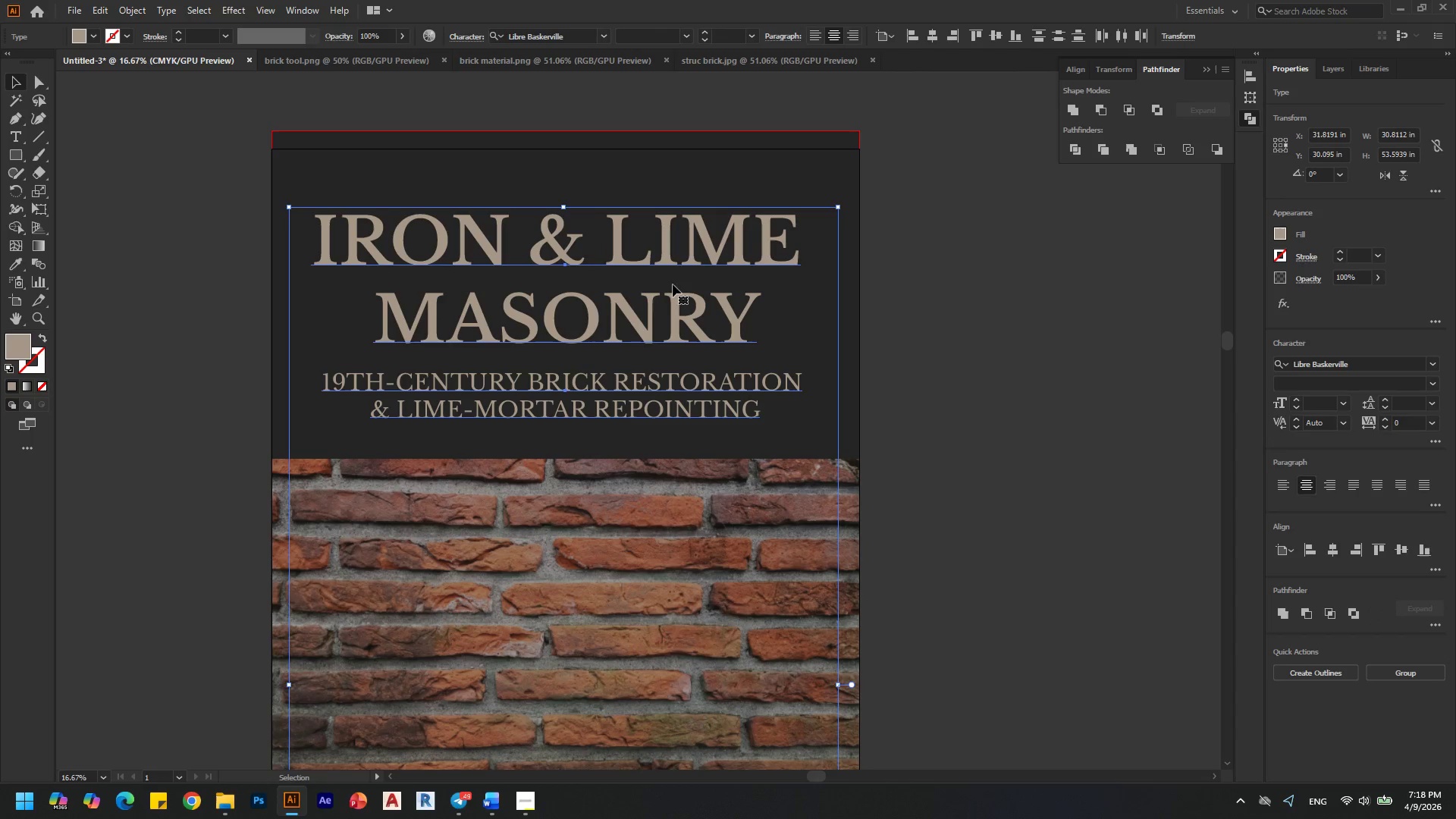 
hold_key(key=AltLeft, duration=0.38)
 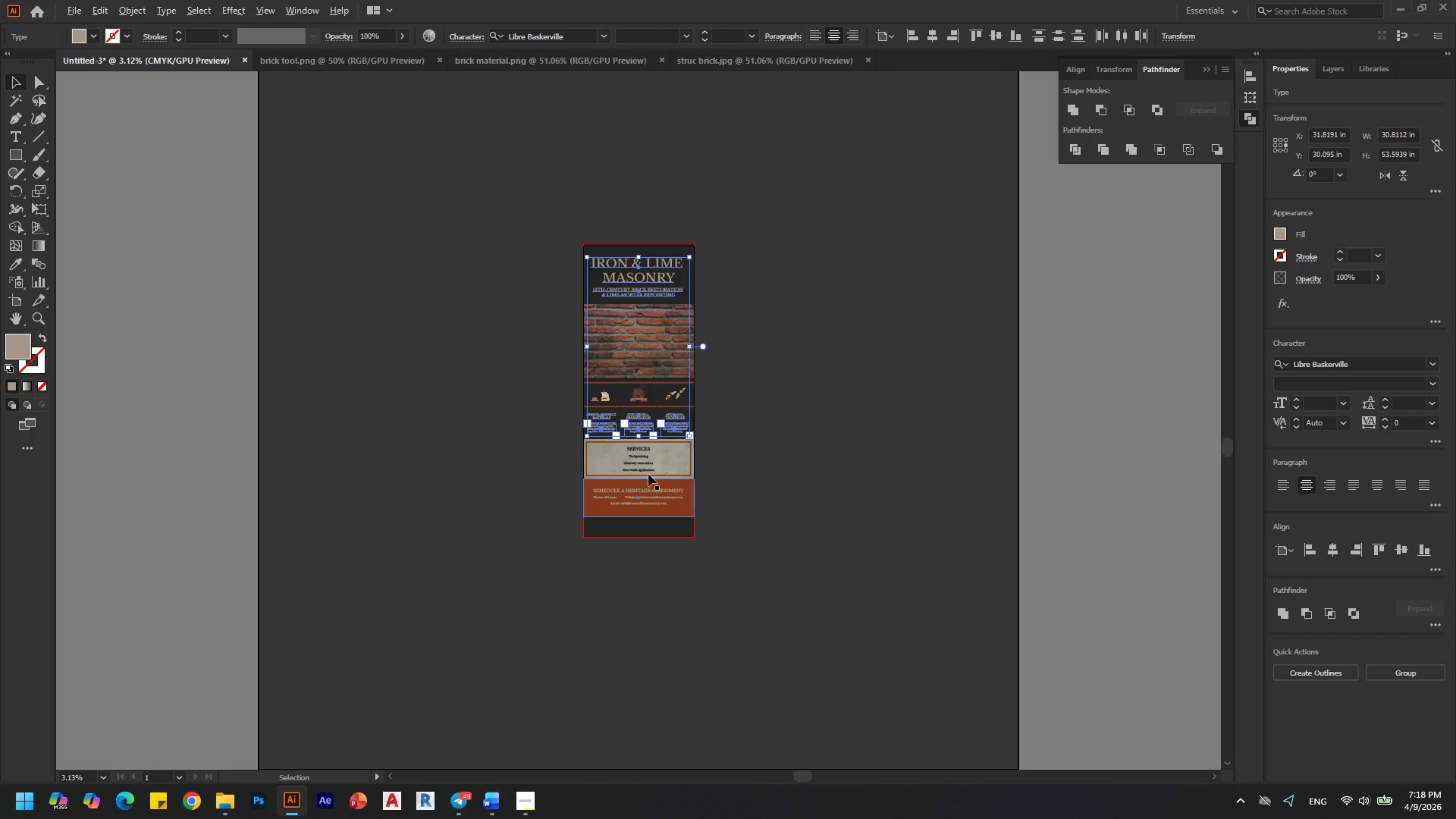 
hold_key(key=AltLeft, duration=0.67)
 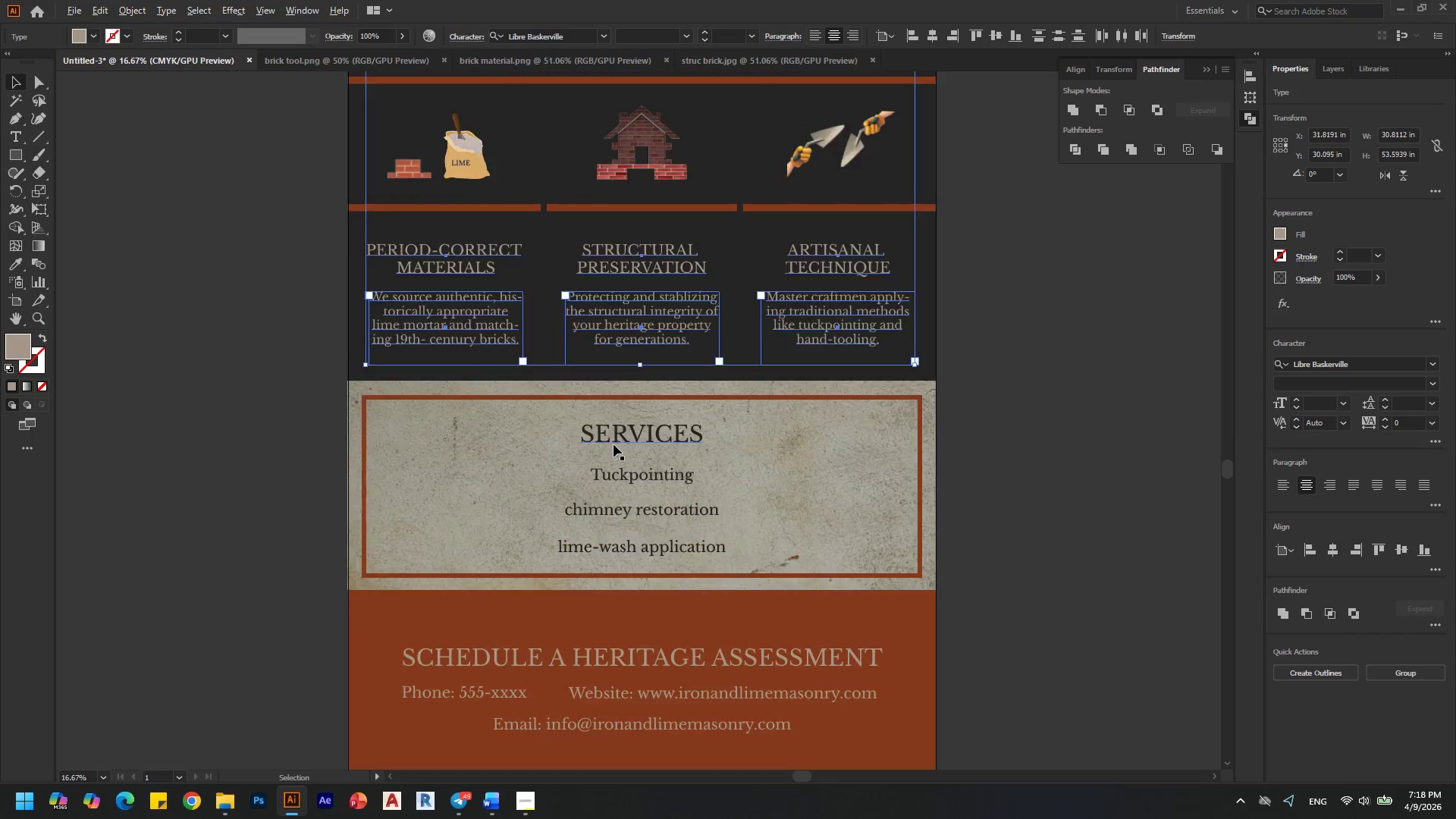 
scroll: coordinate [699, 262], scroll_direction: down, amount: 3.0
 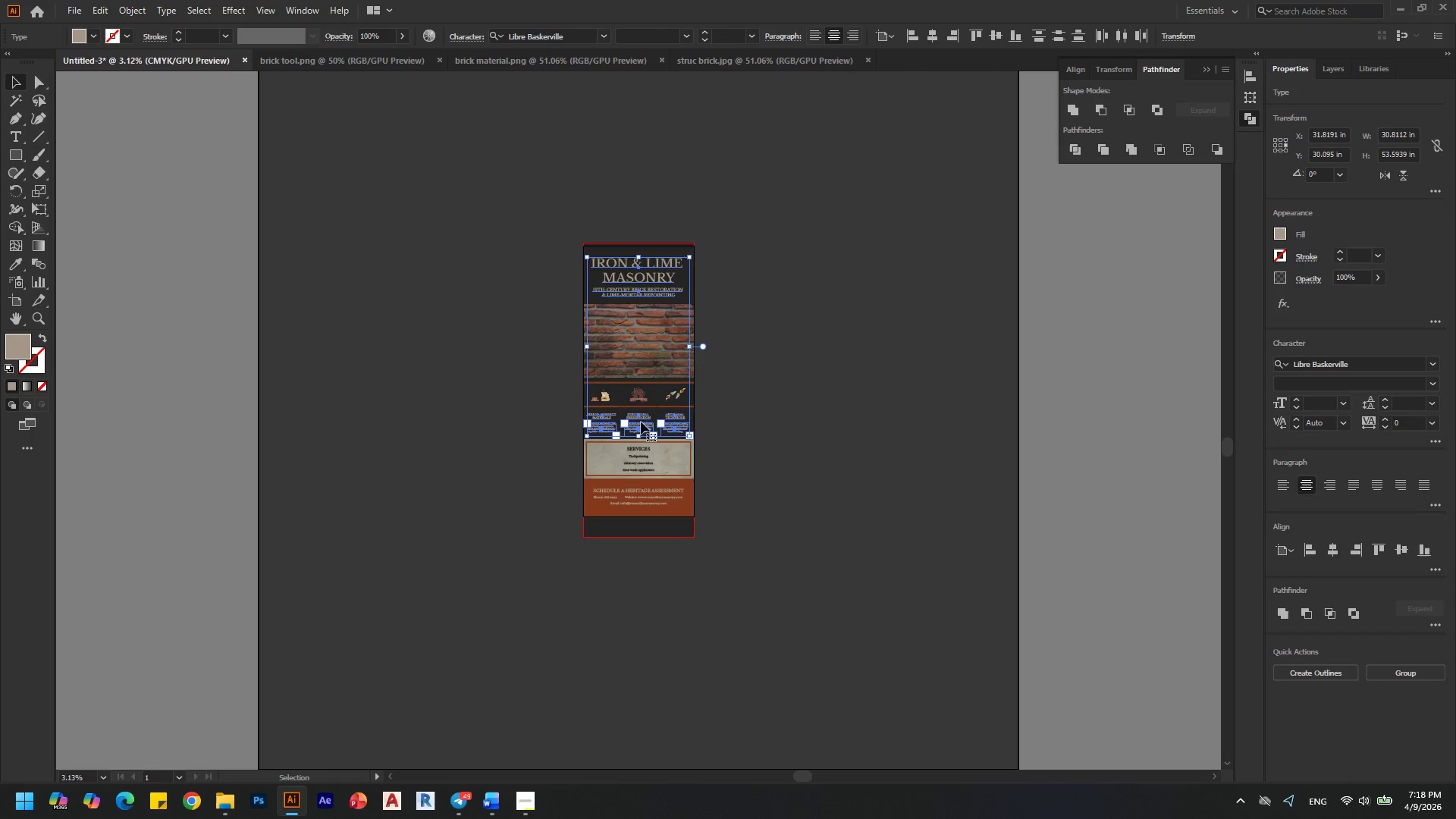 
hold_key(key=AltLeft, duration=0.38)
 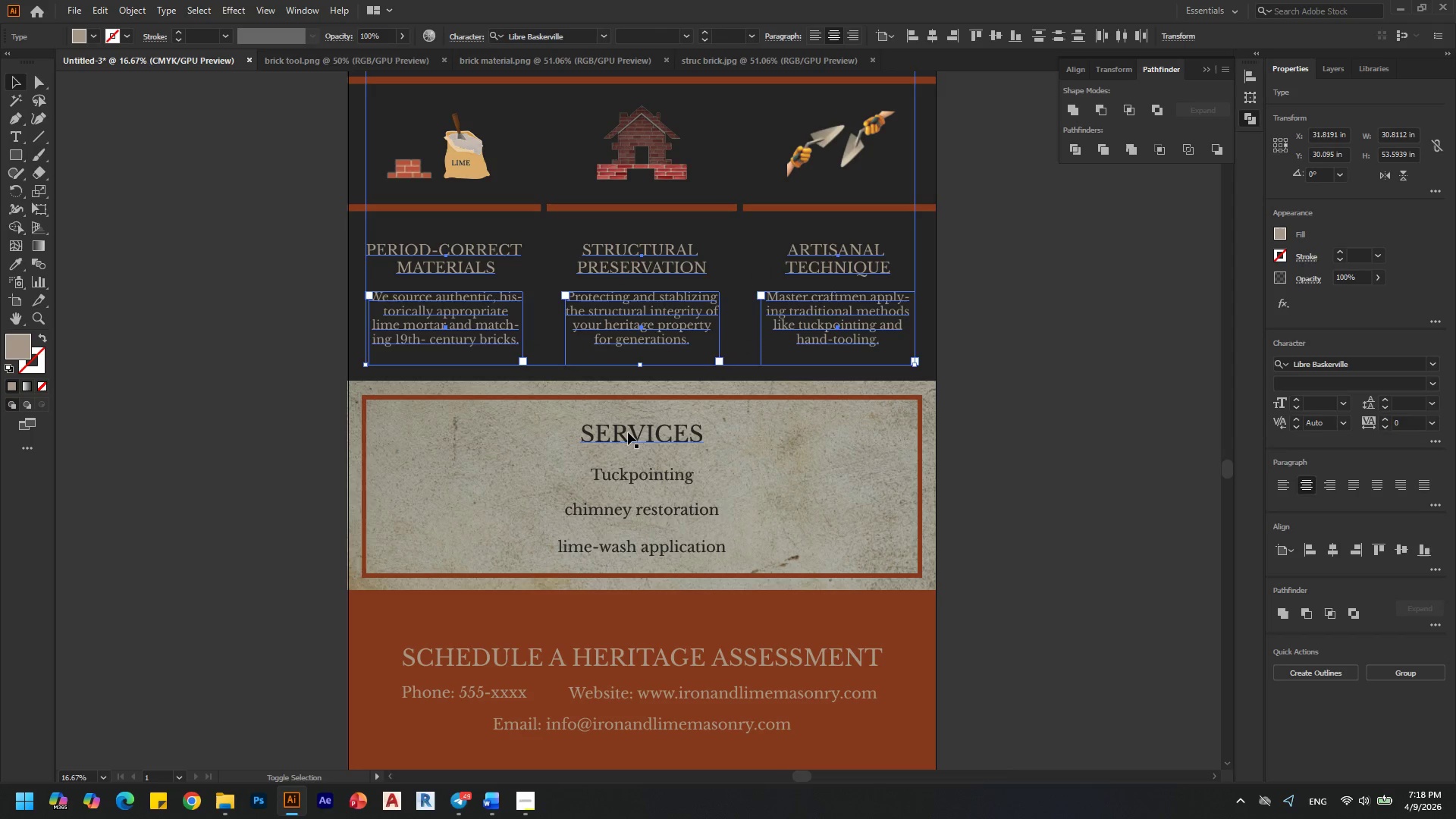 
scroll: coordinate [642, 425], scroll_direction: up, amount: 2.0
 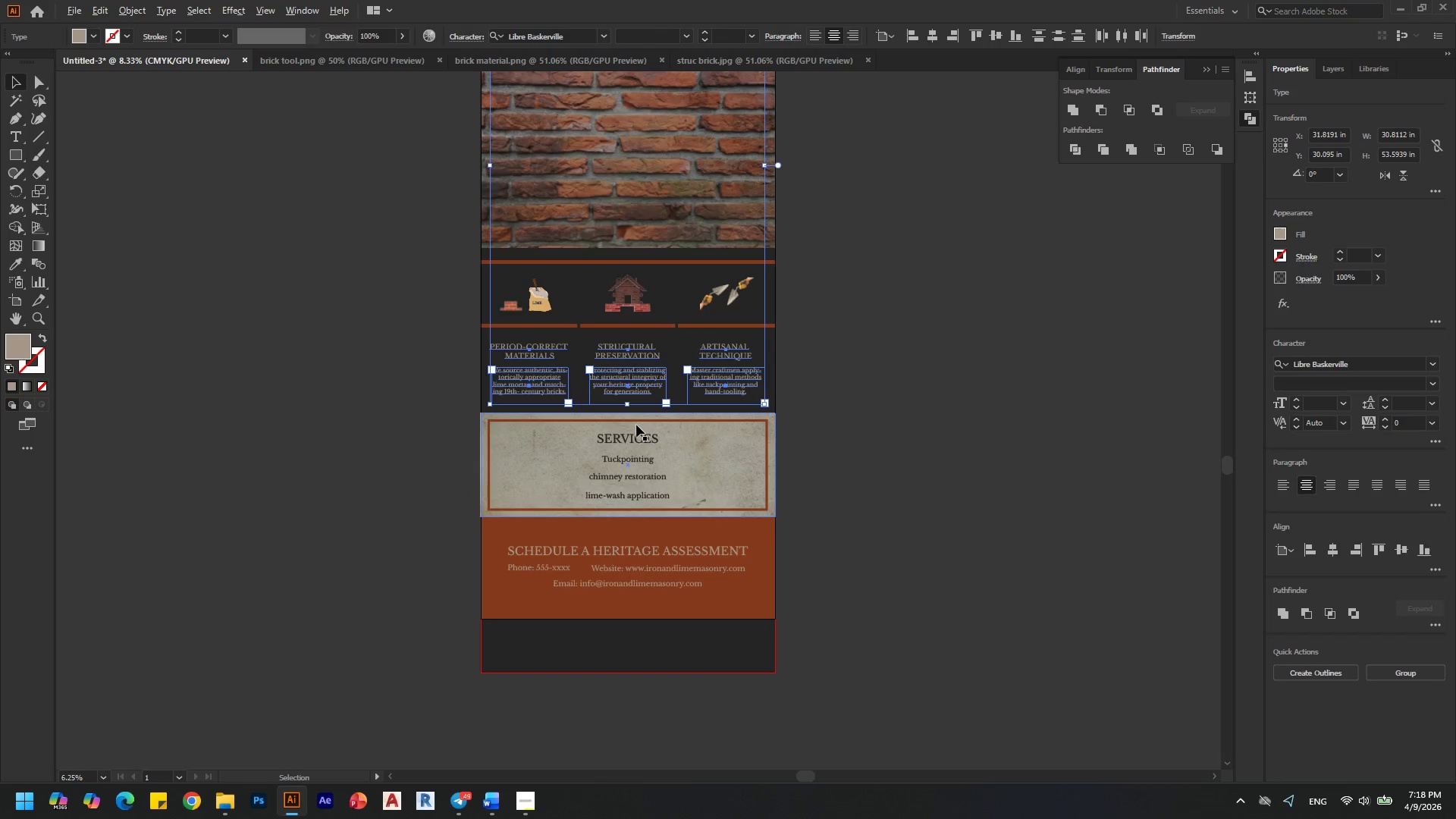 
hold_key(key=ShiftLeft, duration=1.52)
 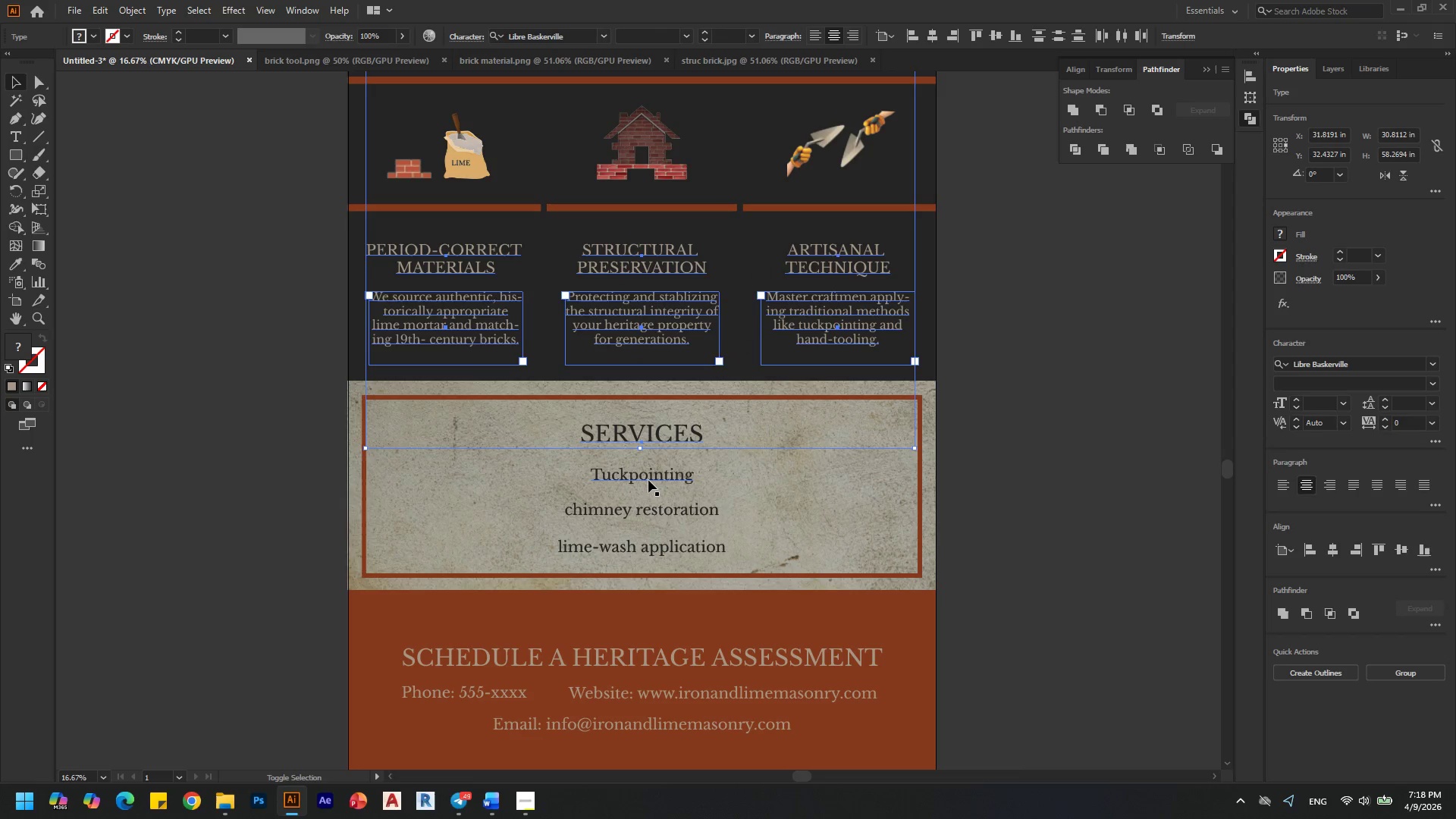 
scroll: coordinate [613, 444], scroll_direction: up, amount: 1.0
 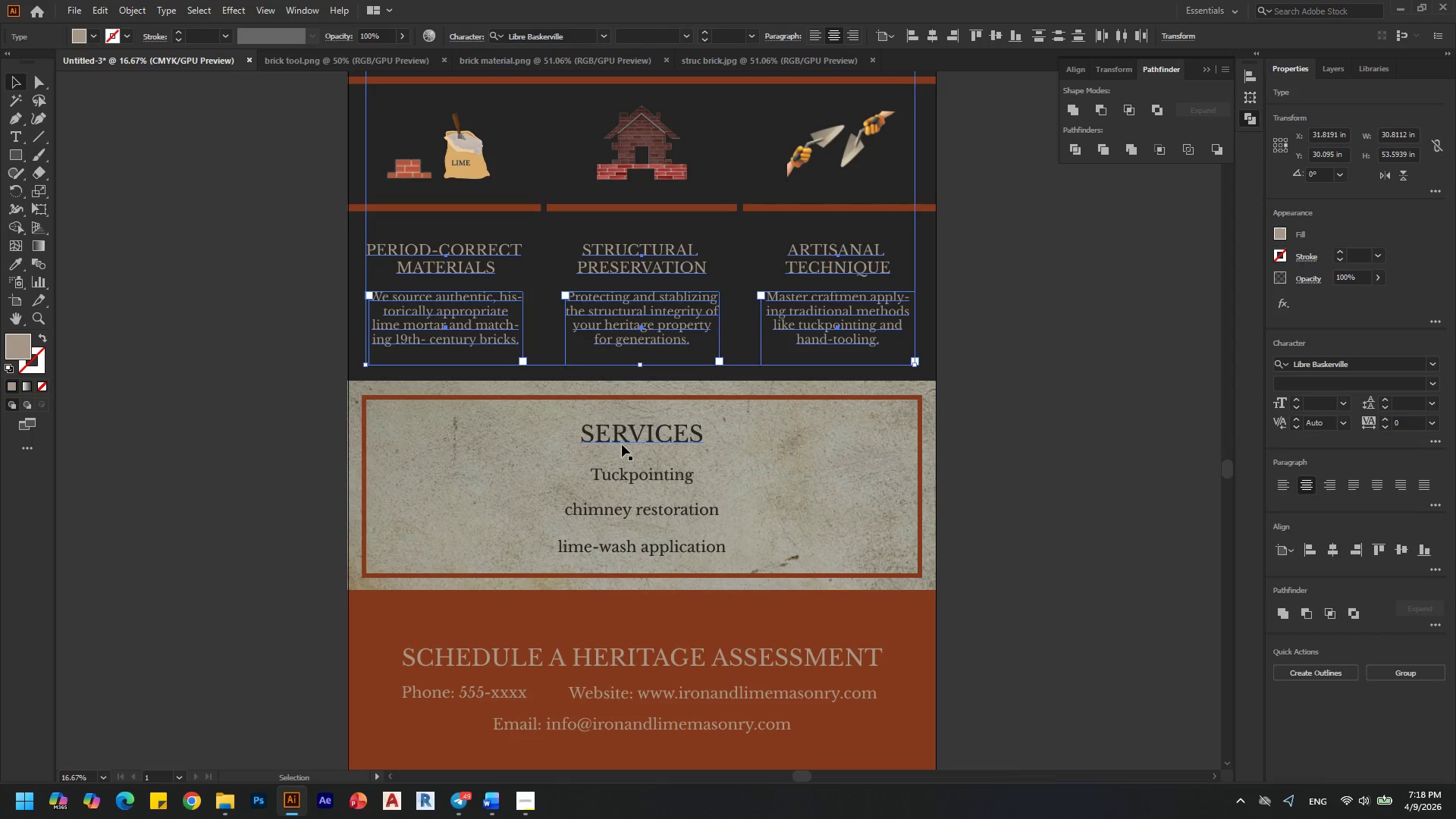 
left_click([639, 432])
 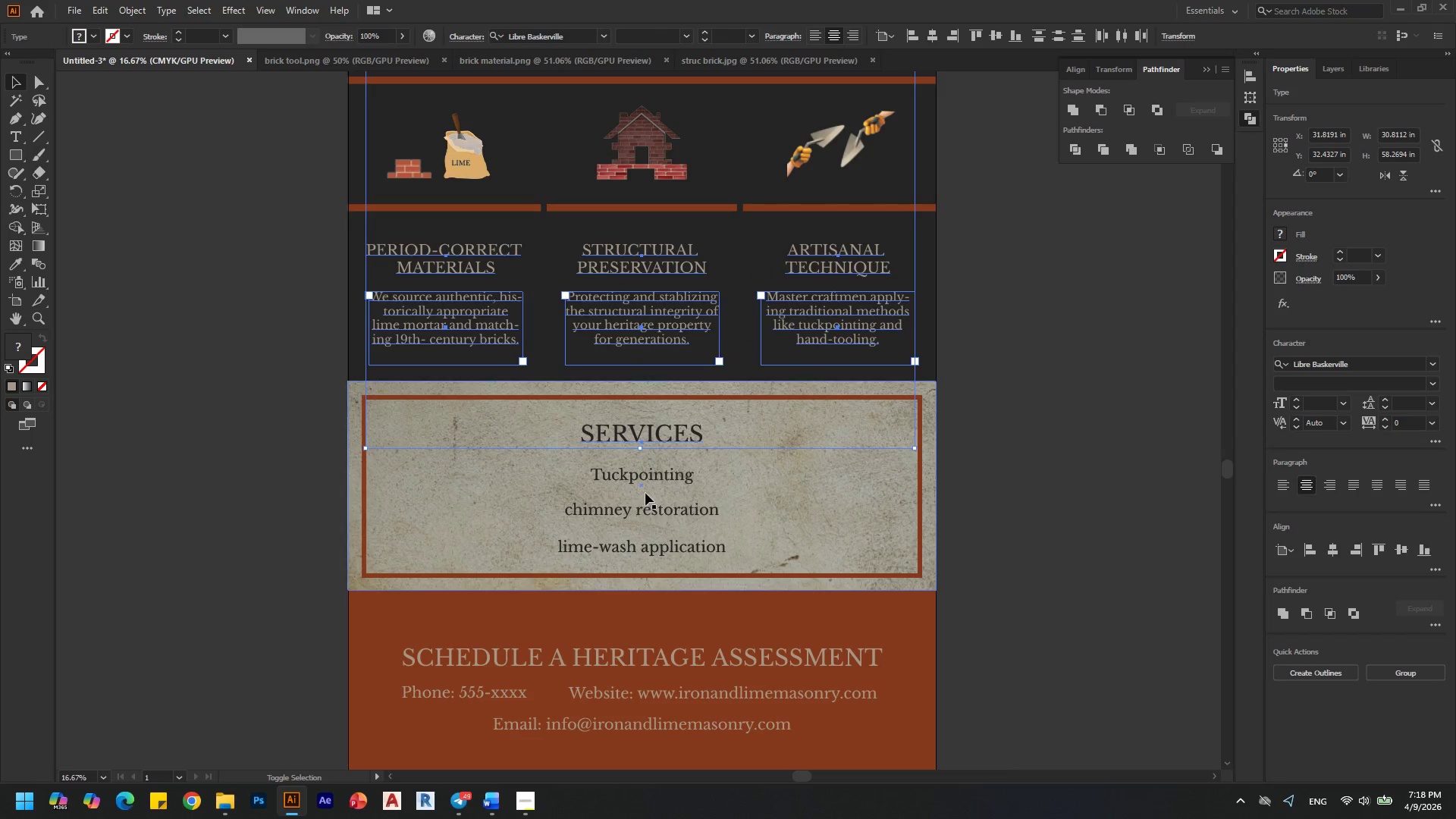 
hold_key(key=ShiftLeft, duration=1.5)
left_click([648, 480])
 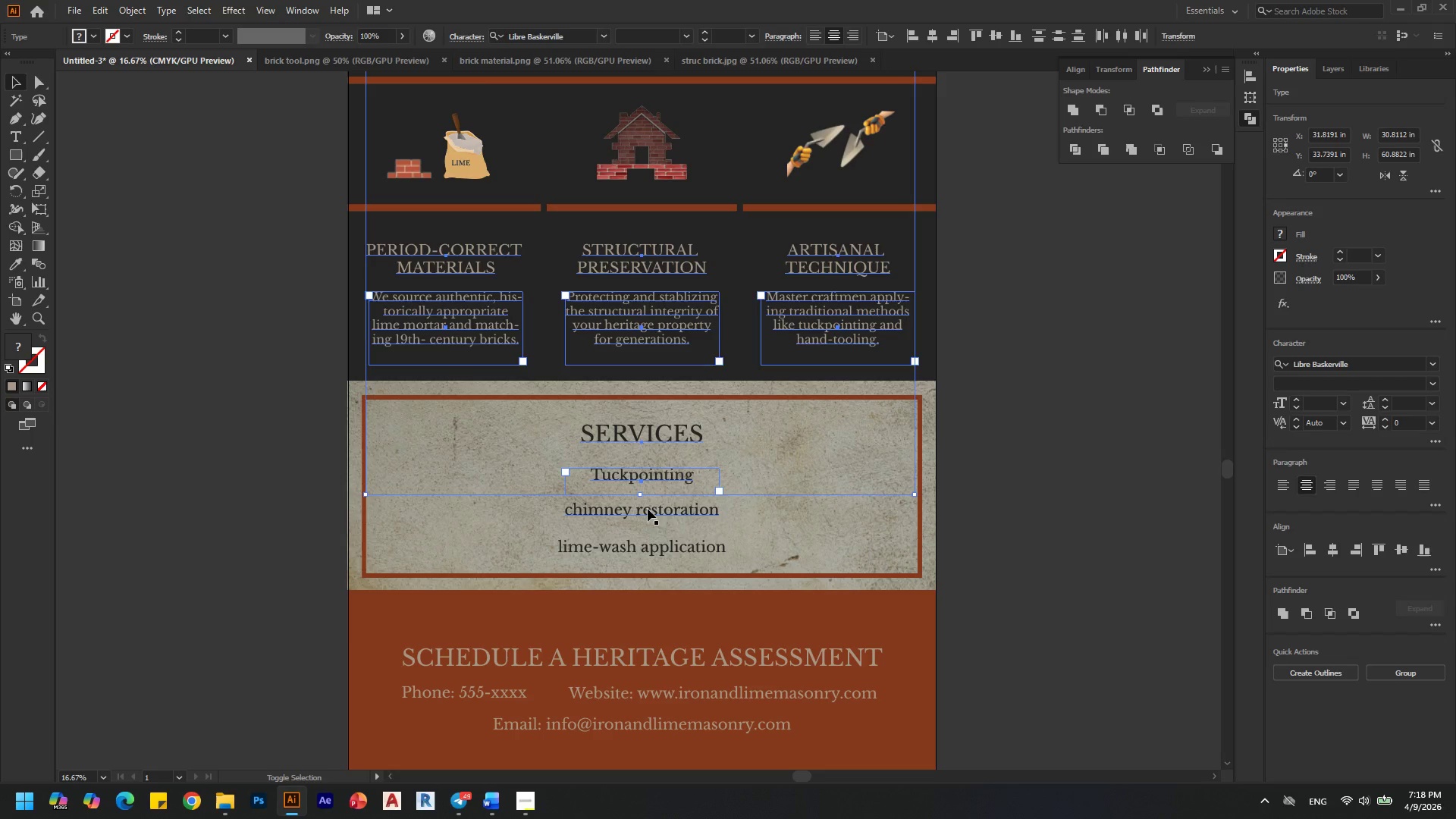 
hold_key(key=ShiftLeft, duration=0.97)
left_click([648, 509])
 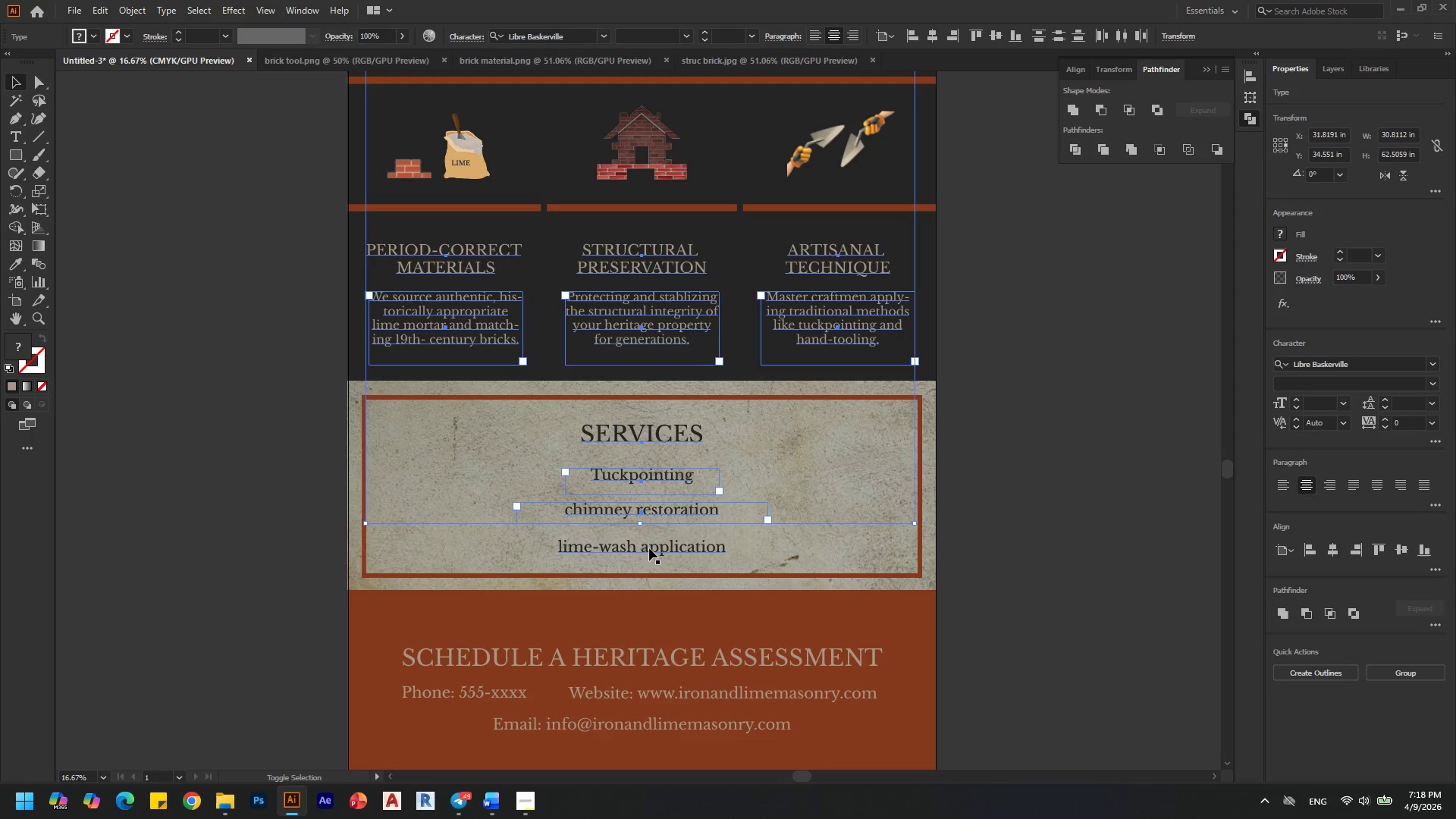 
left_click([649, 548])
 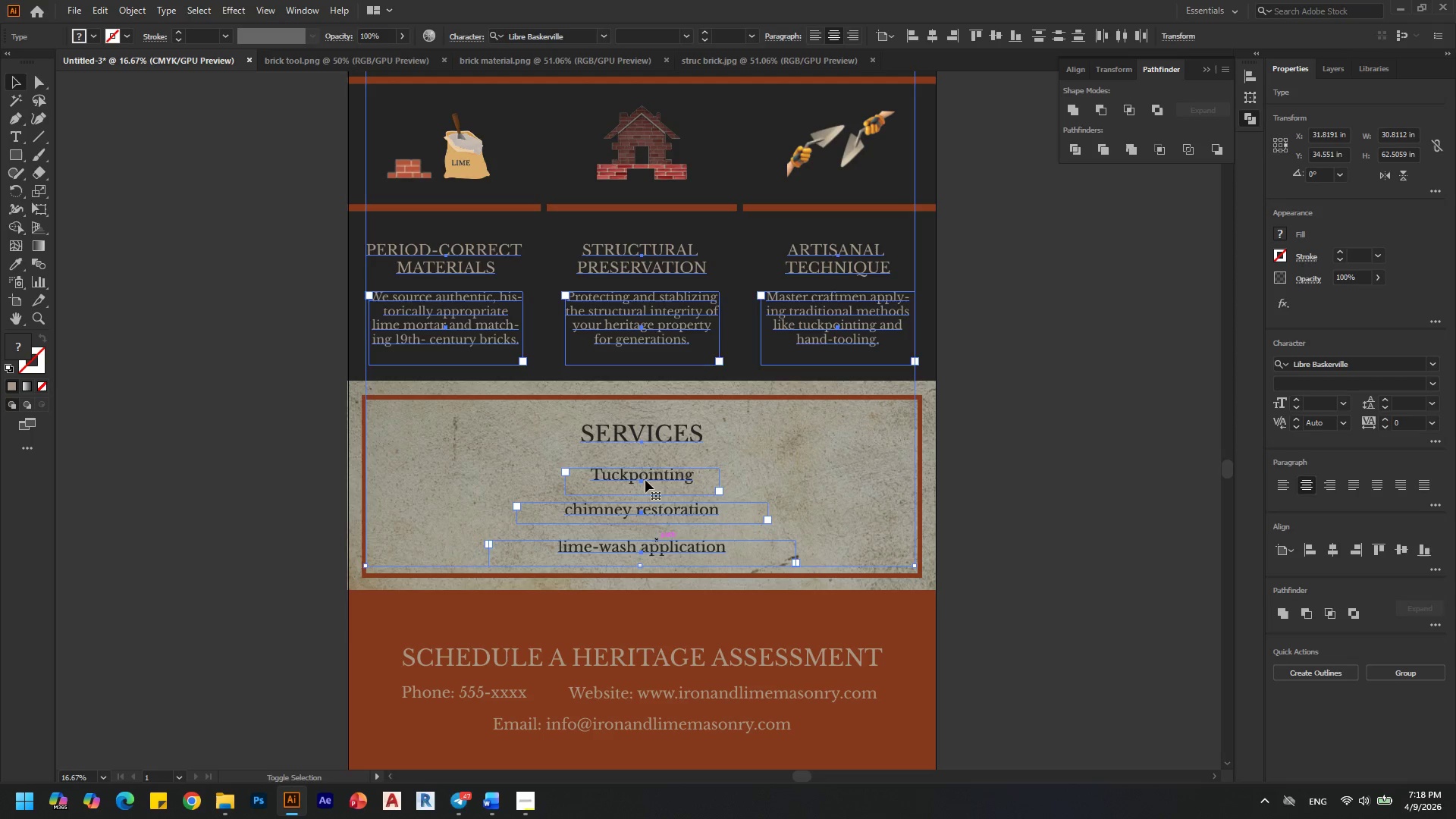 
key(Alt+Shift+AltLeft)
 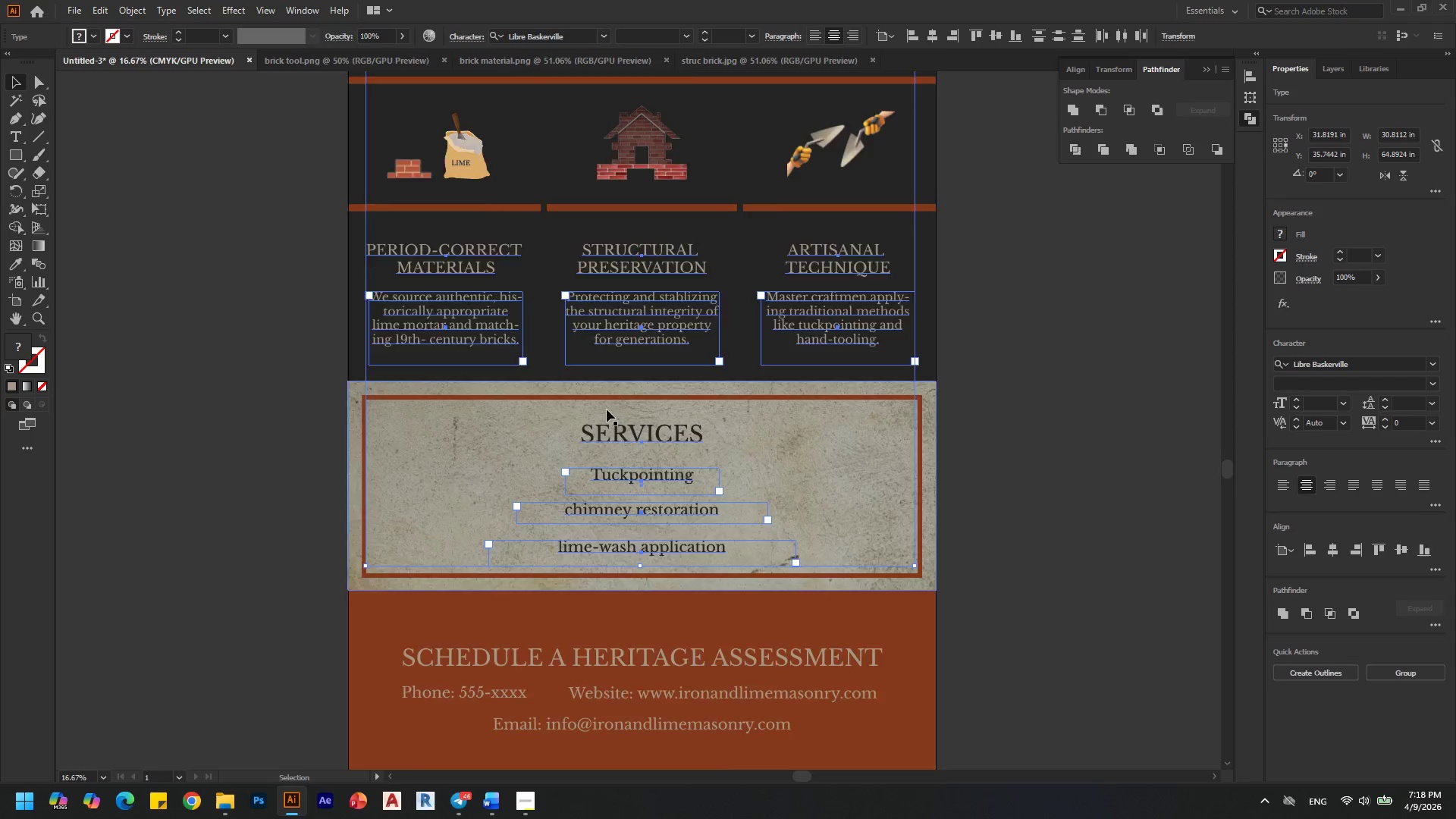 
key(Alt+AltLeft)
 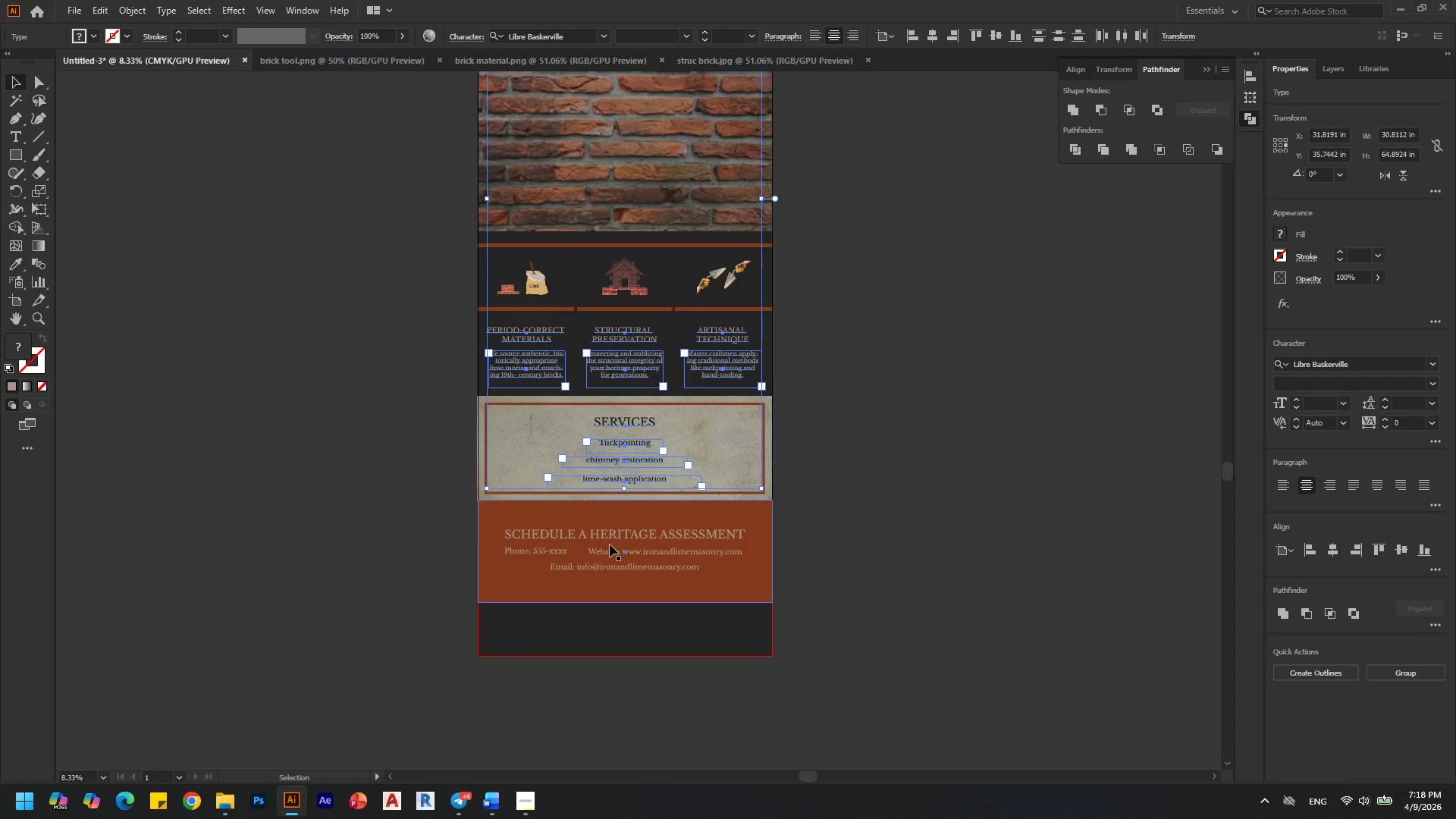 
scroll: coordinate [607, 410], scroll_direction: none, amount: 0.0
 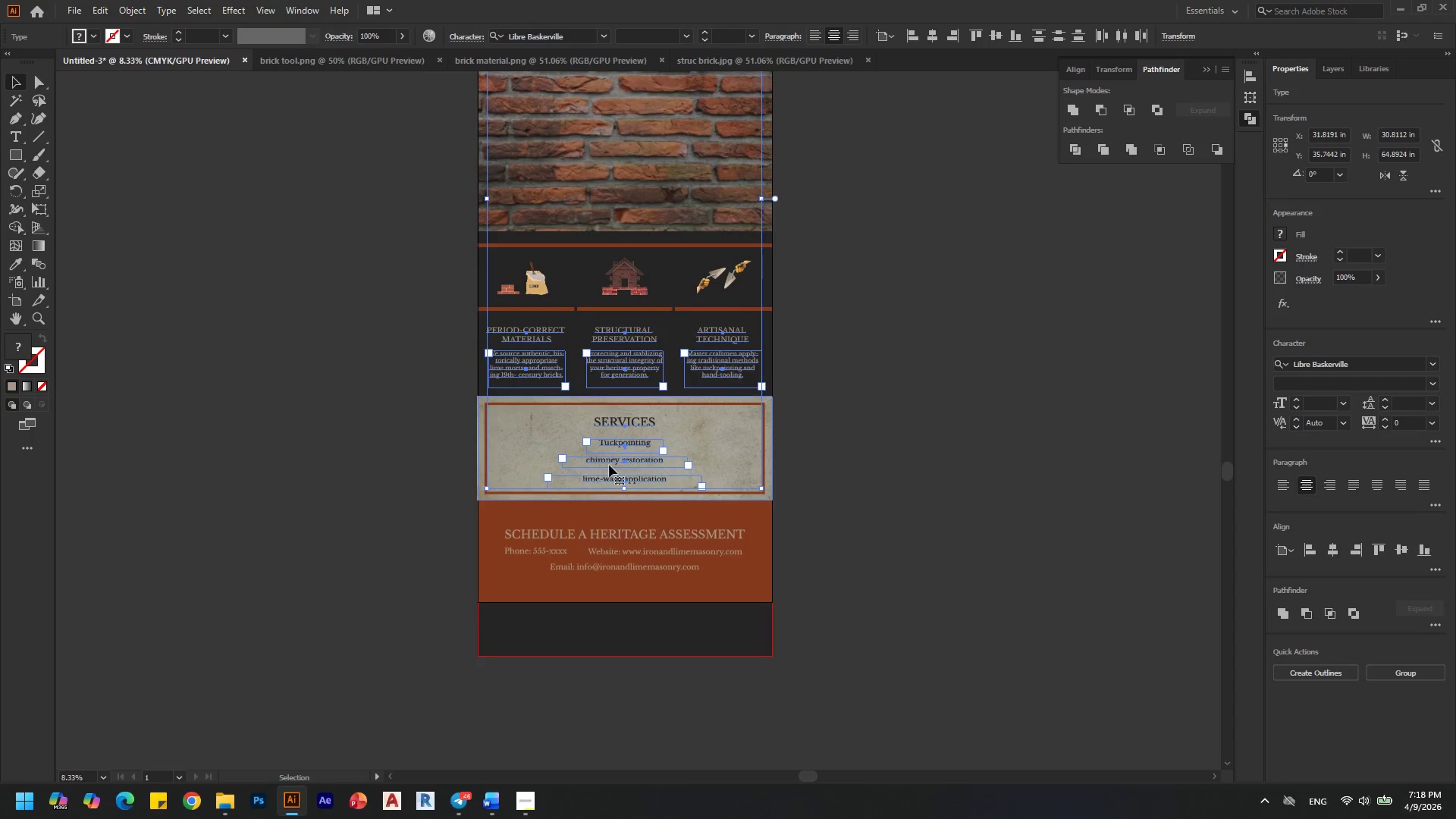 
hold_key(key=ShiftLeft, duration=1.52)
 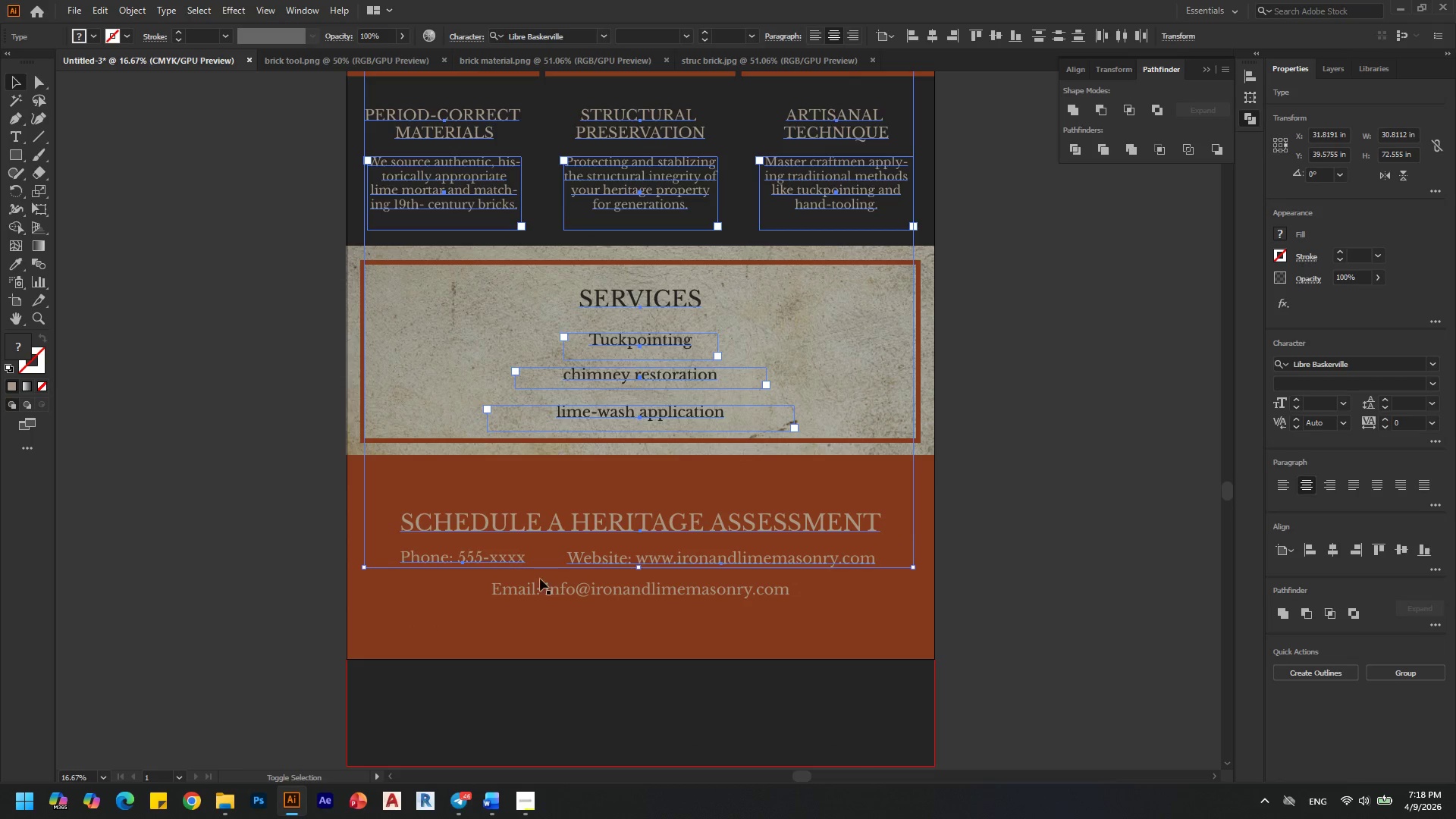 
scroll: coordinate [610, 544], scroll_direction: up, amount: 1.0
 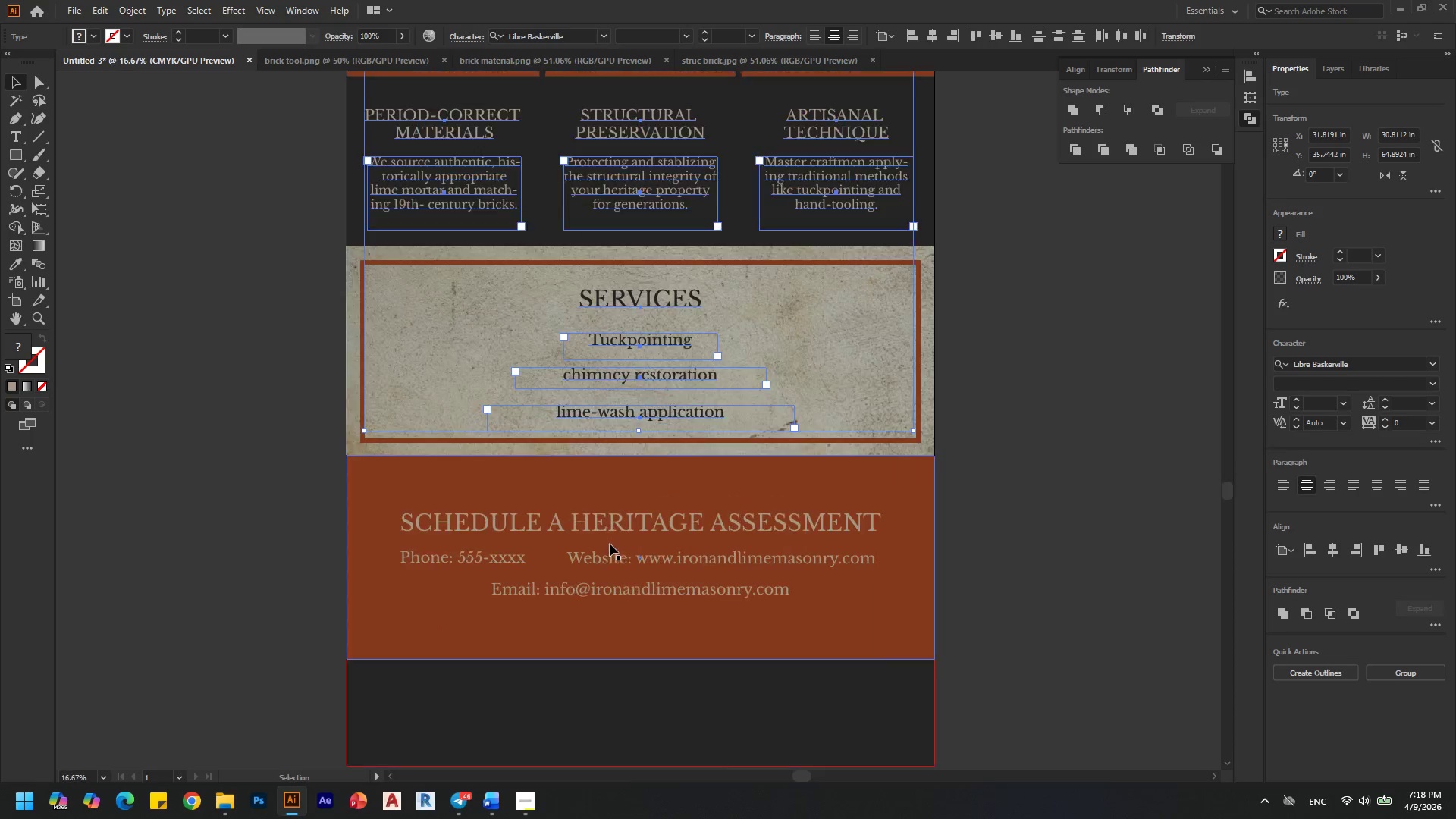 
left_click([617, 526])
 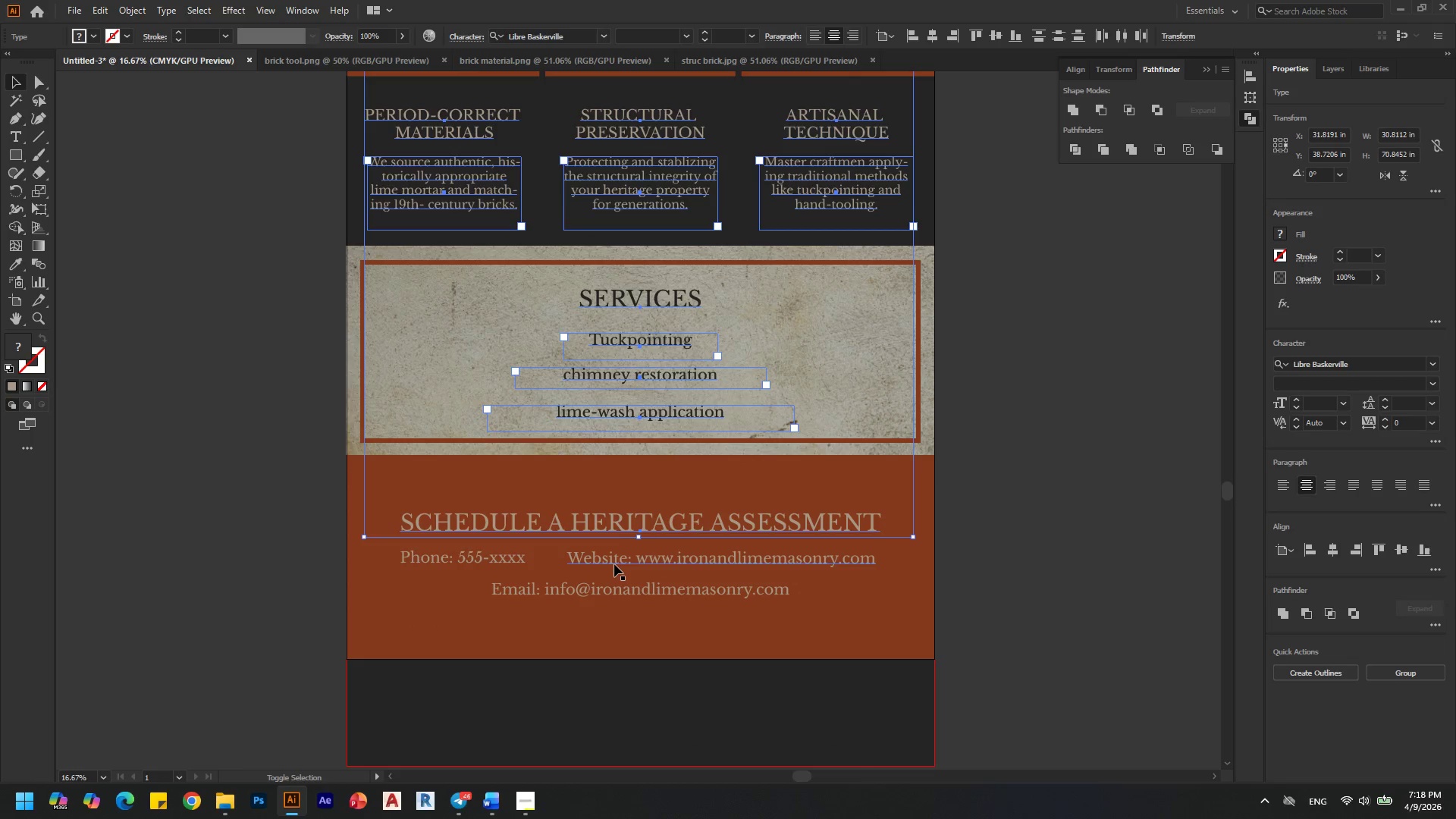 
left_click([614, 564])
 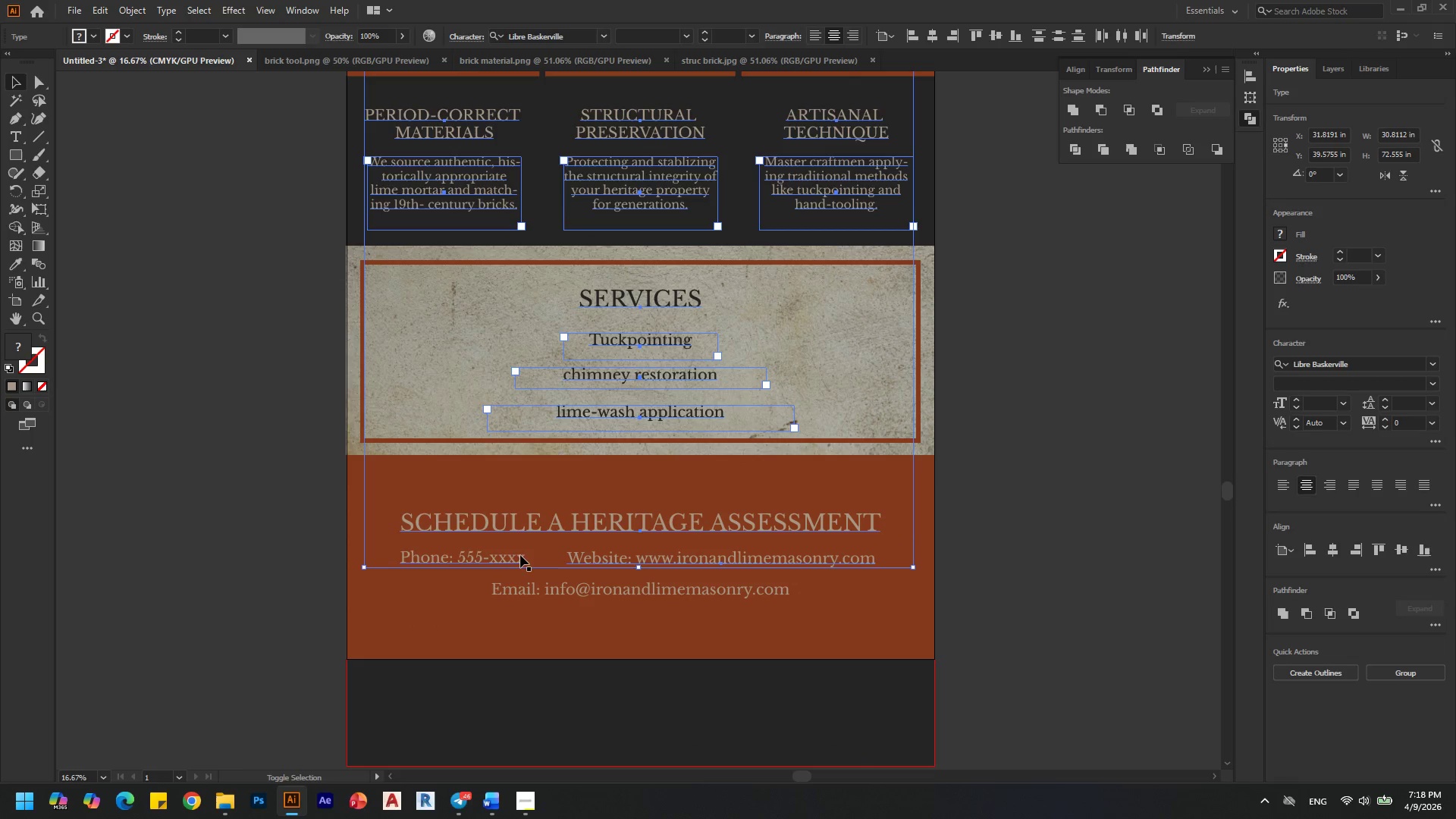 
hold_key(key=ShiftLeft, duration=1.25)
left_click([504, 557])
 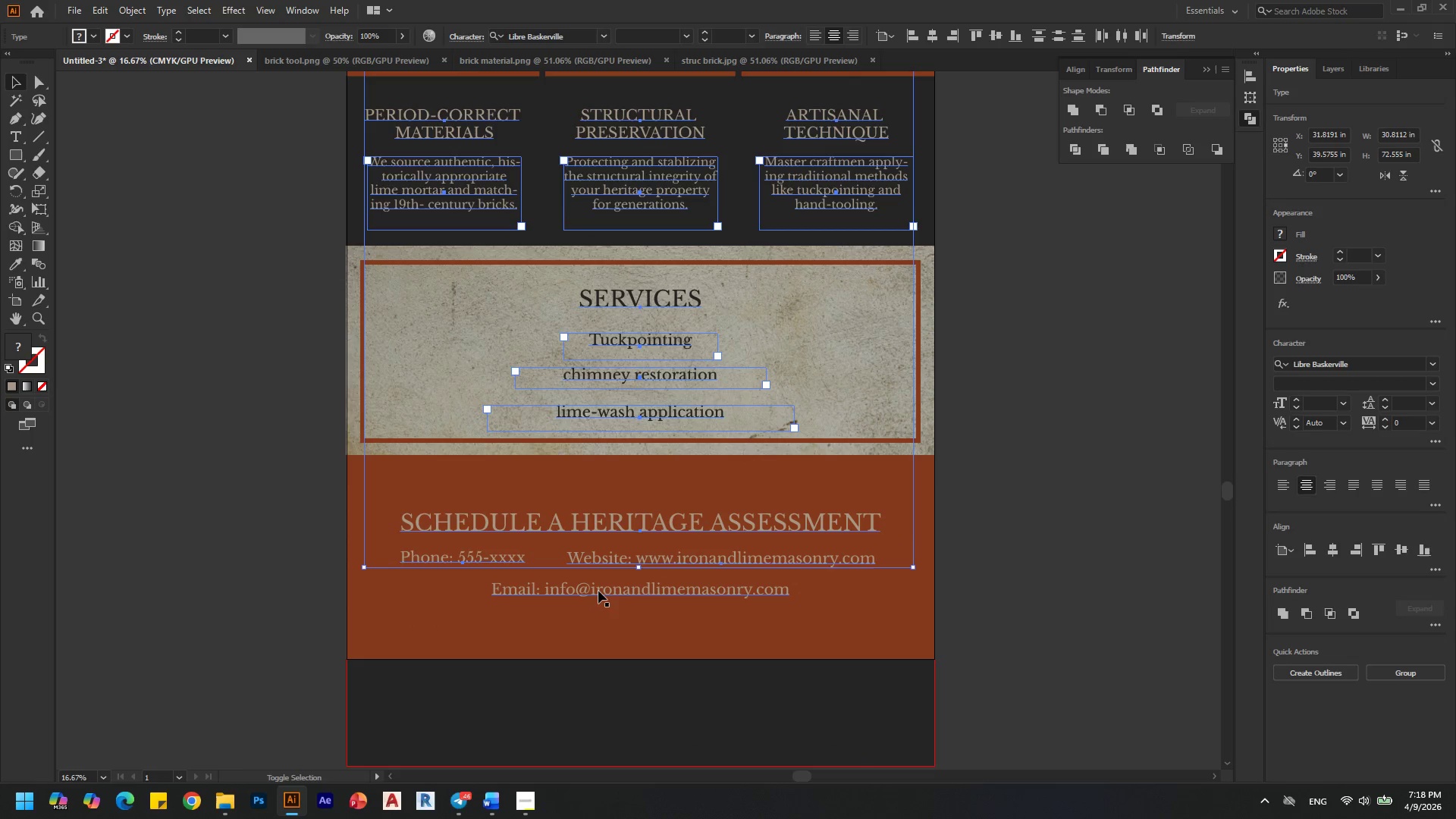 
left_click([598, 590])
 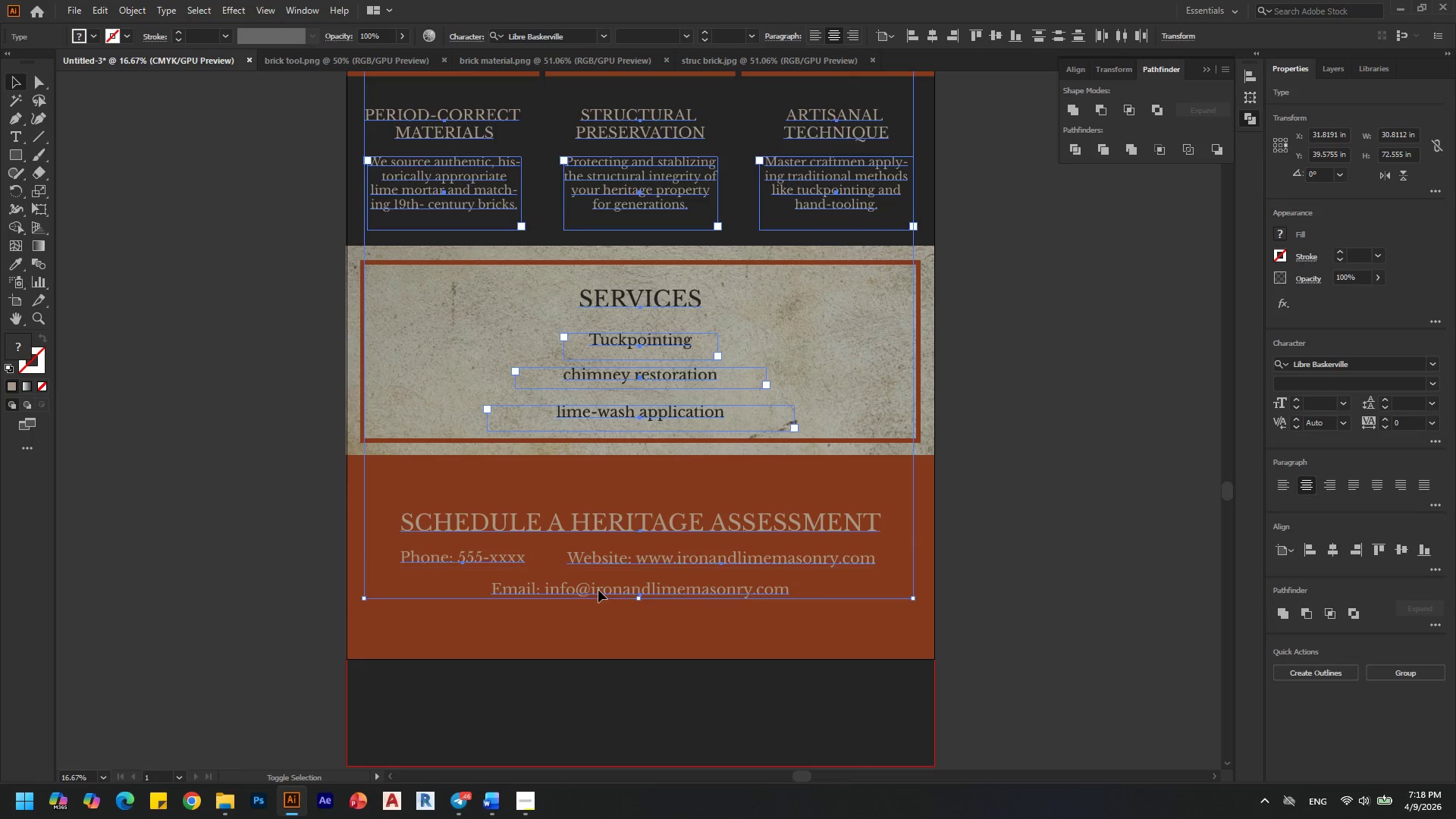 
key(Alt+AltLeft)
 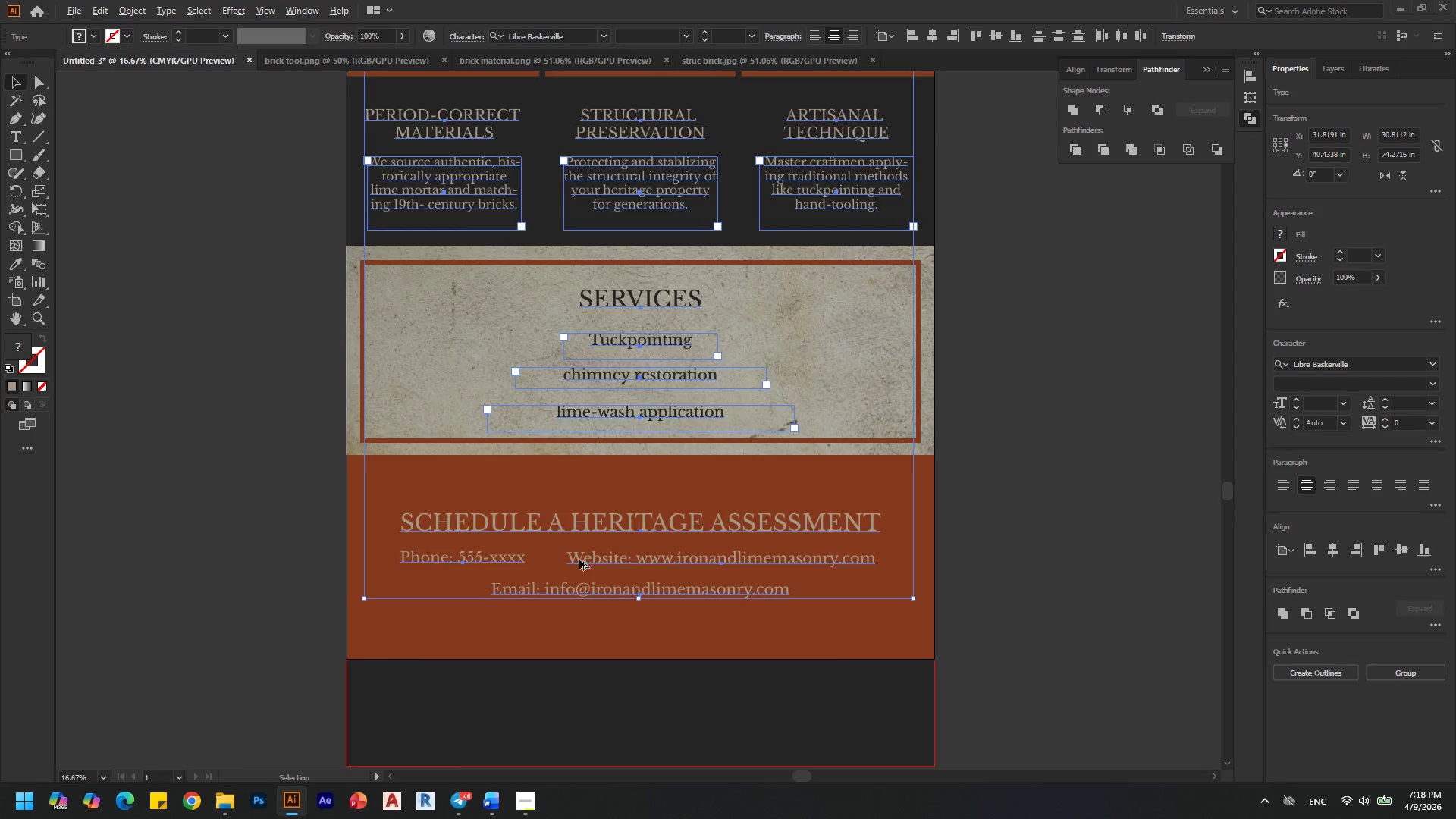 
scroll: coordinate [579, 560], scroll_direction: none, amount: 0.0
 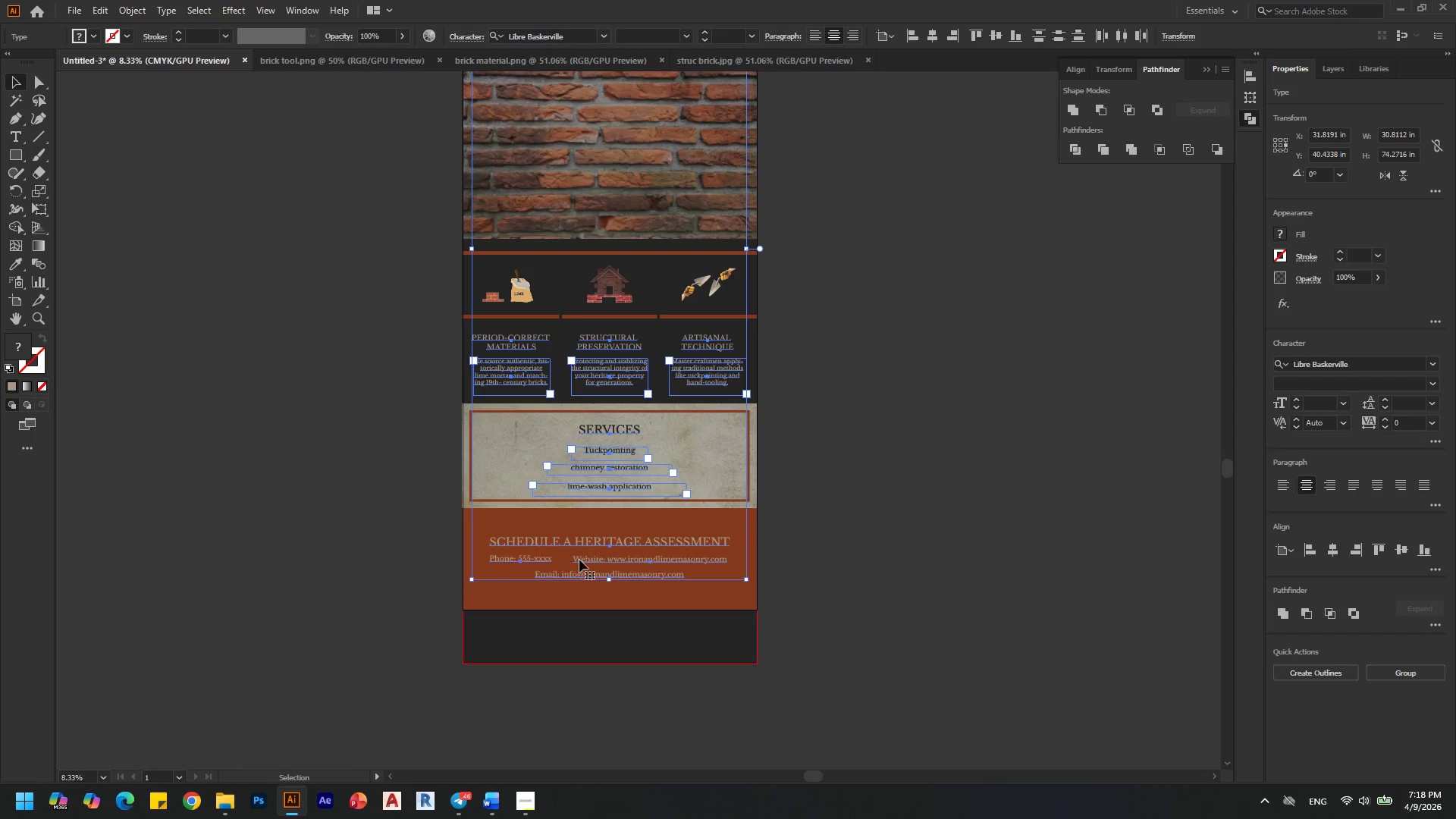 
key(Control+X)
 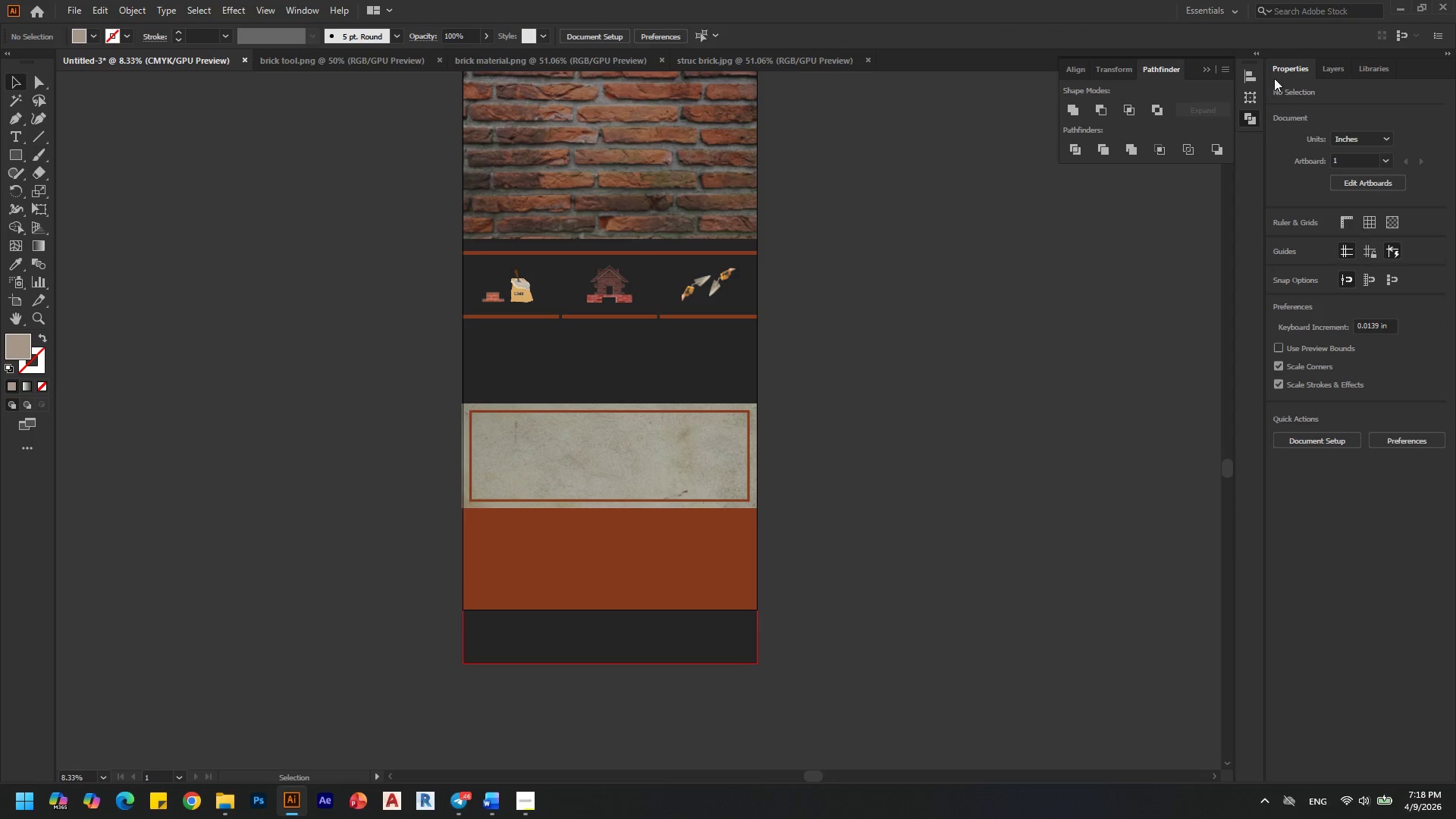 
key(Alt+AltLeft)
 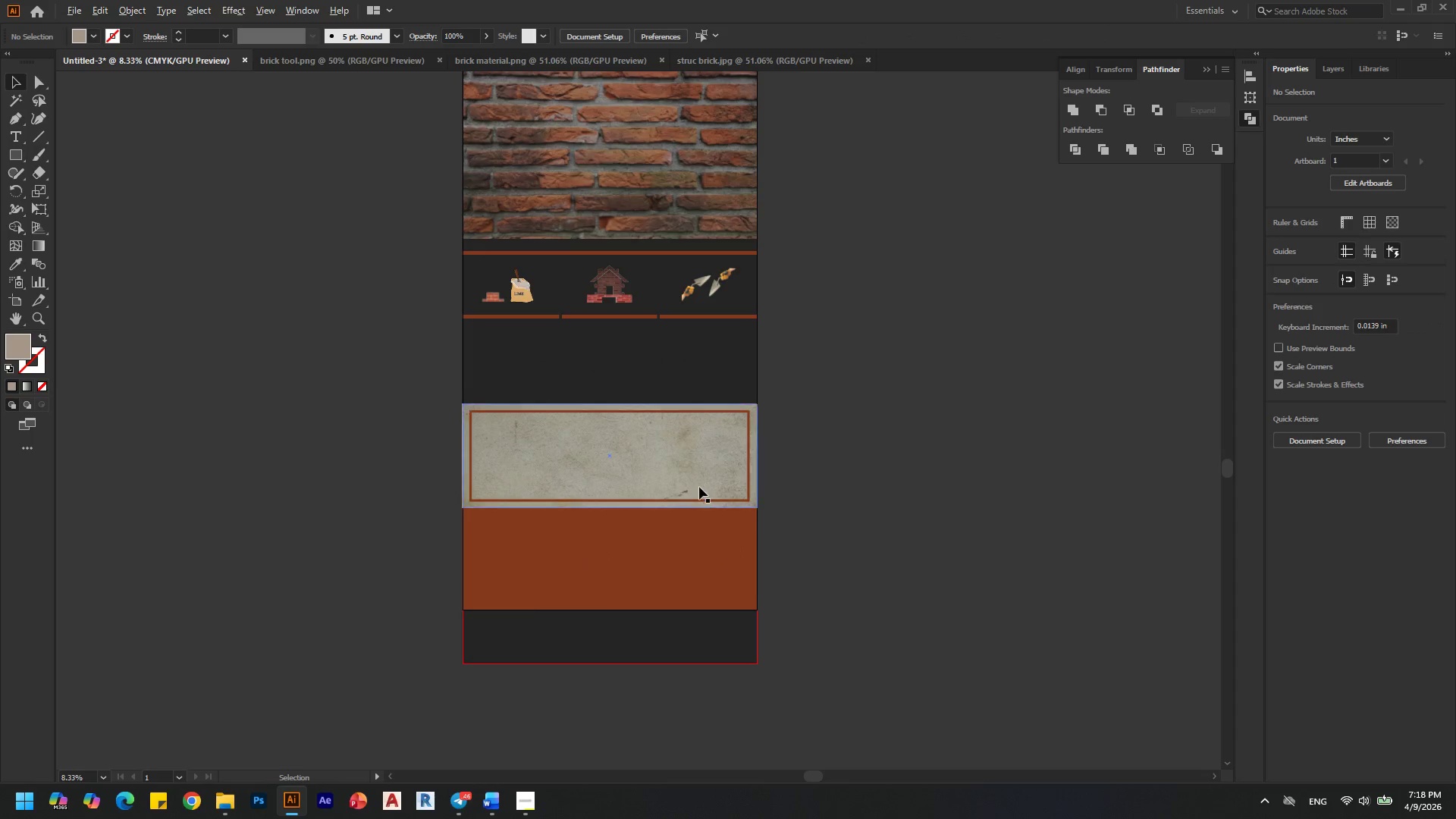 
scroll: coordinate [699, 487], scroll_direction: down, amount: 2.0
 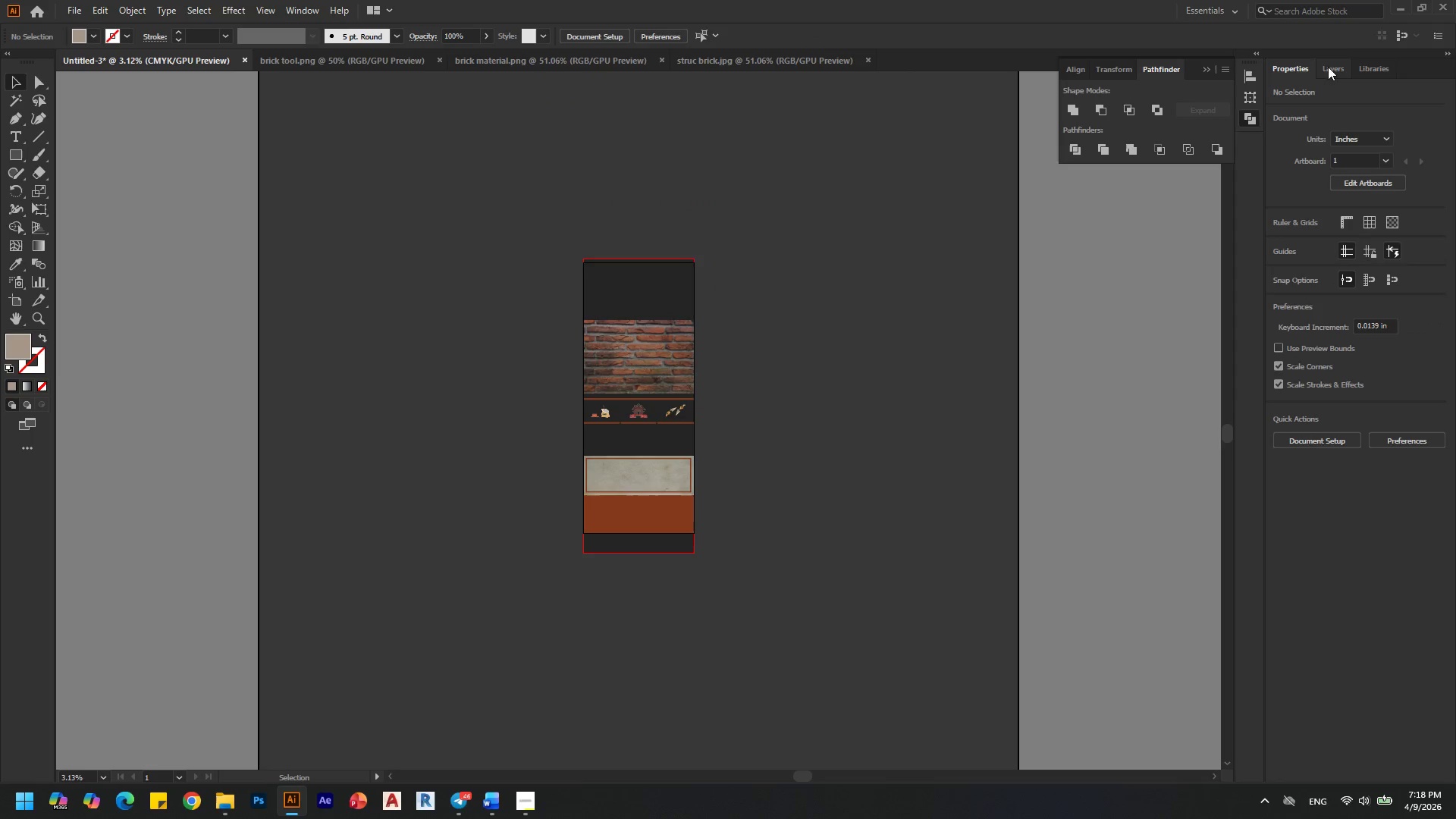 
left_click([1332, 68])
 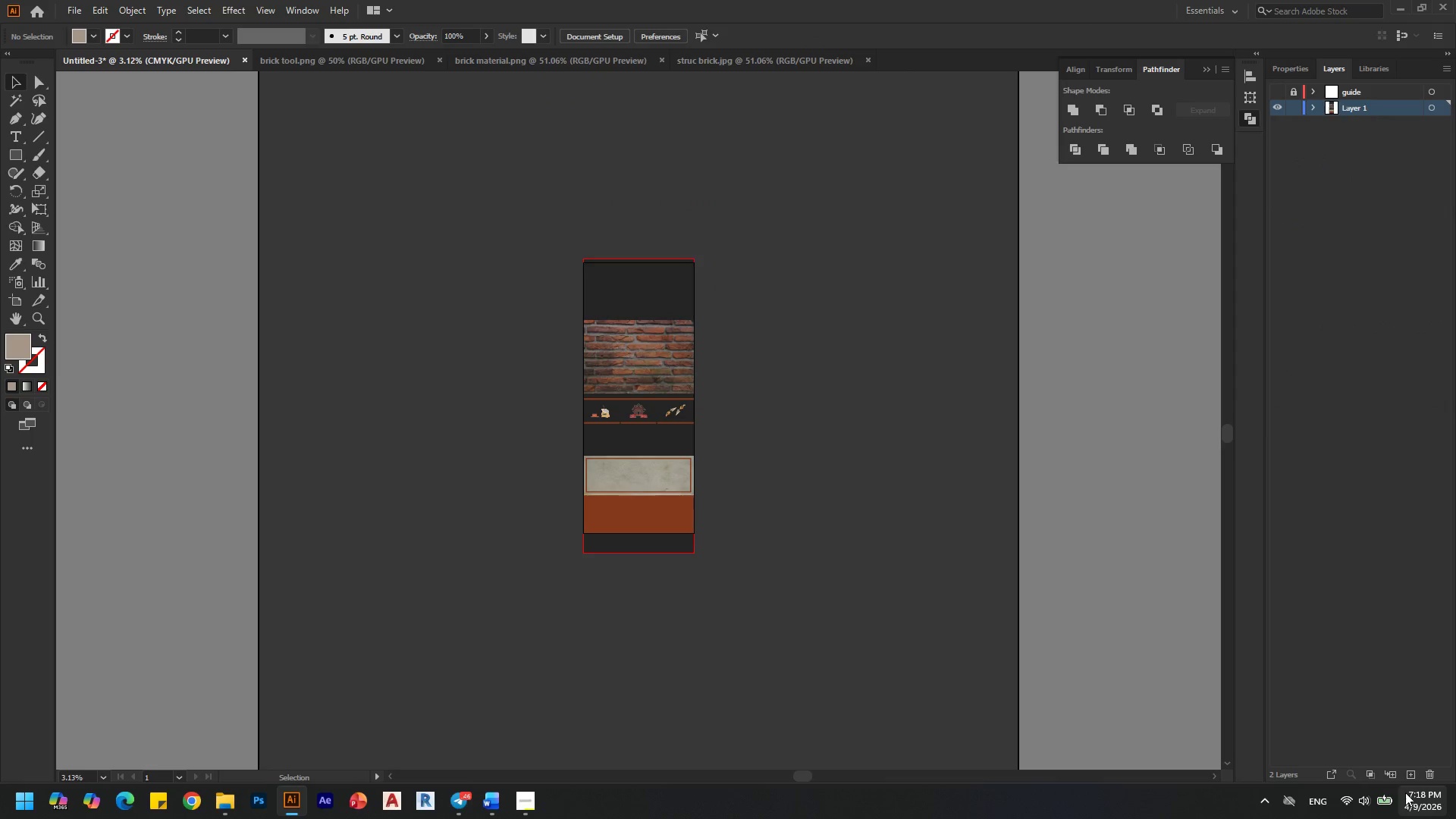 
left_click([1410, 770])
 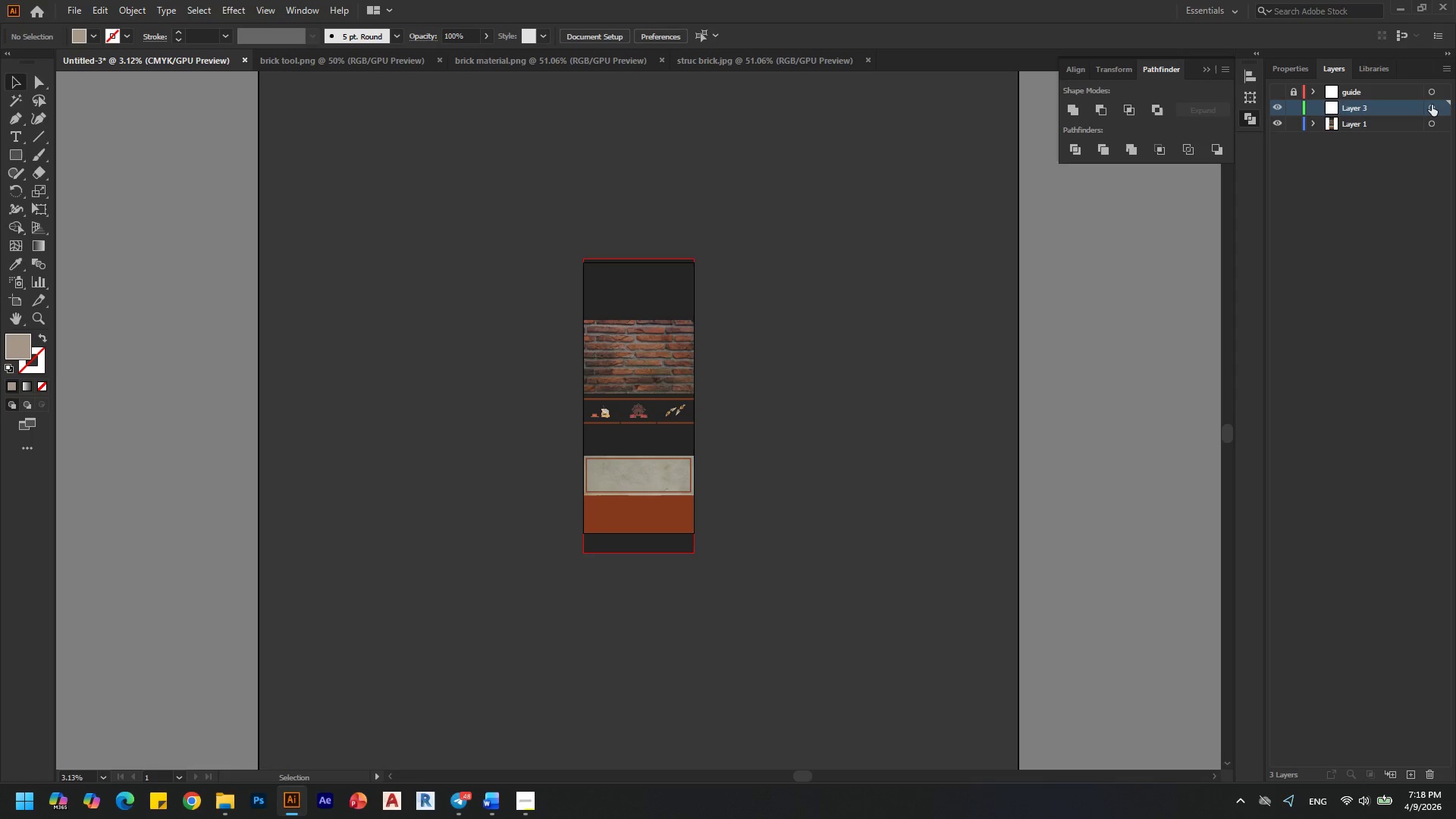 
left_click_drag(start_coordinate=[1423, 105], to_coordinate=[1423, 84])
 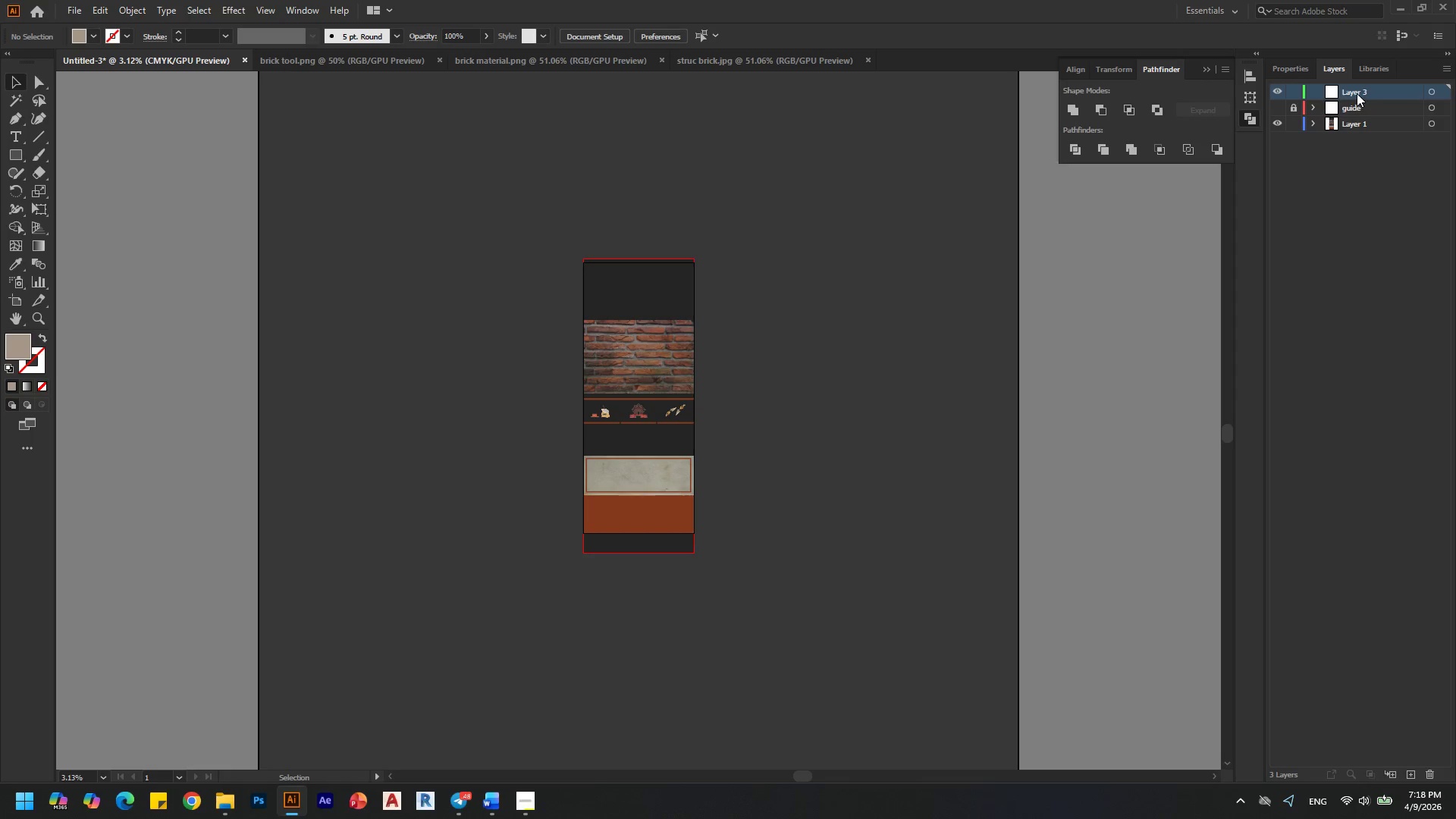 
double_click([1357, 93])
 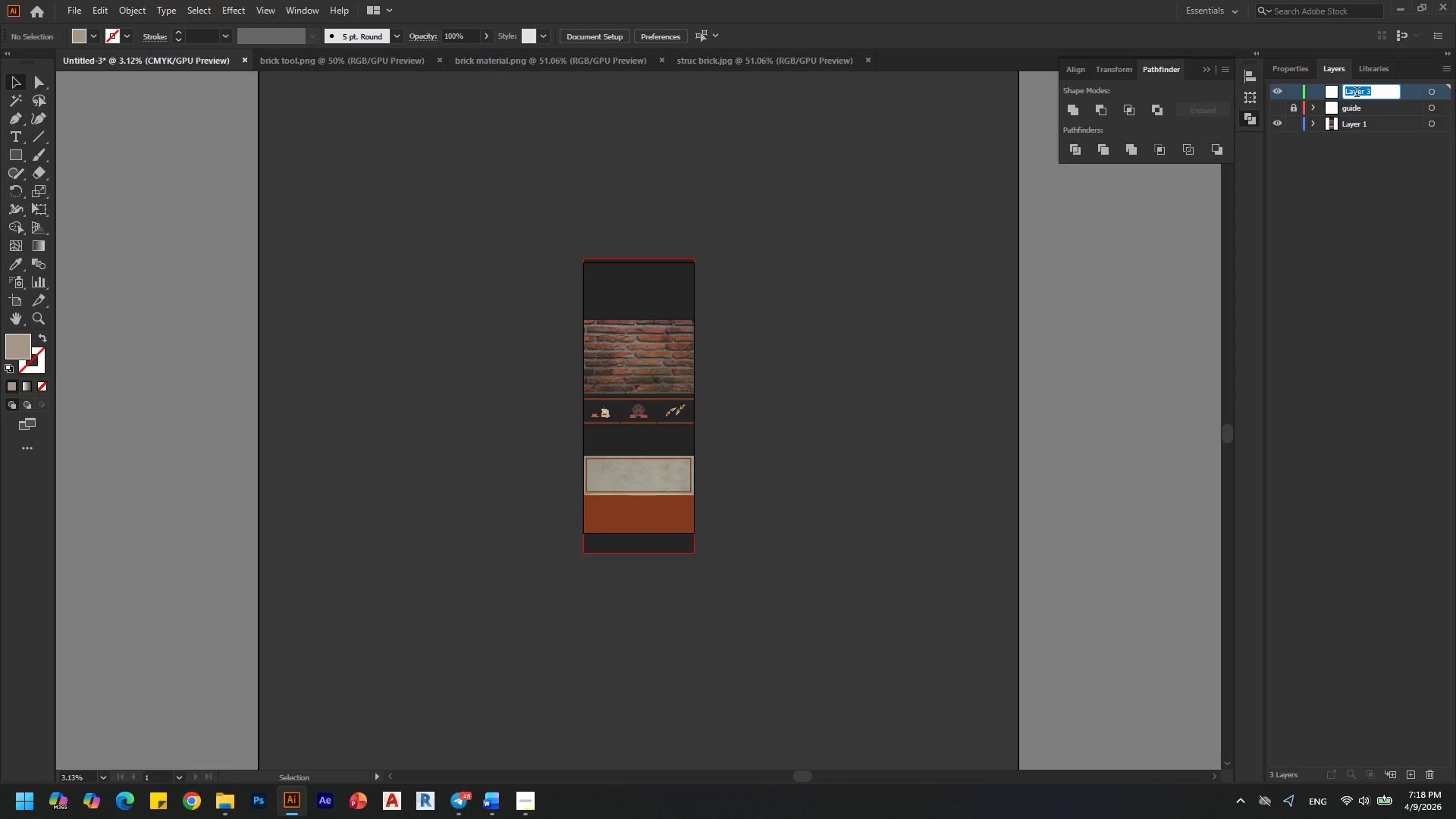 
type(Design)
 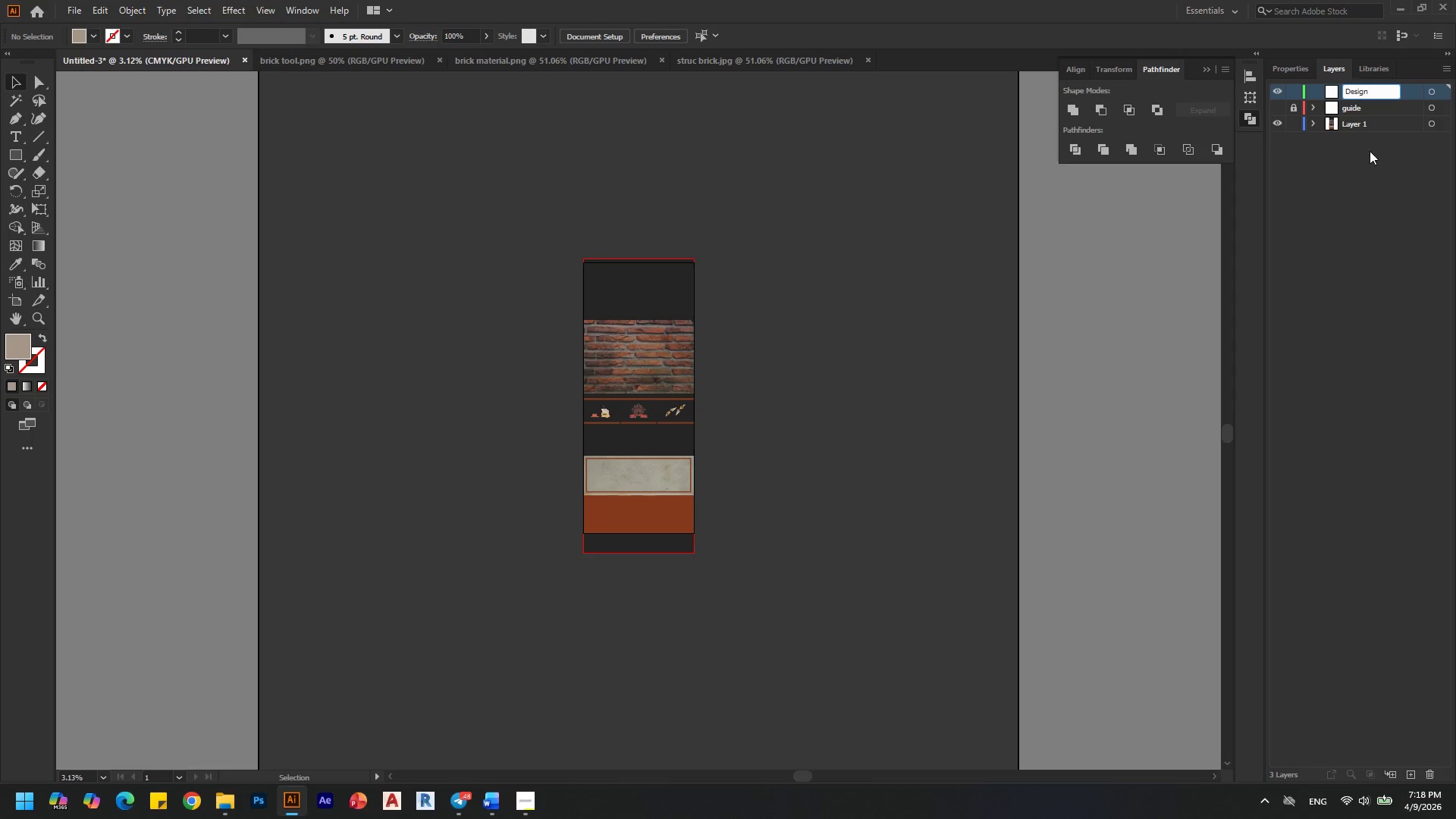 
left_click([1373, 209])
 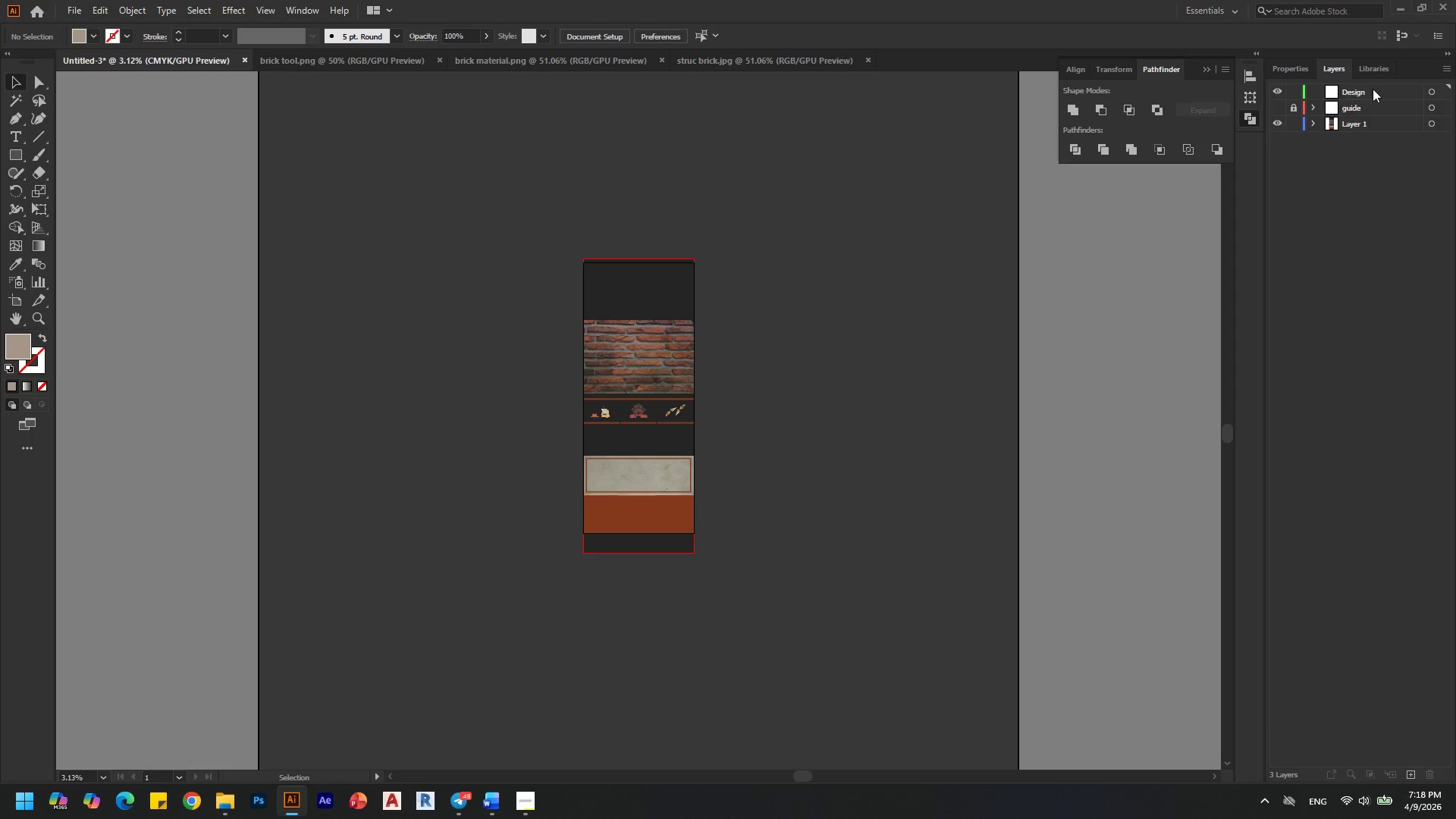 
left_click([1373, 88])
 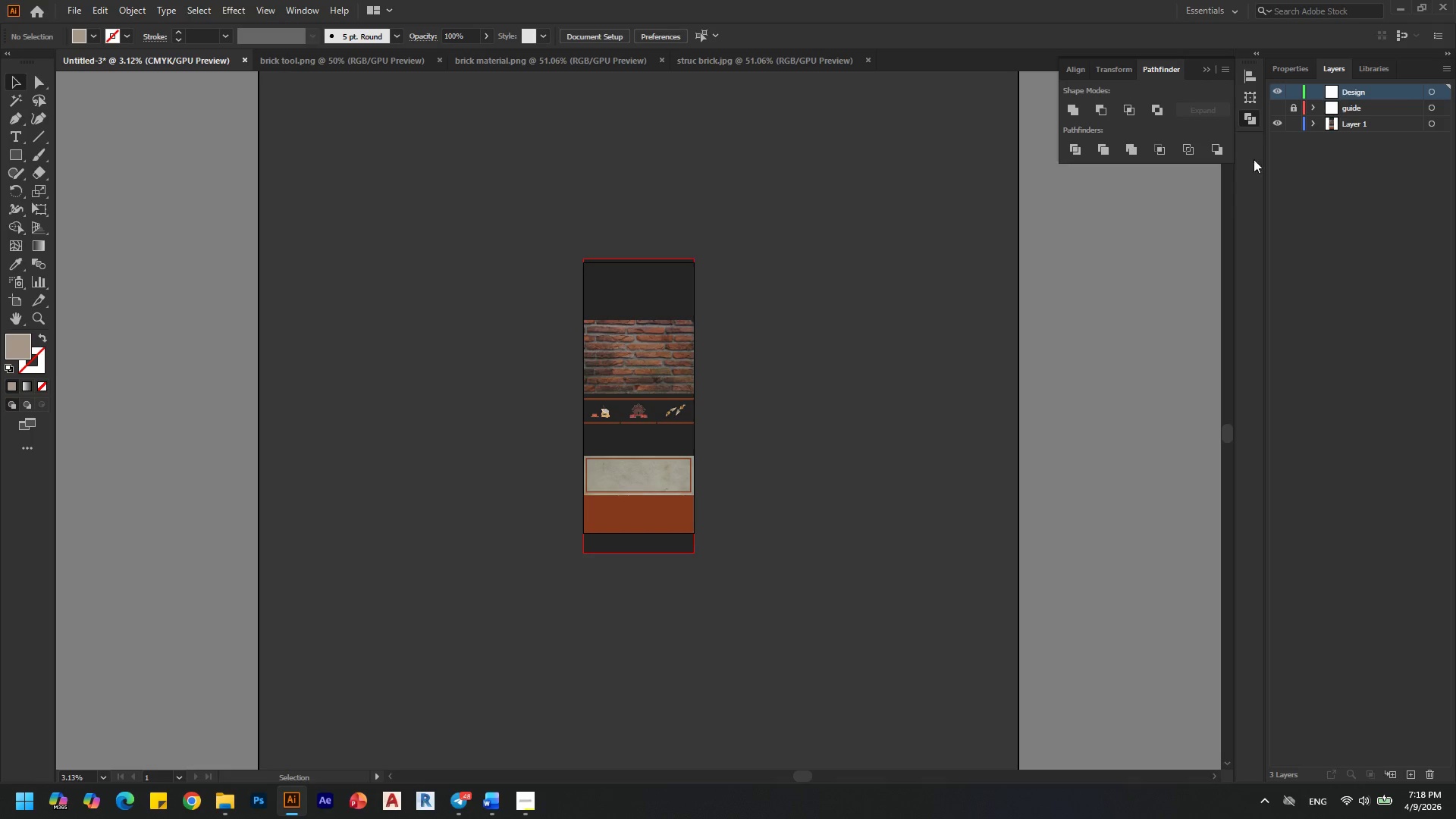 
key(Control+Shift+V)
 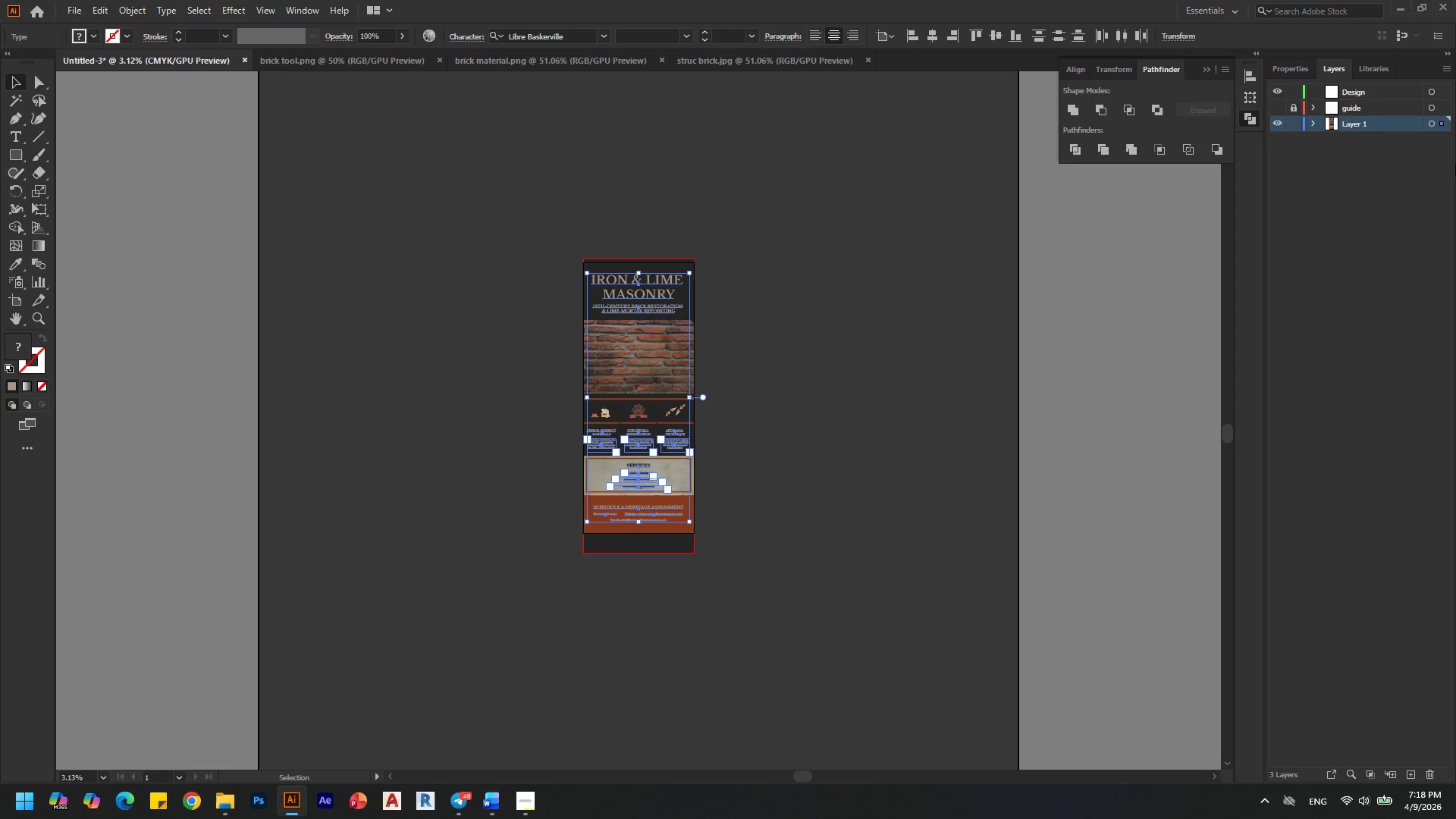 
left_click_drag(start_coordinate=[1441, 124], to_coordinate=[1448, 85])
 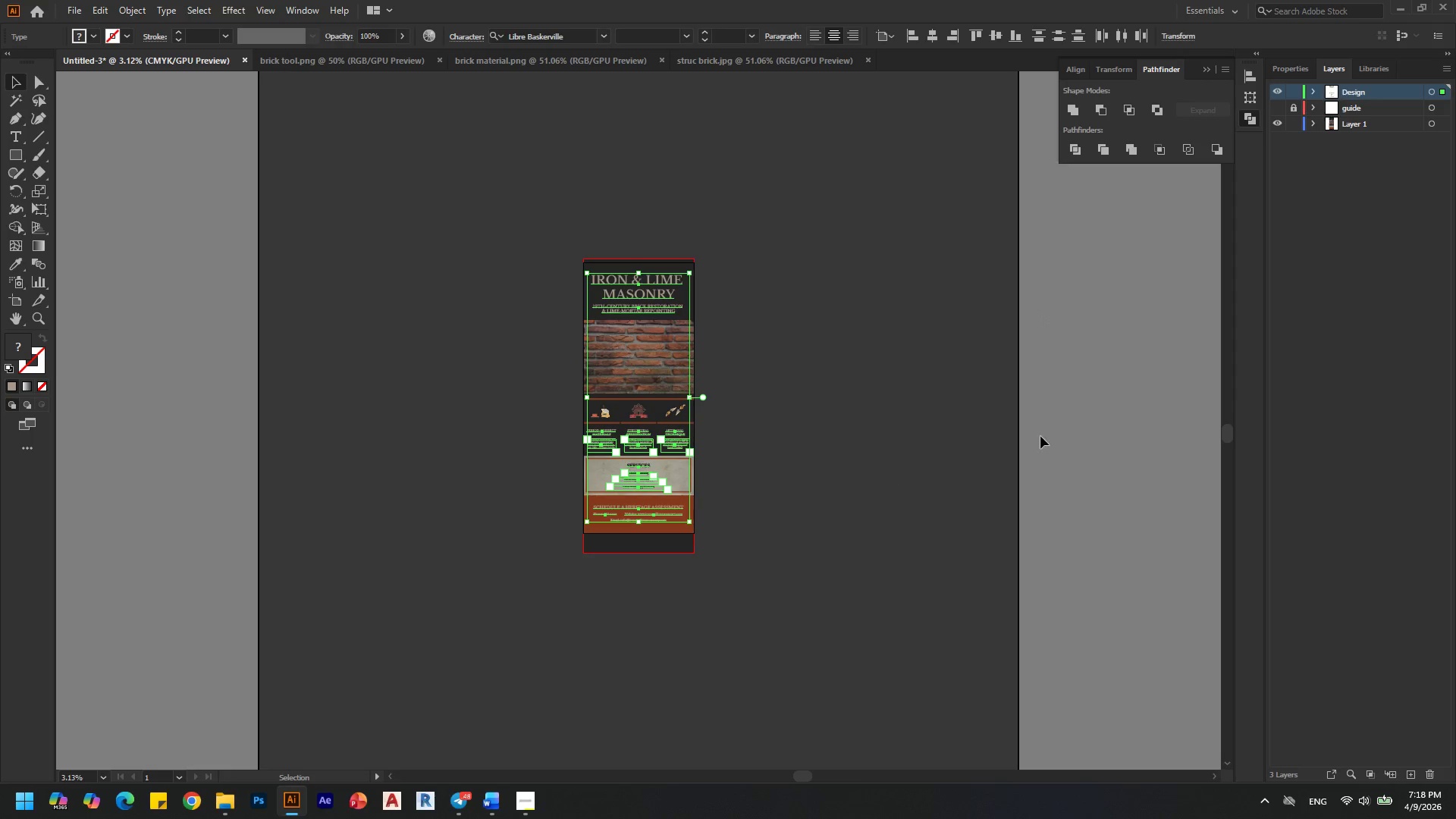 
left_click([1141, 396])
 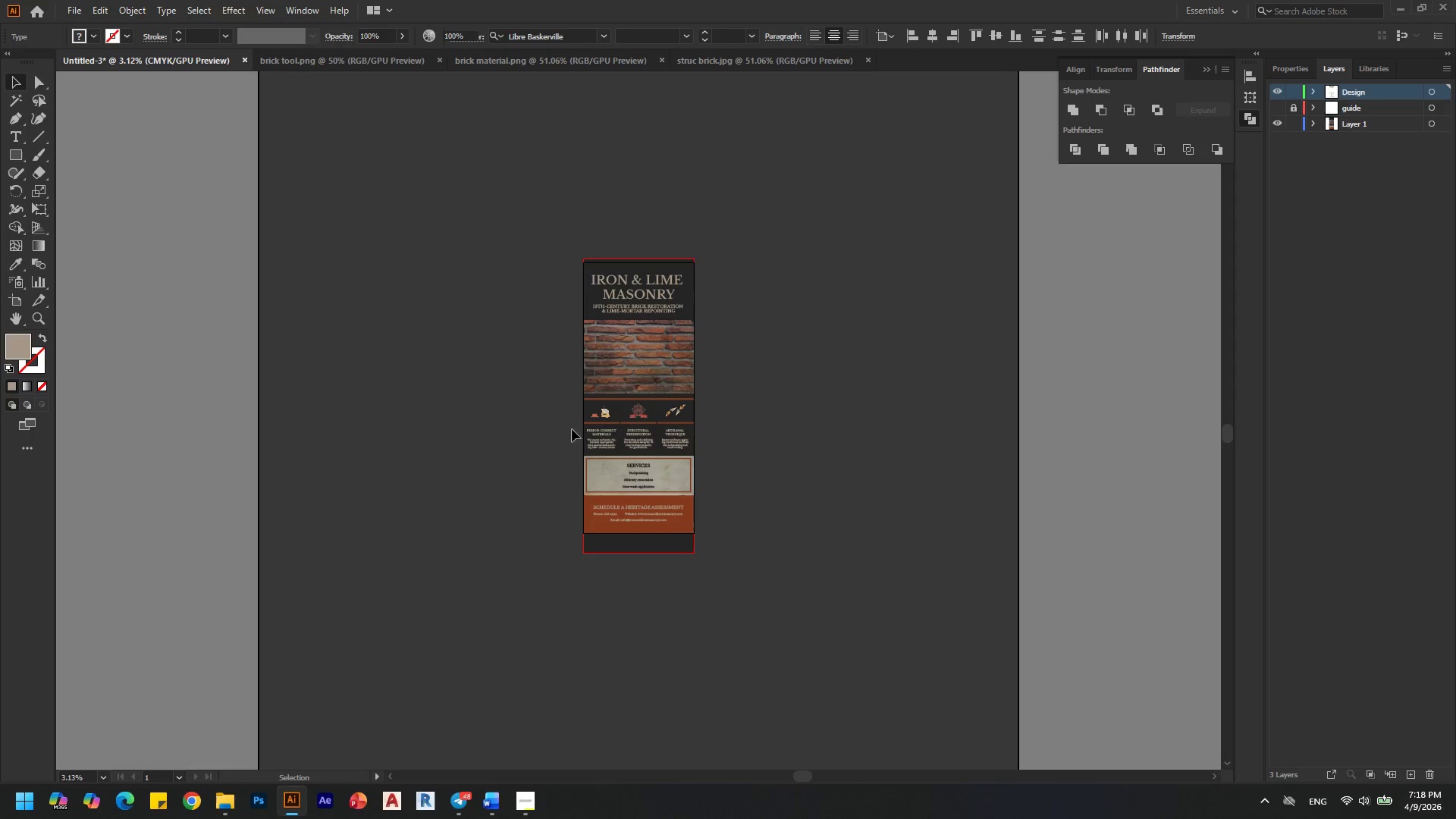 
hold_key(key=AltLeft, duration=0.89)
scroll: coordinate [635, 409], scroll_direction: up, amount: 3.0
 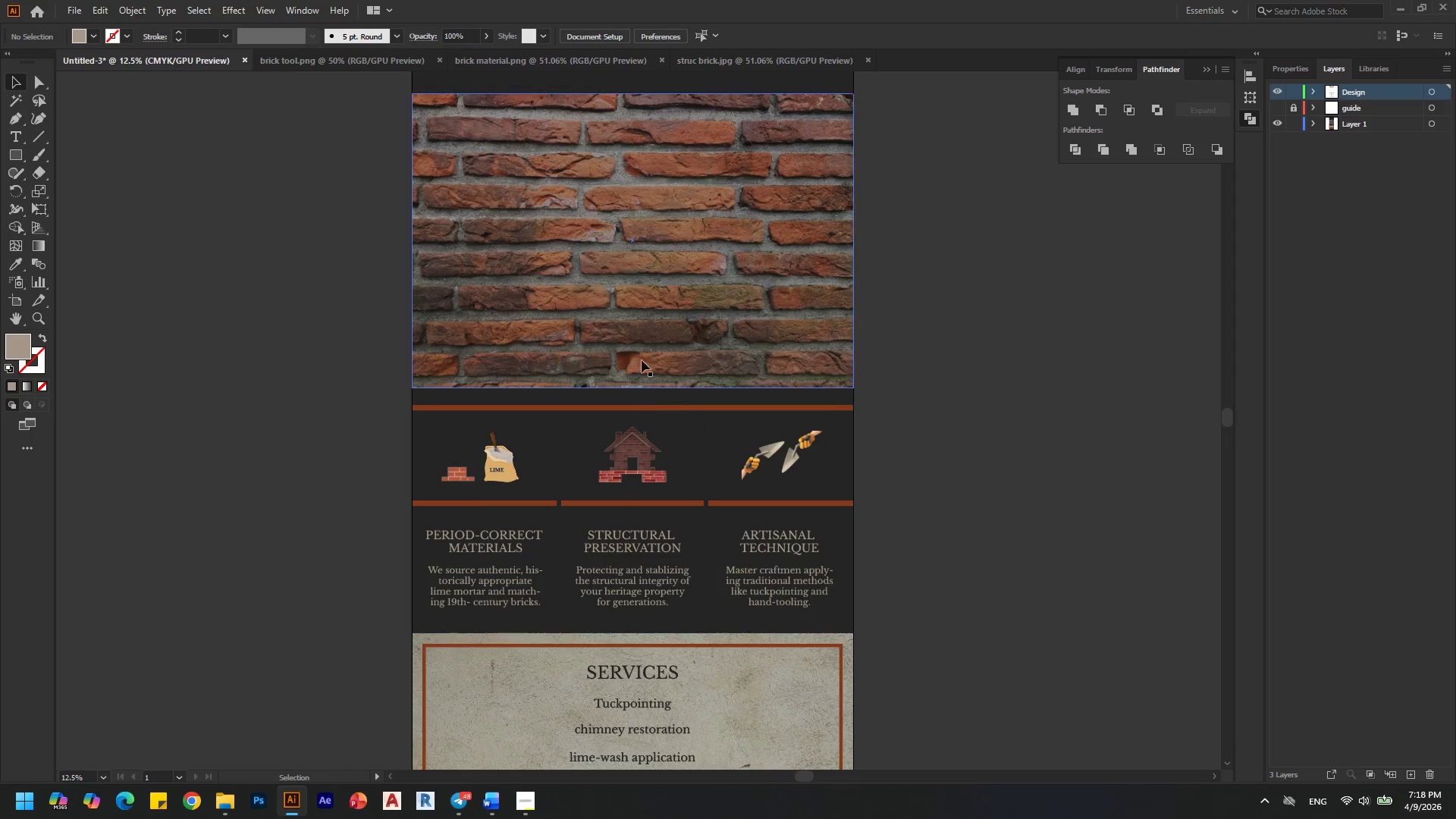 
hold_key(key=AltLeft, duration=0.42)
 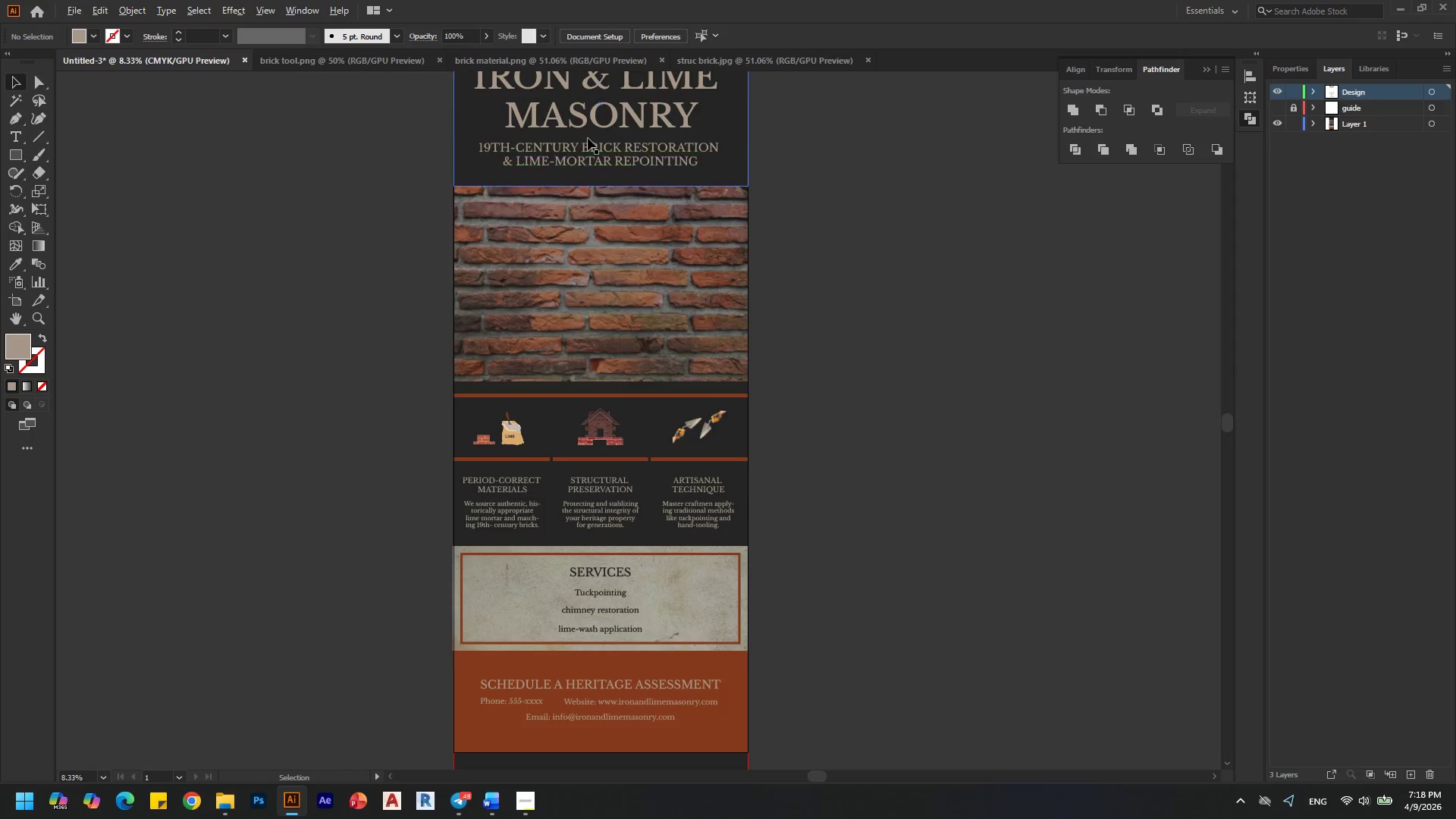 
hold_key(key=AltLeft, duration=0.34)
 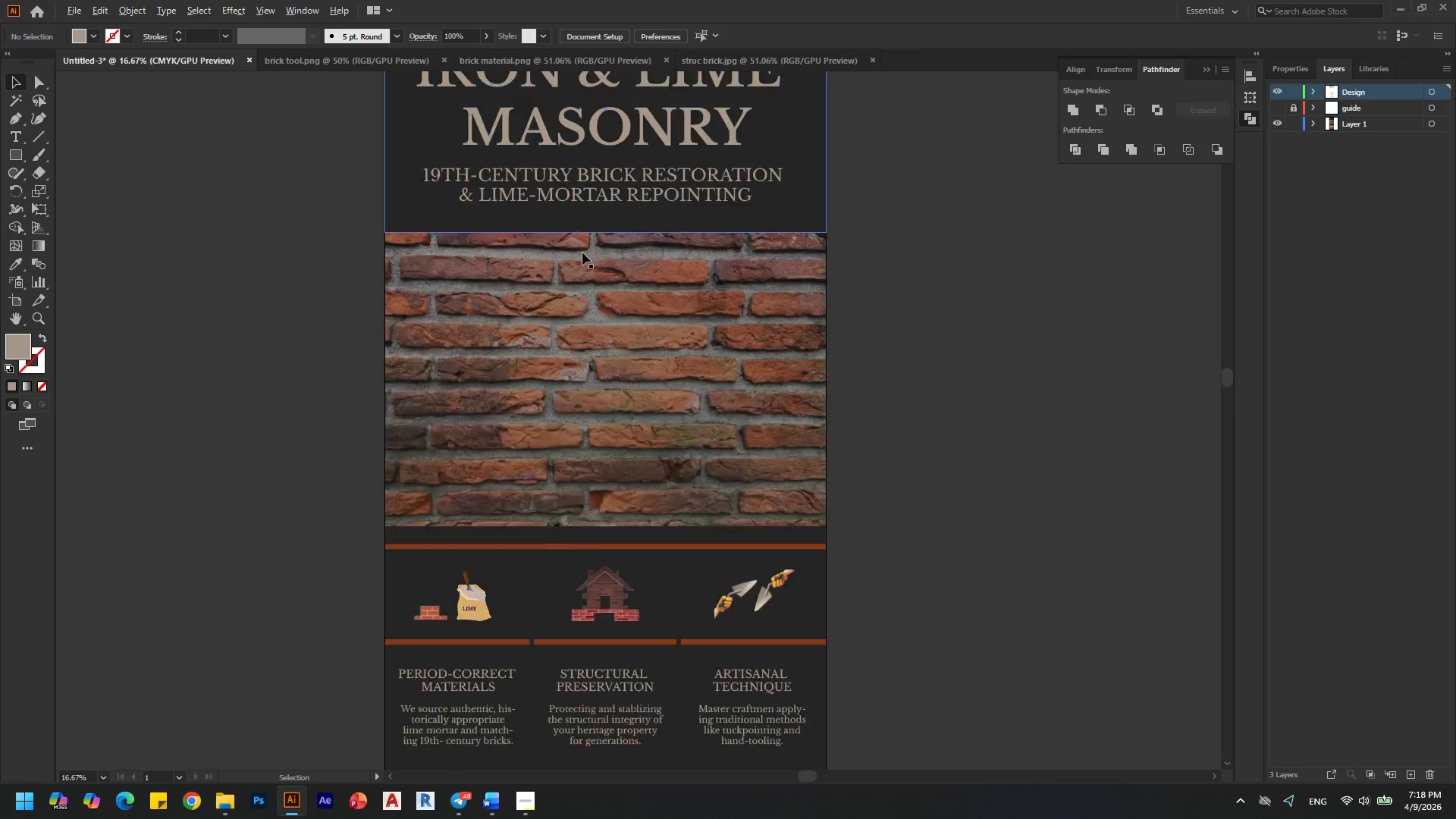 
scroll: coordinate [537, 371], scroll_direction: none, amount: 0.0
 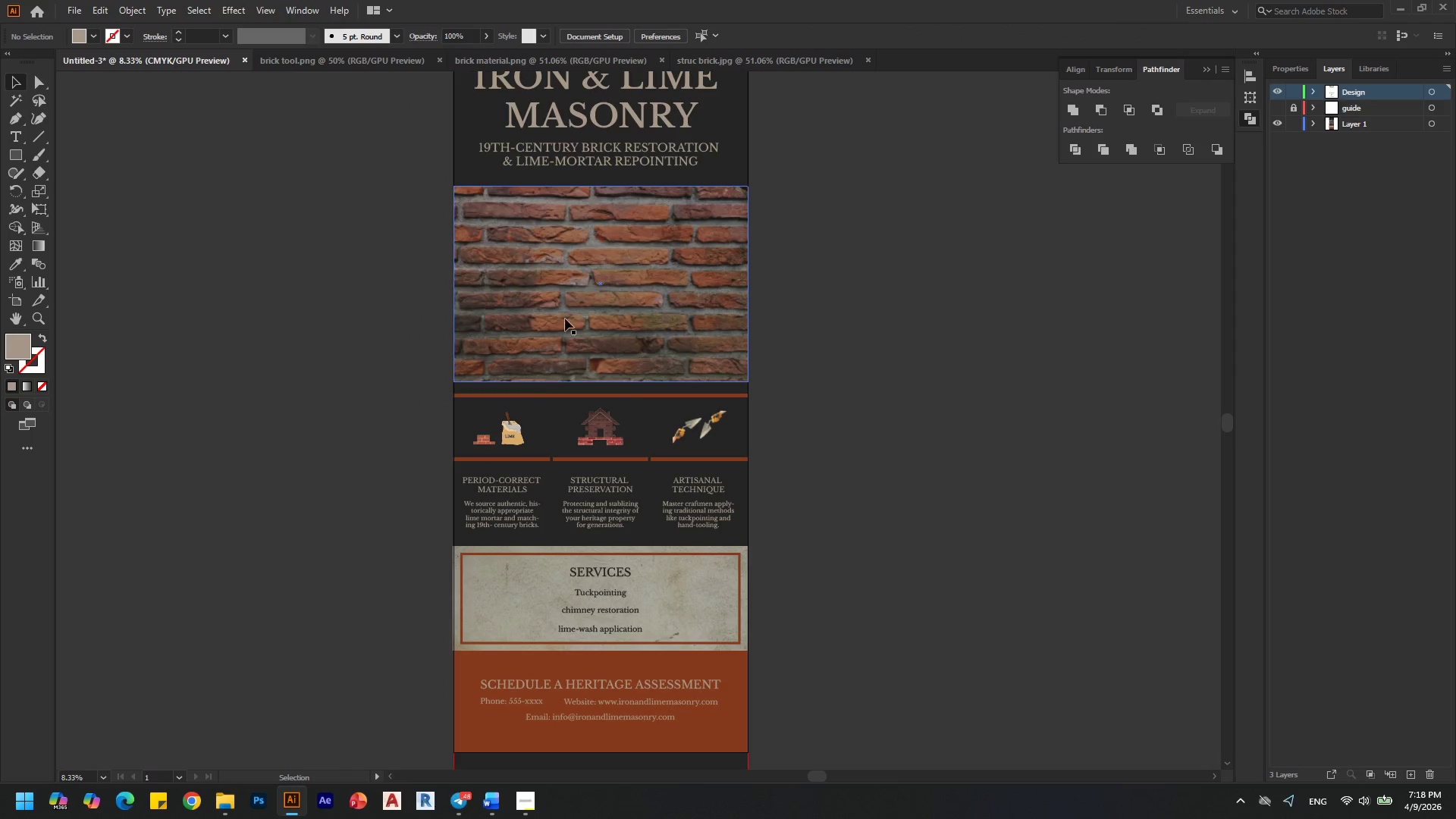 
hold_key(key=AltLeft, duration=0.33)
 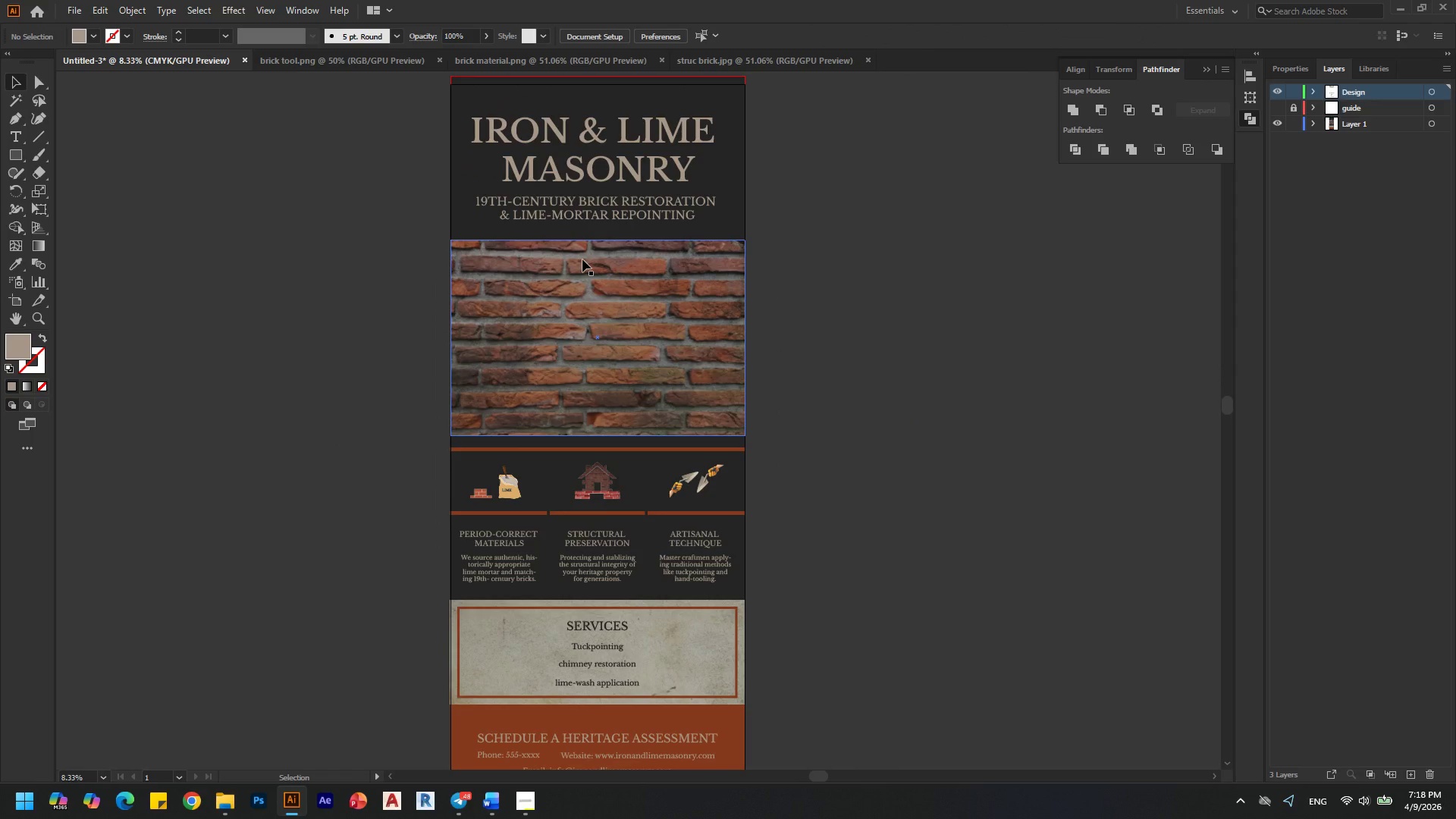 
scroll: coordinate [588, 138], scroll_direction: up, amount: 1.0
 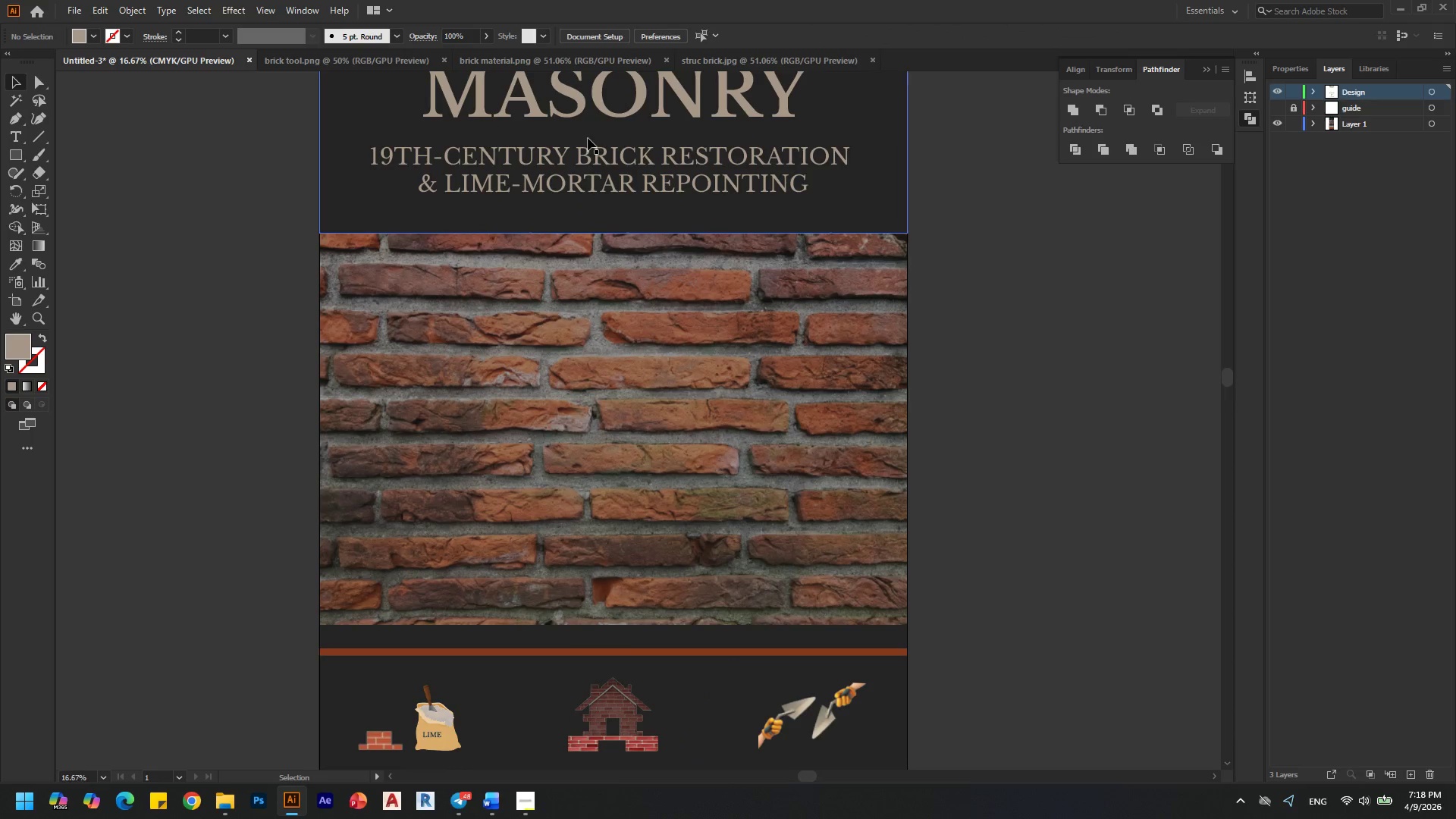 
scroll: coordinate [582, 259], scroll_direction: down, amount: 13.0
 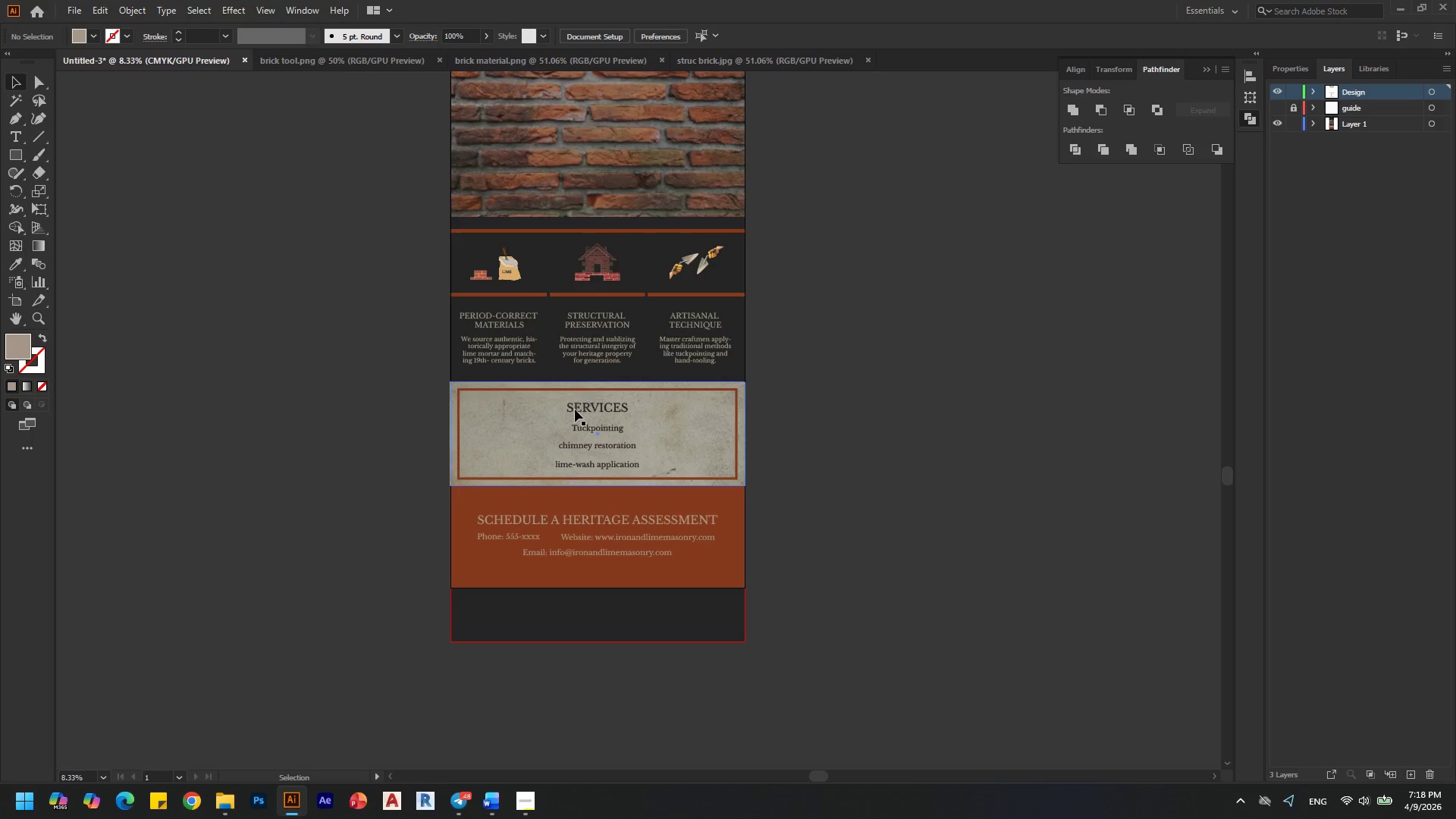 
hold_key(key=AltLeft, duration=0.58)
 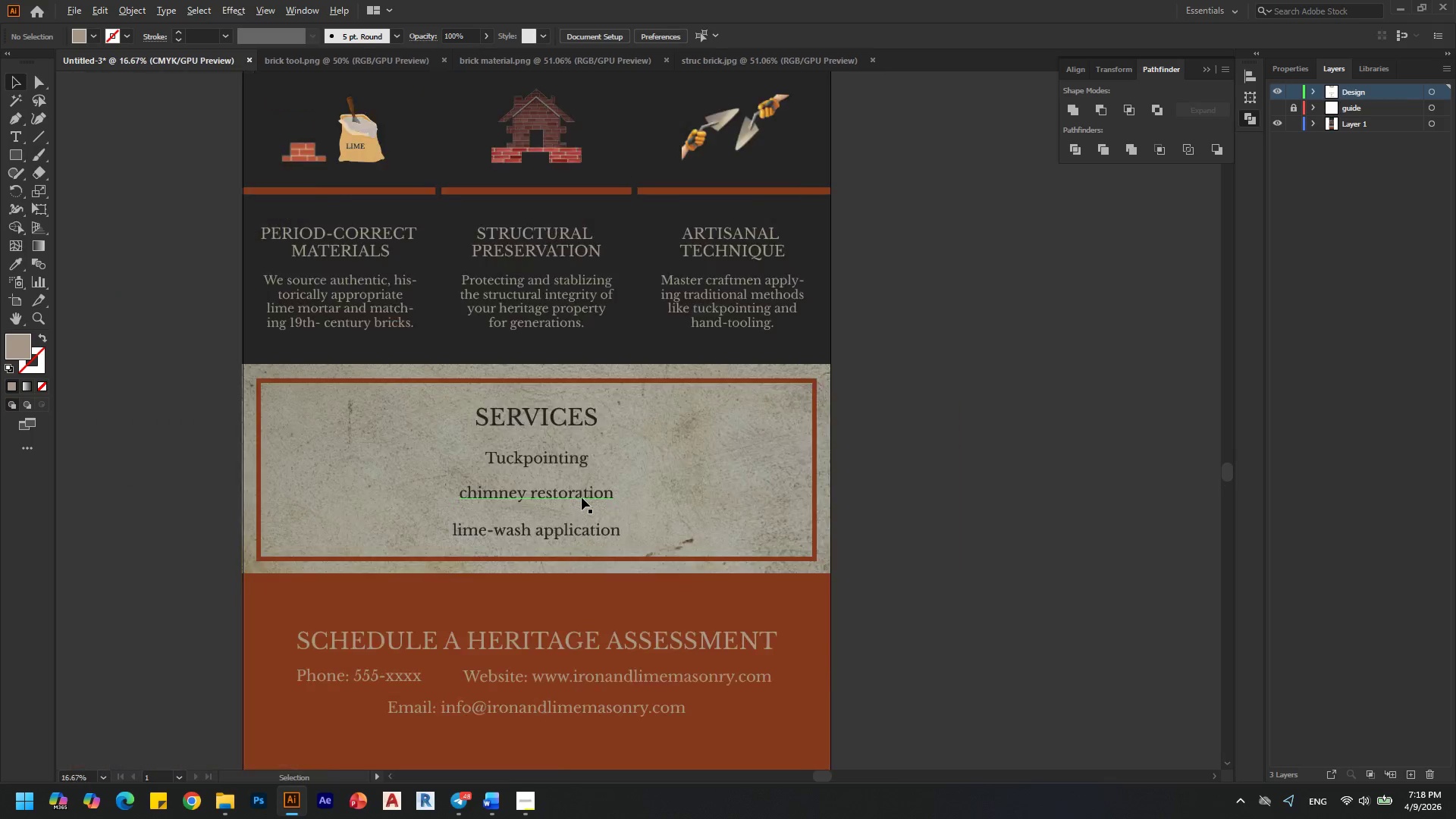 
hold_key(key=AltLeft, duration=0.38)
 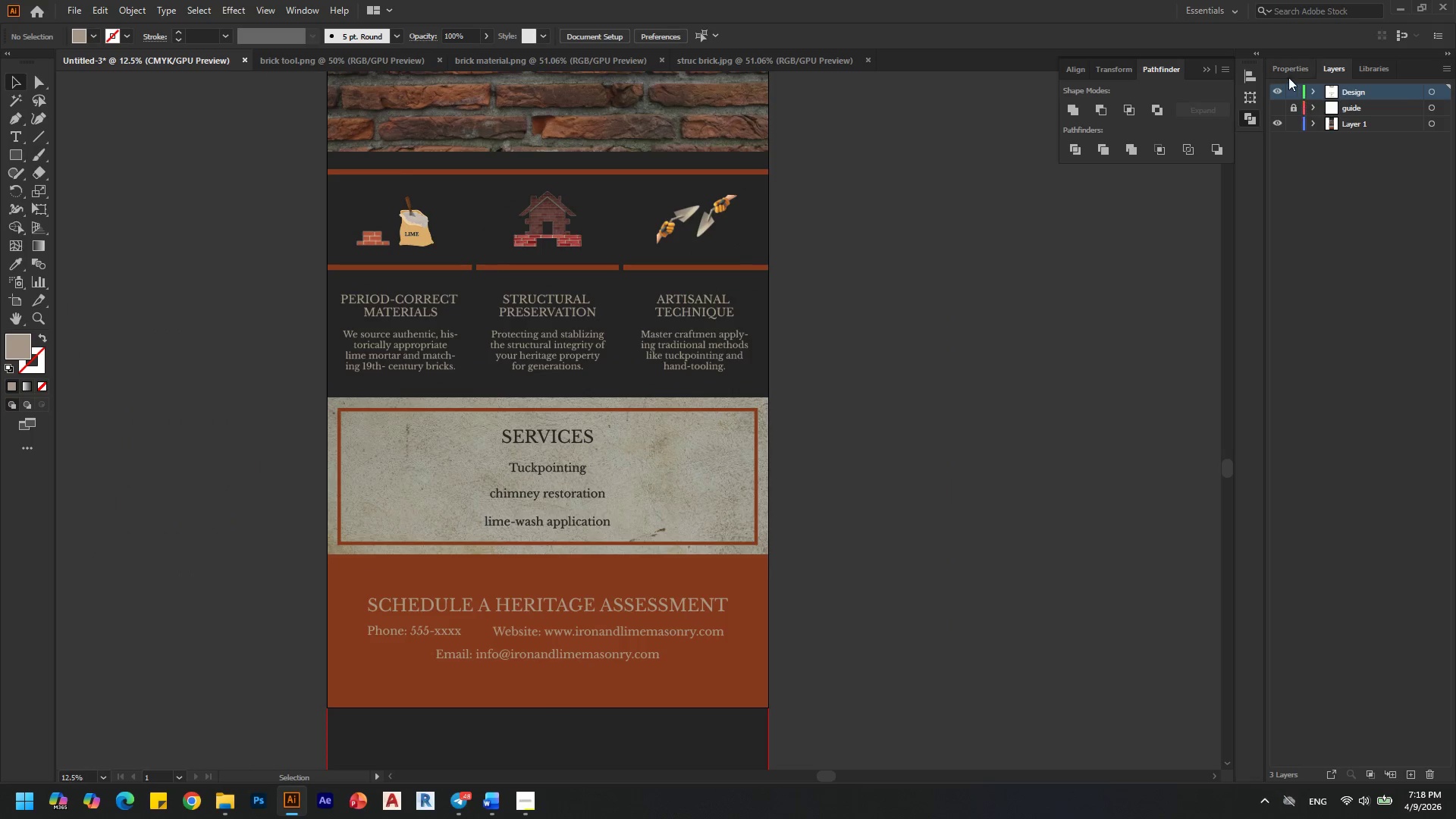 
scroll: coordinate [640, 424], scroll_direction: up, amount: 1.0
 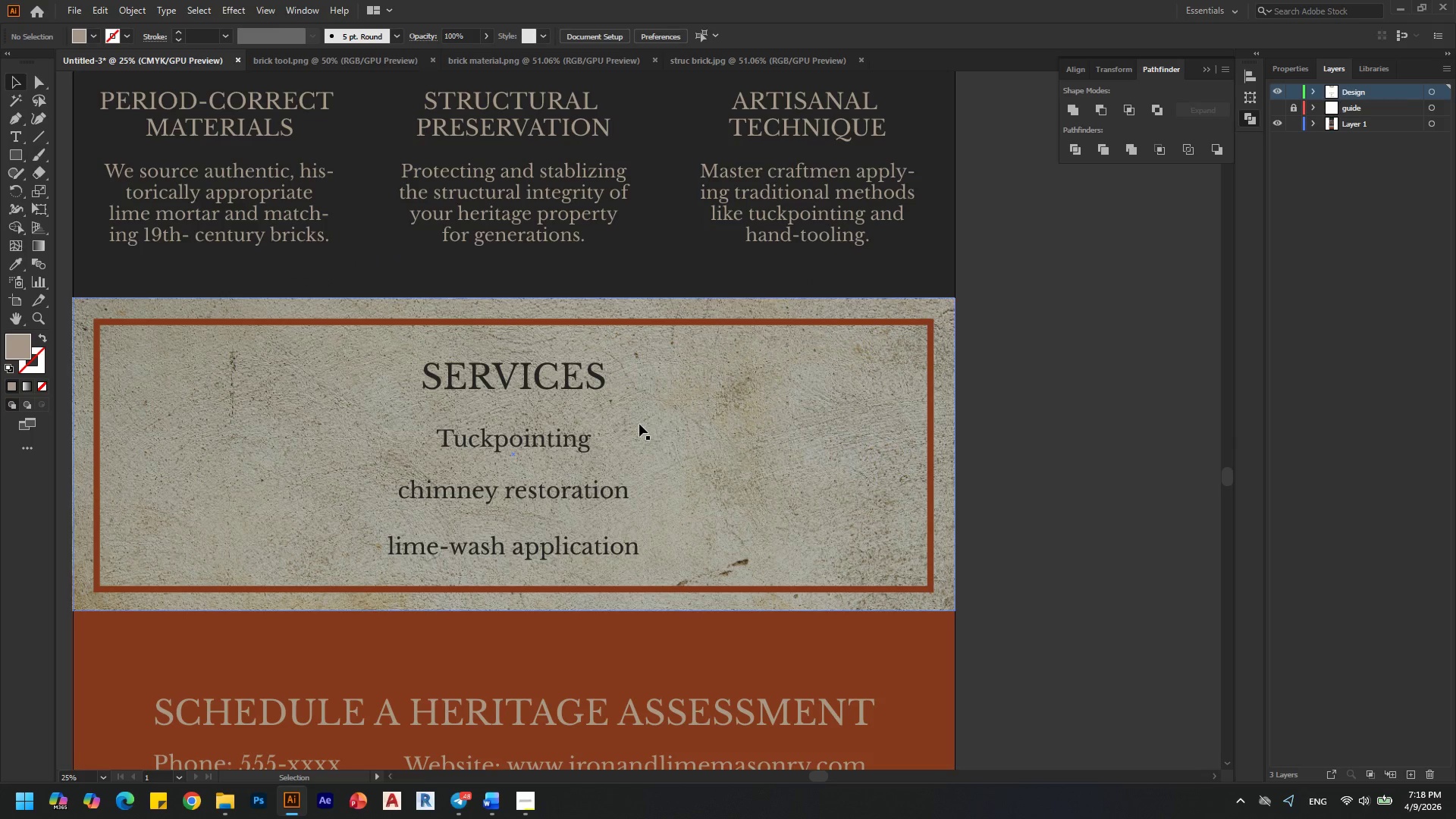 
scroll: coordinate [582, 497], scroll_direction: down, amount: 1.0
 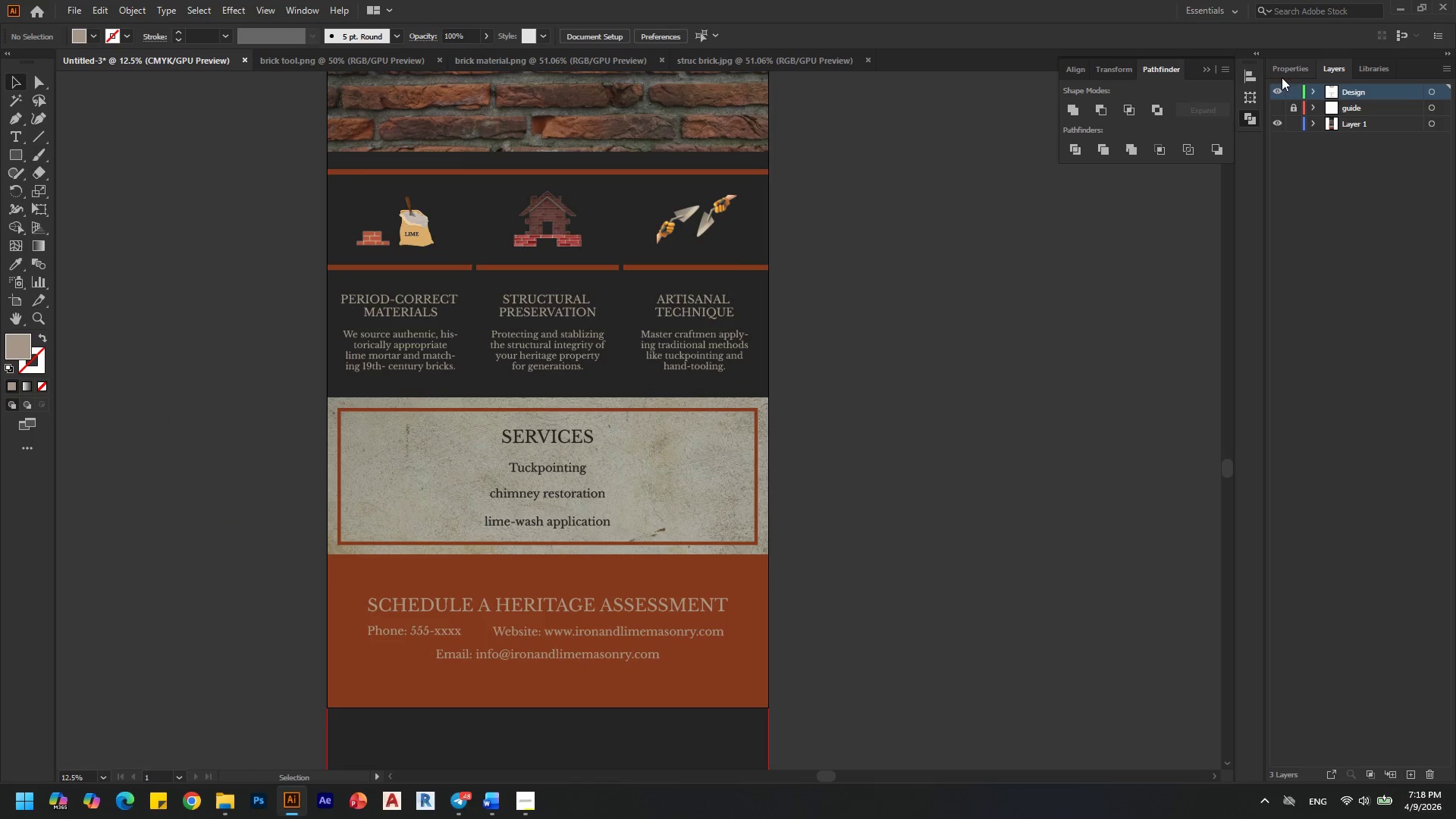 
left_click([1281, 91])
 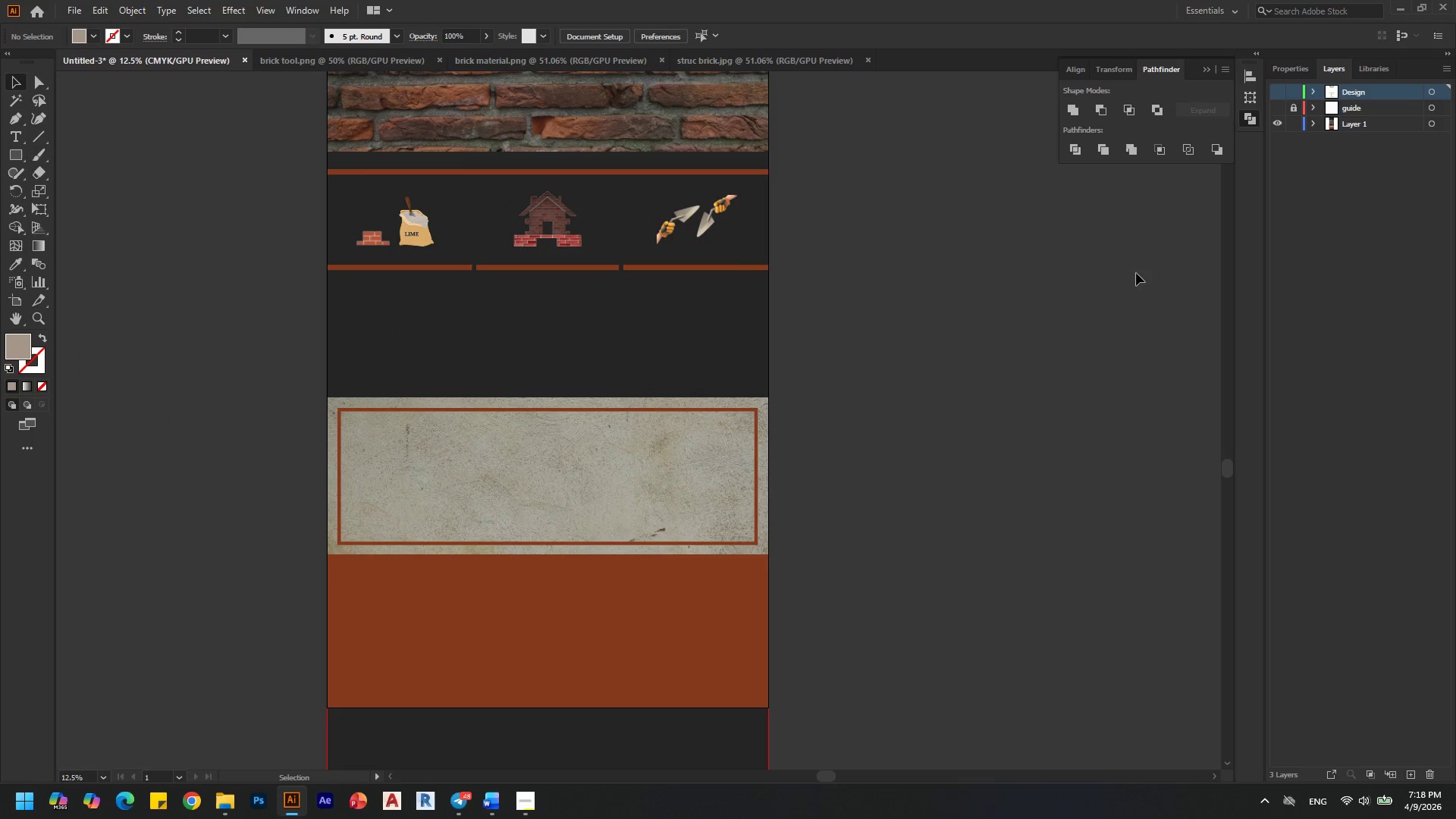 
hold_key(key=AltLeft, duration=0.34)
scroll: coordinate [802, 598], scroll_direction: down, amount: 1.0
 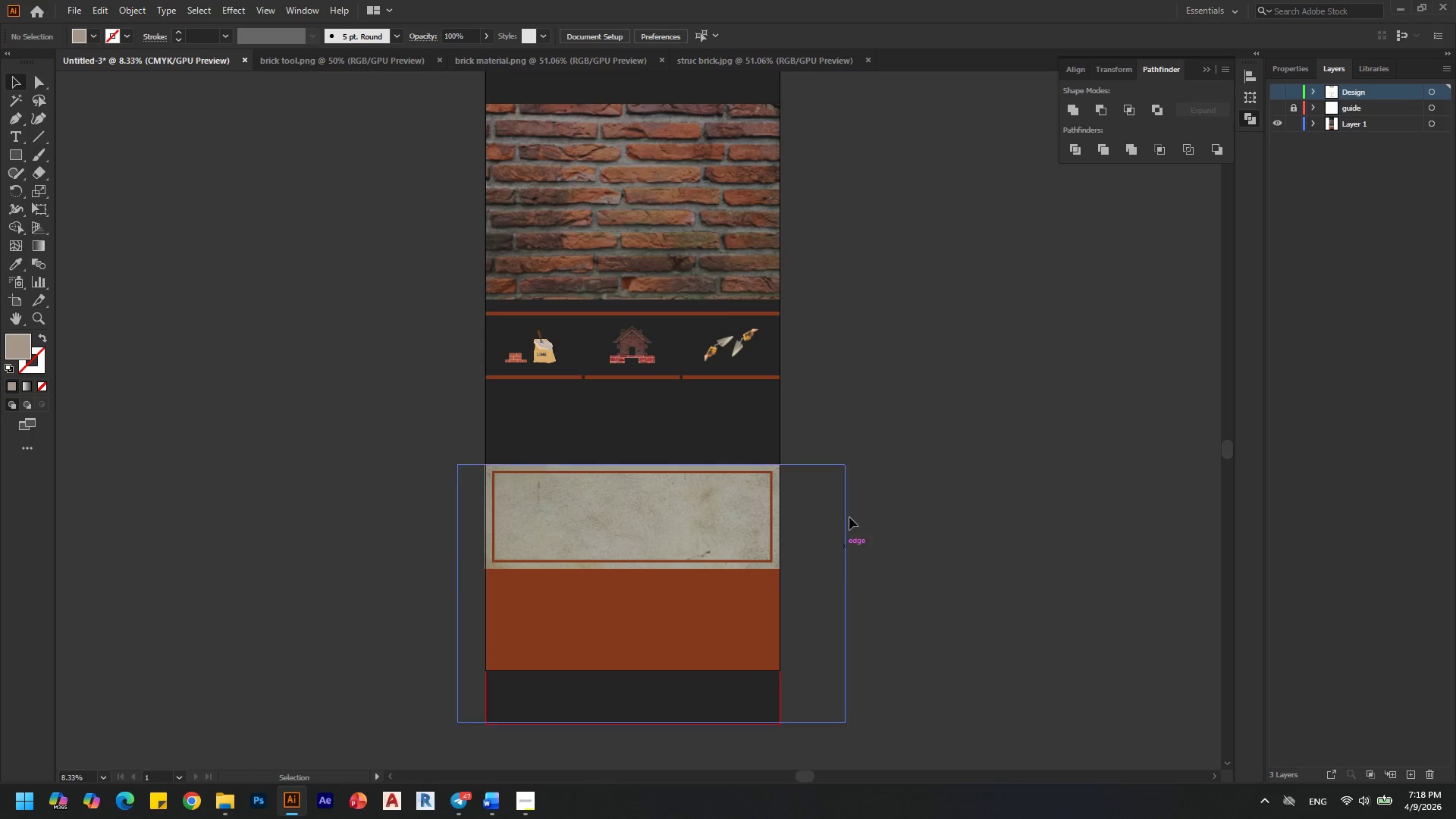 
key(Alt+AltLeft)
 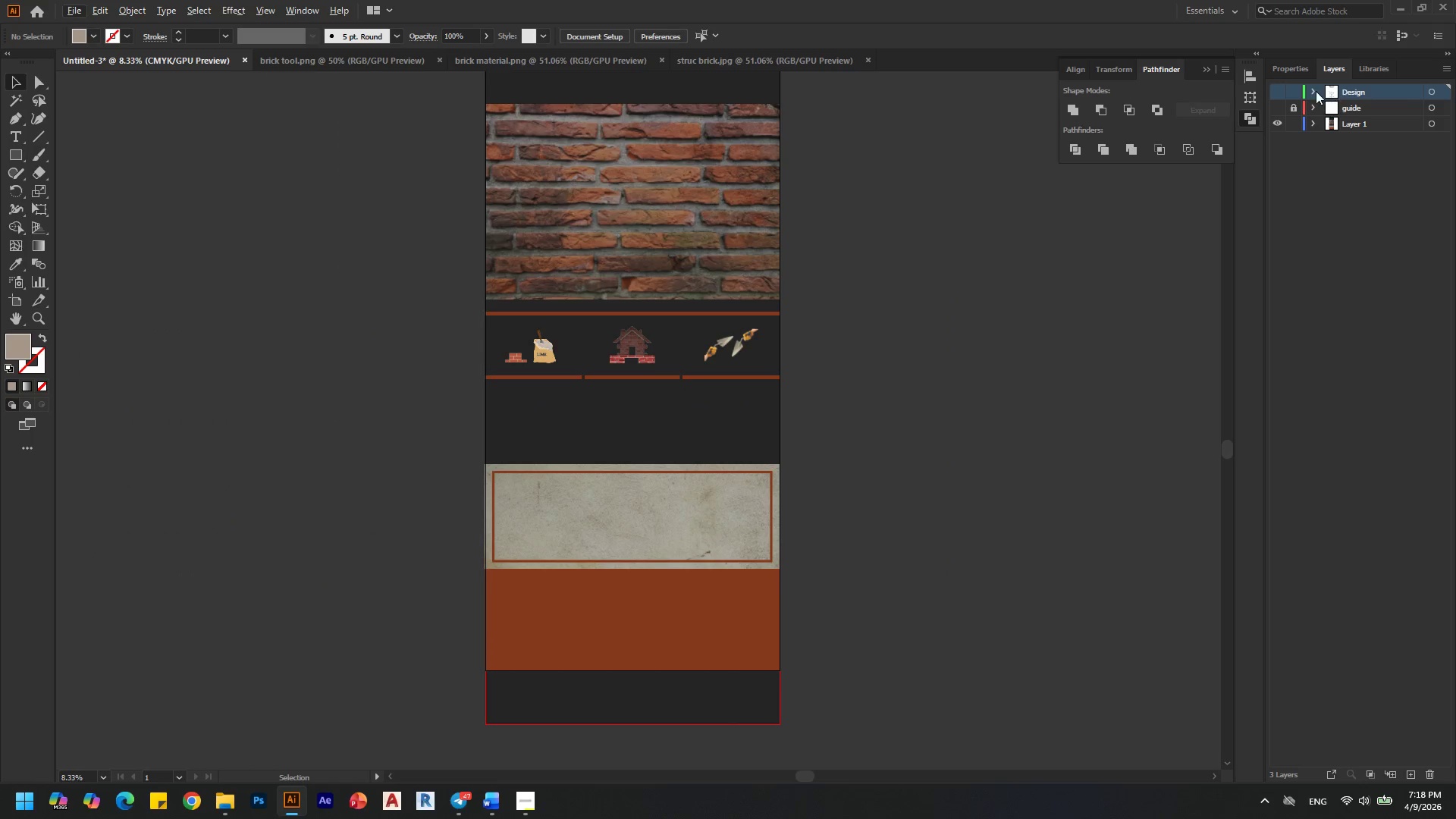 
left_click([1316, 91])
 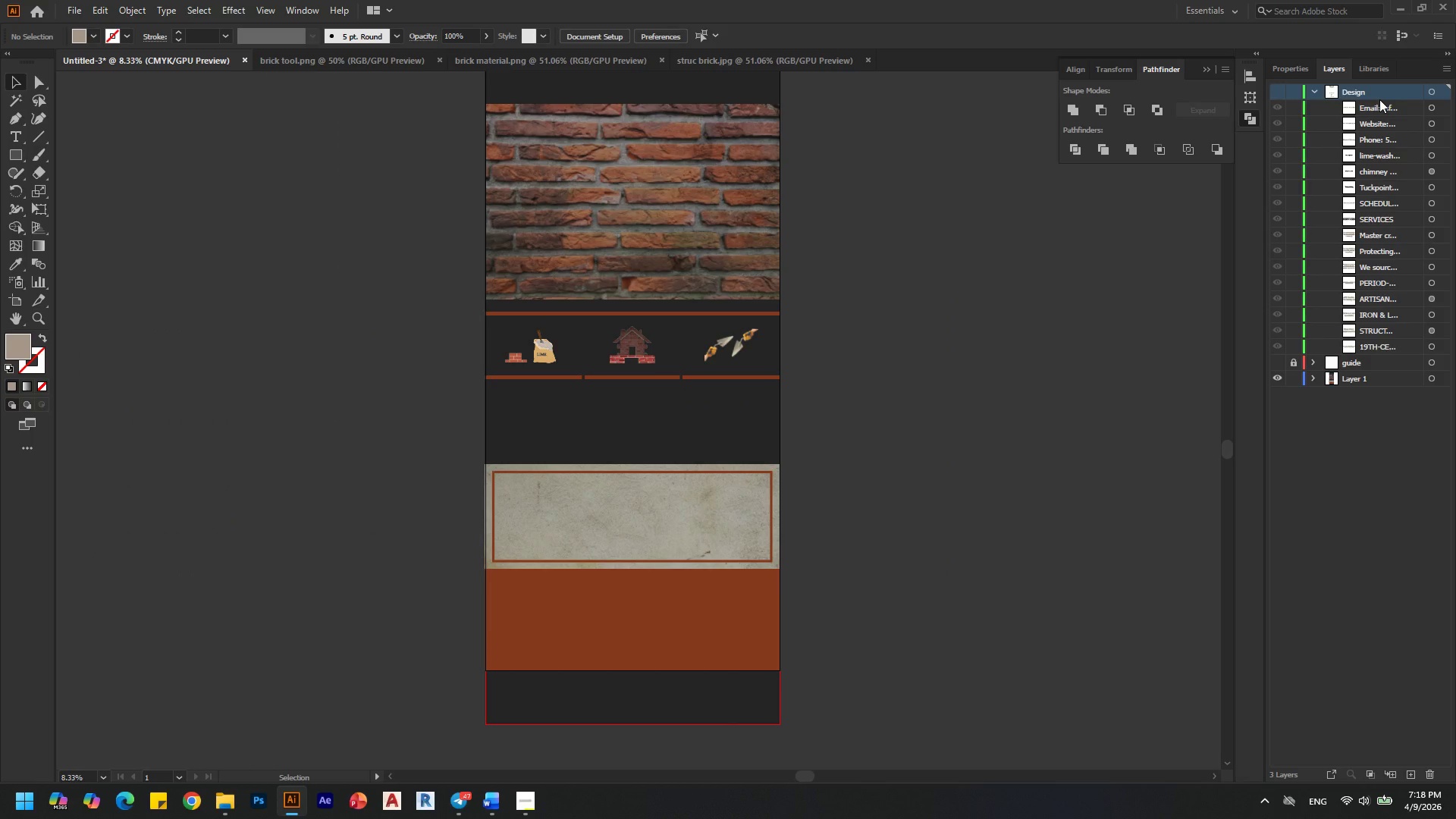 
left_click([1379, 99])
 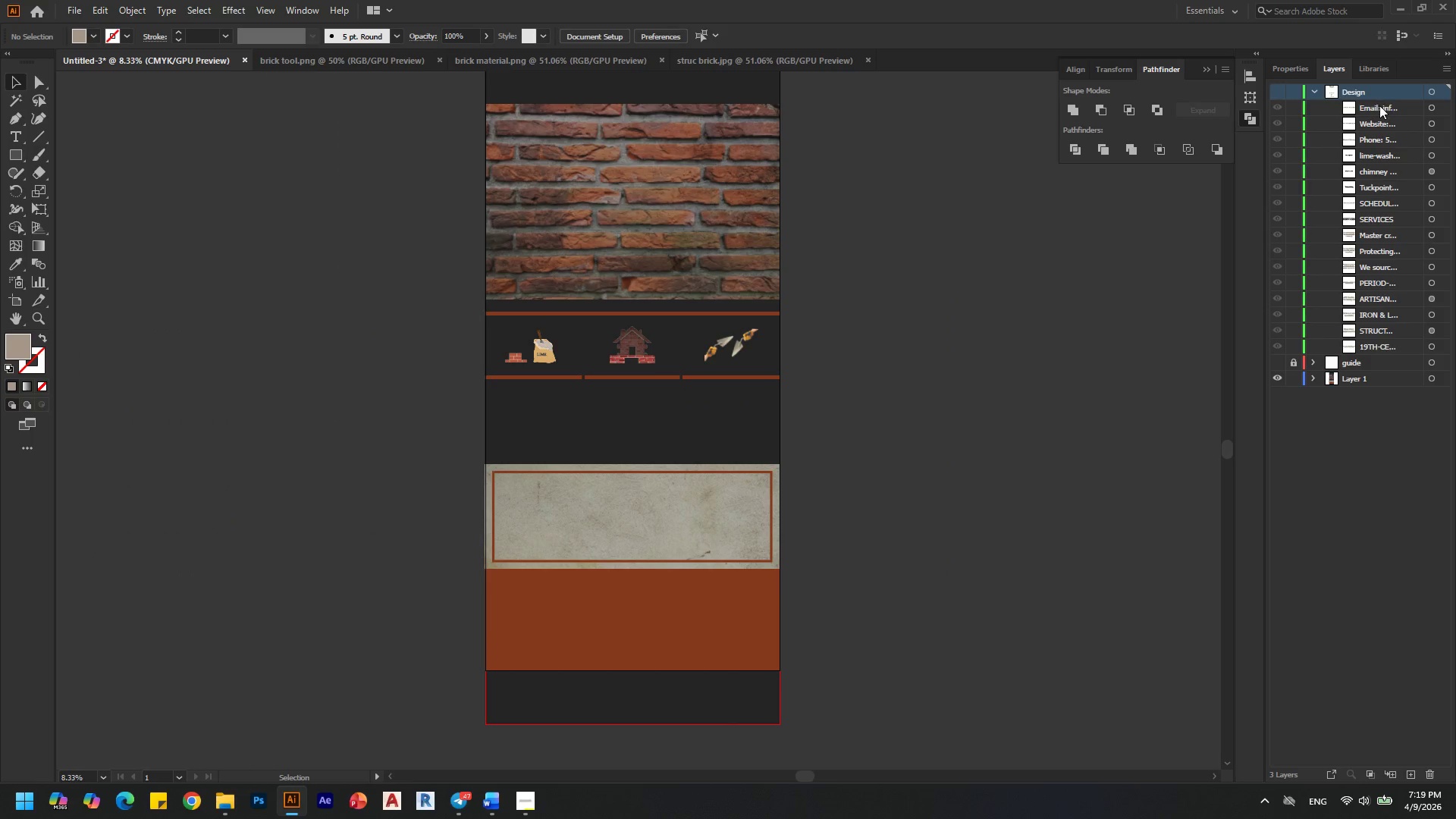 
left_click([1379, 105])
 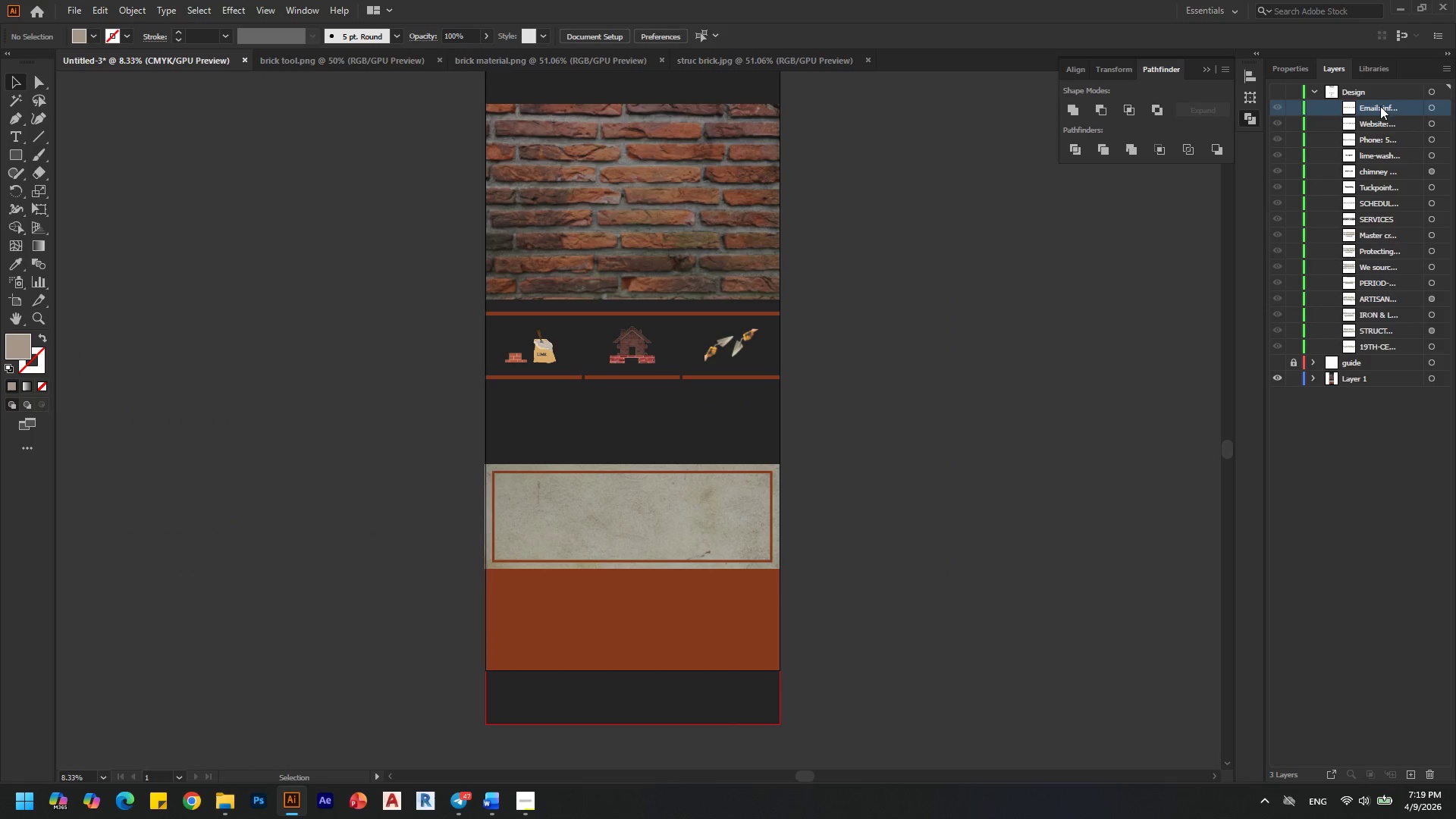 
hold_key(key=ShiftLeft, duration=0.88)
left_click([1369, 347])
 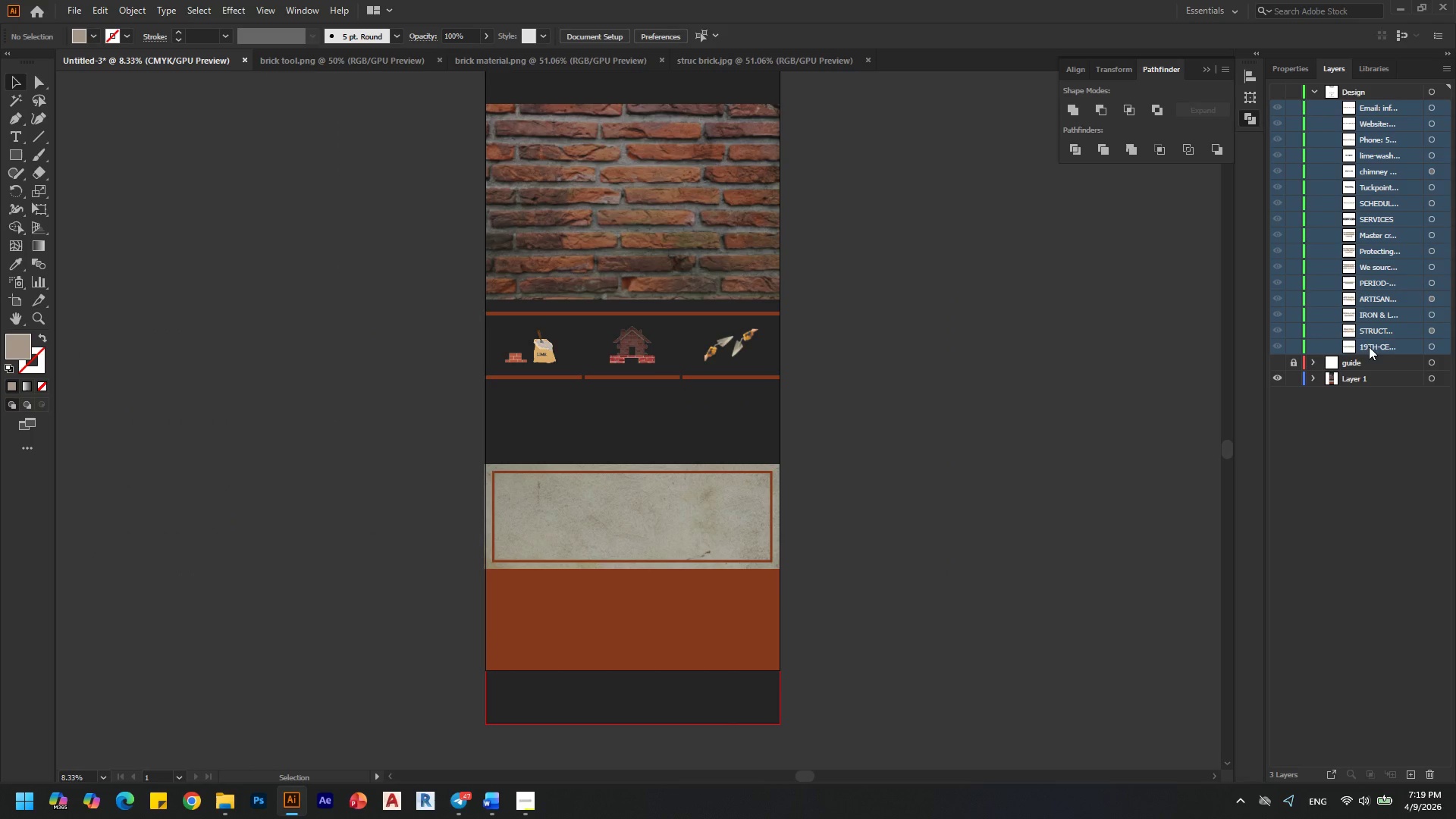 
key(Control+G)
 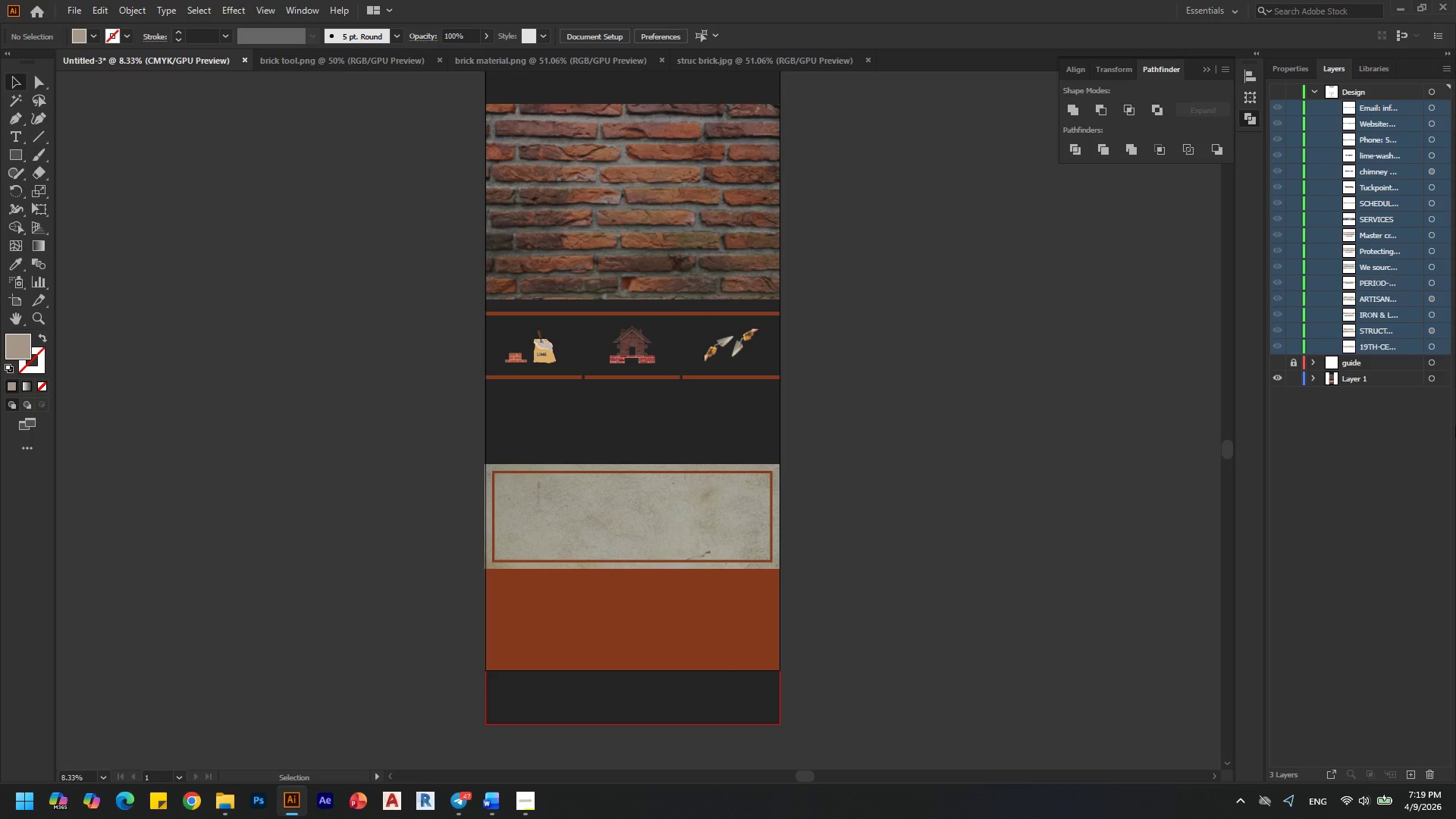 
key(Control+ControlLeft)
 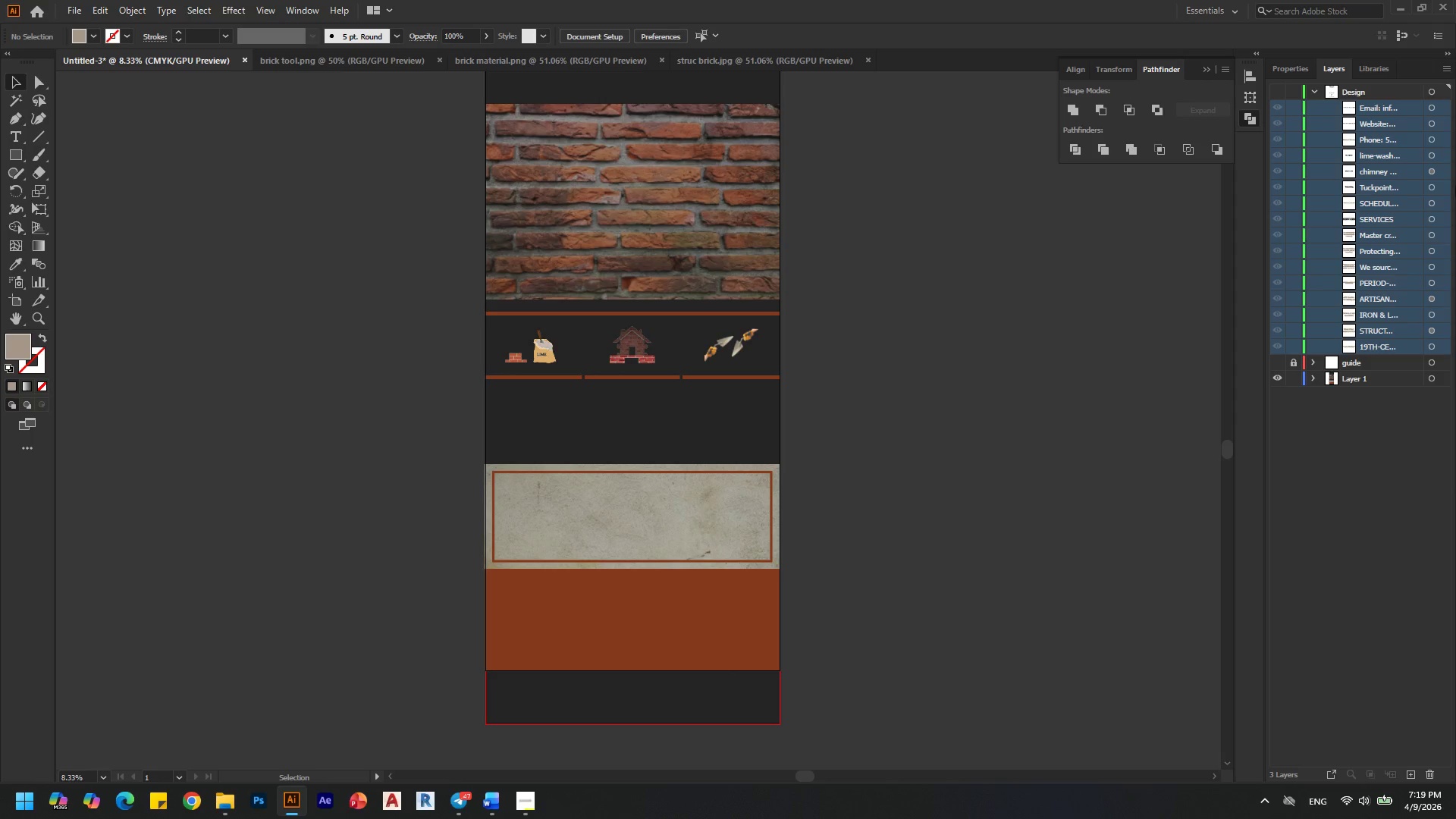 
left_click([1312, 423])
 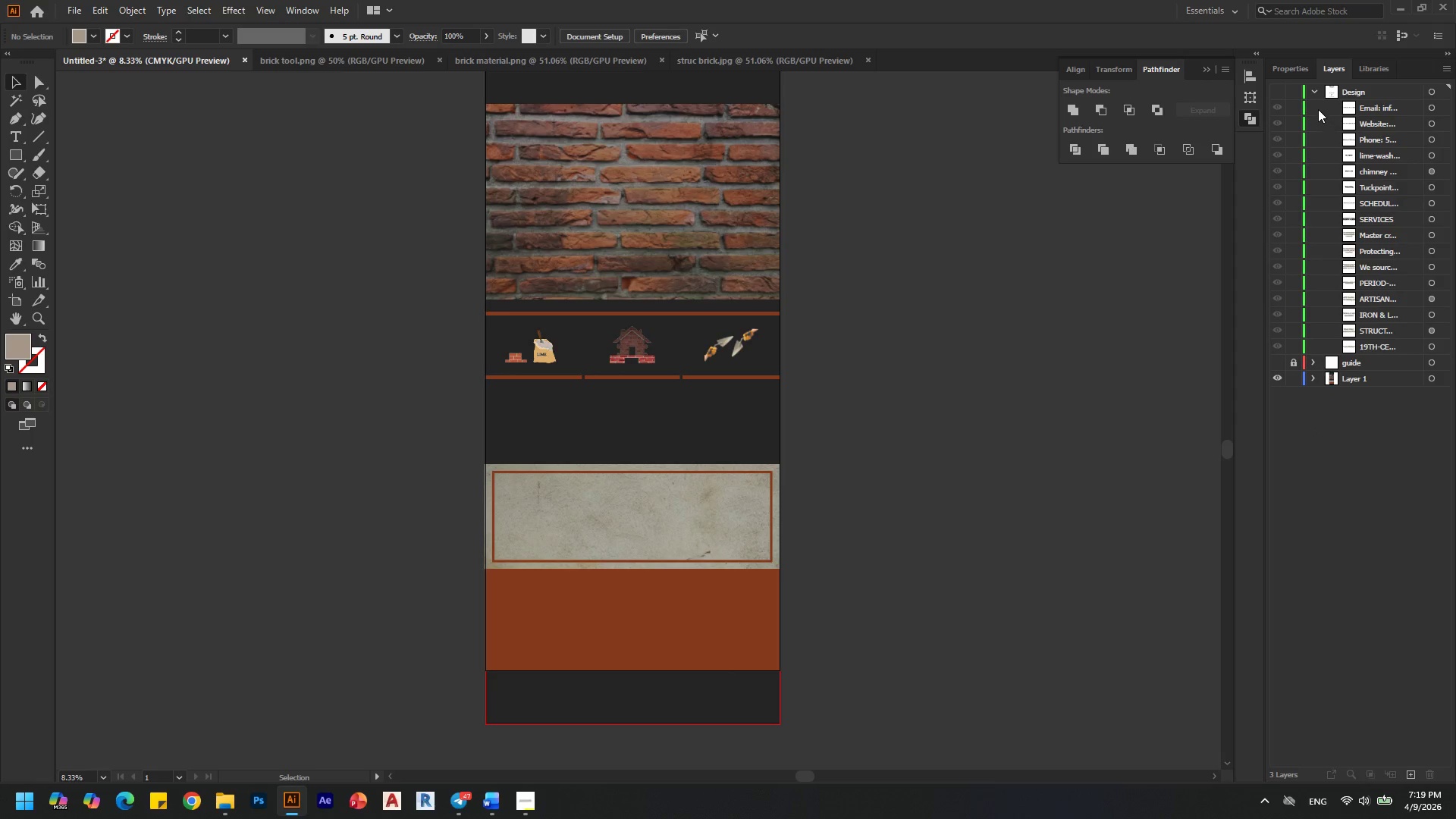 
left_click([1310, 87])
 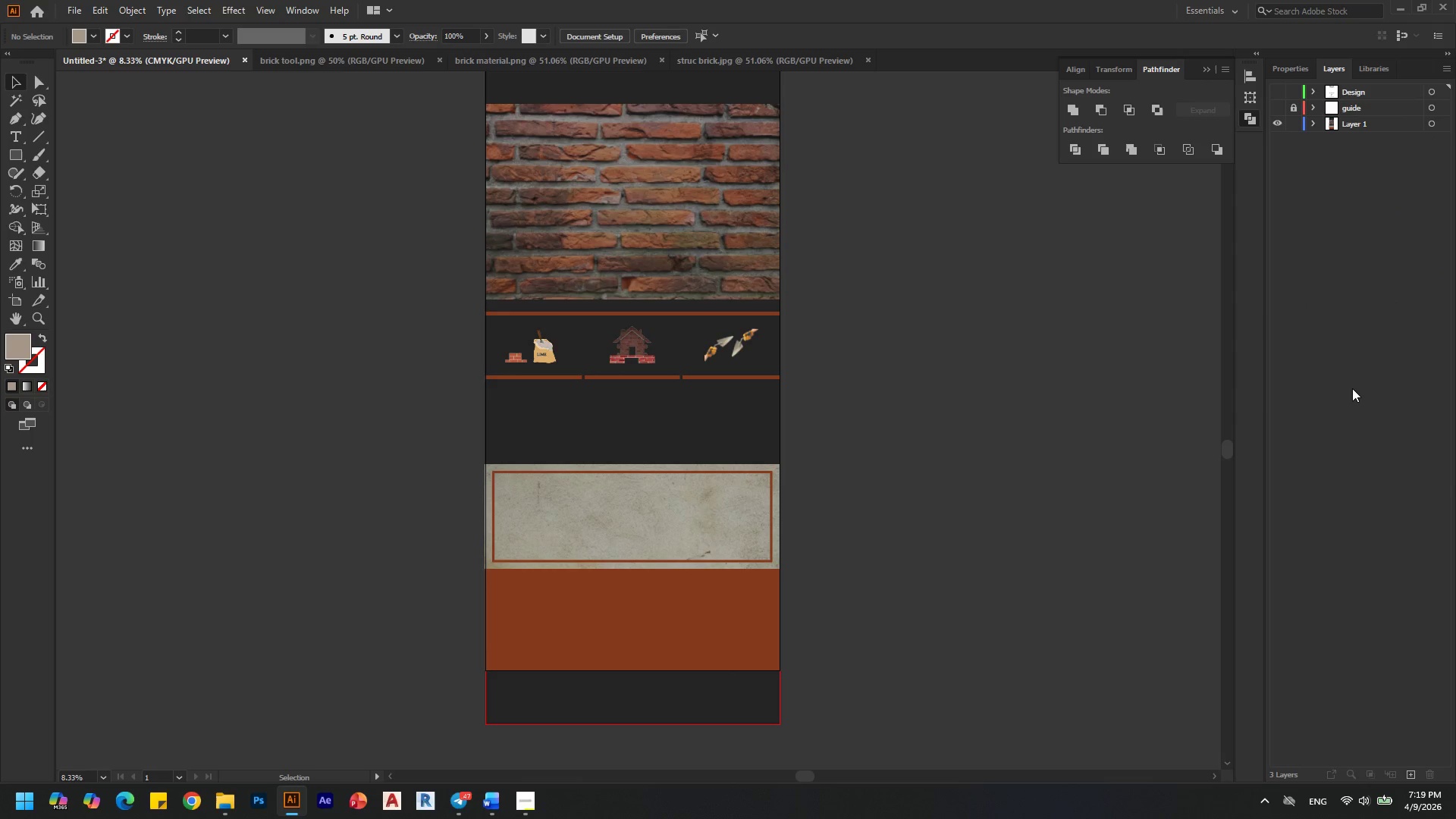 
left_click([1353, 394])
 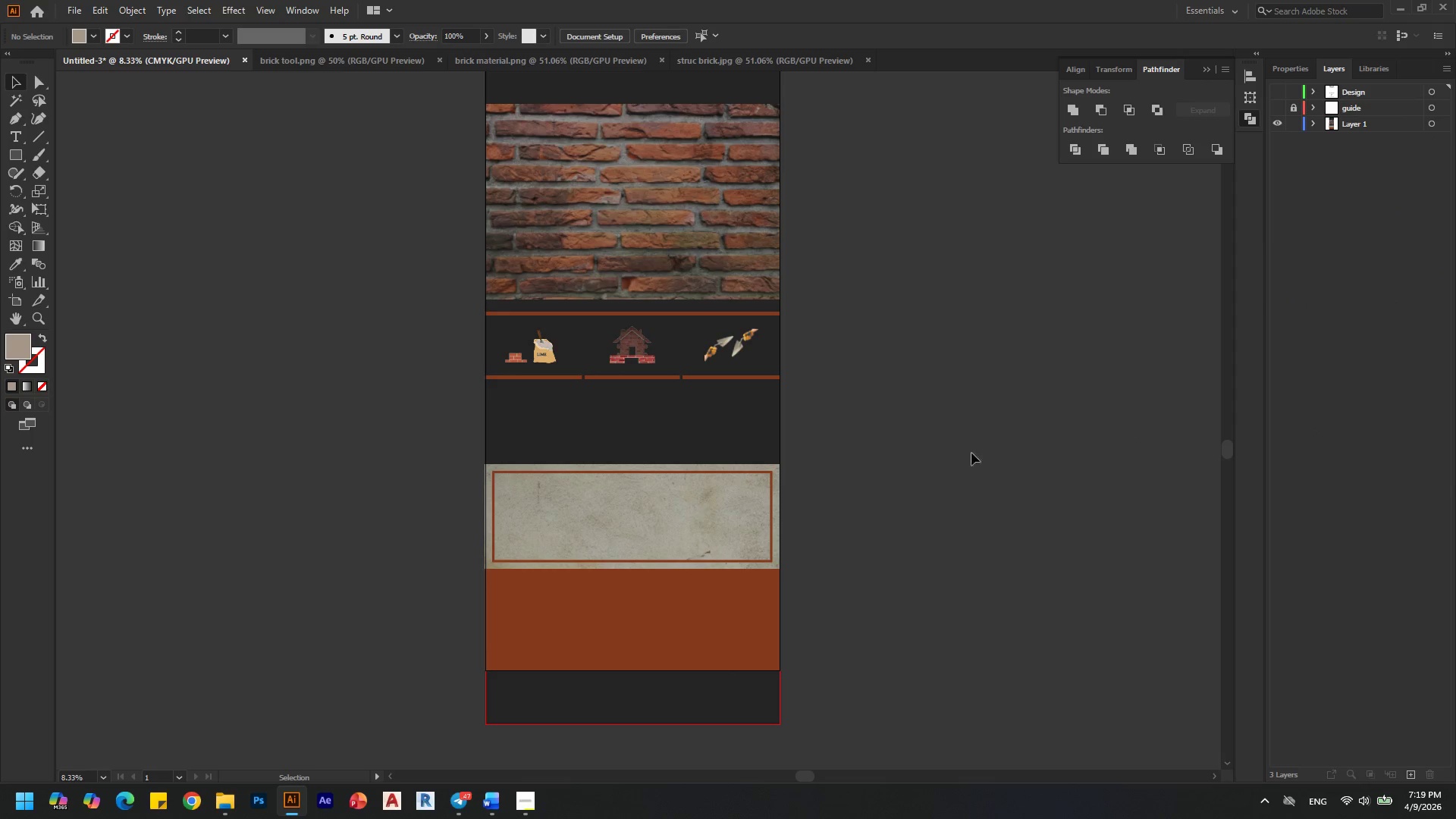 
key(Alt+AltLeft)
 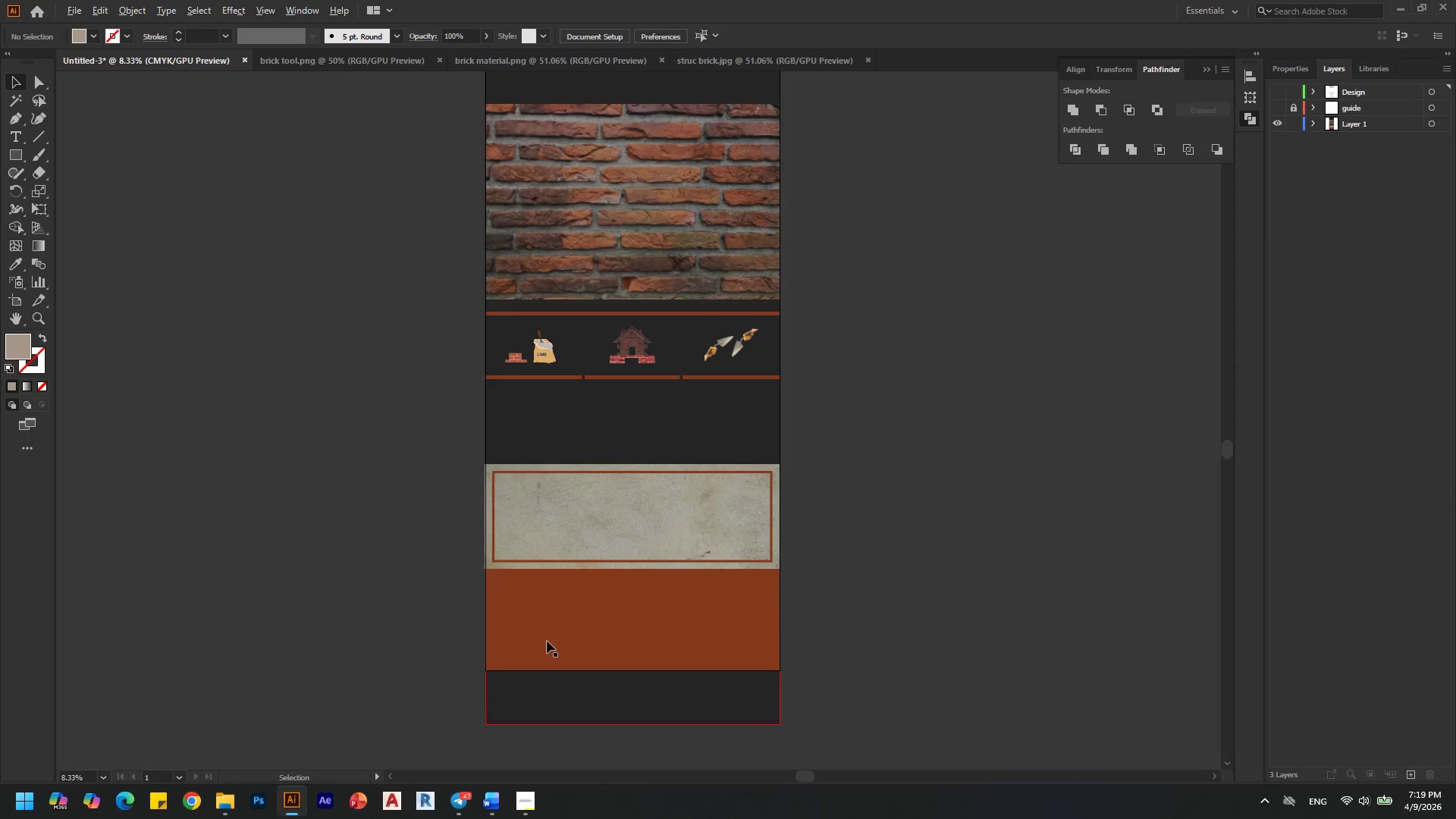 
hold_key(key=AltLeft, duration=0.33)
 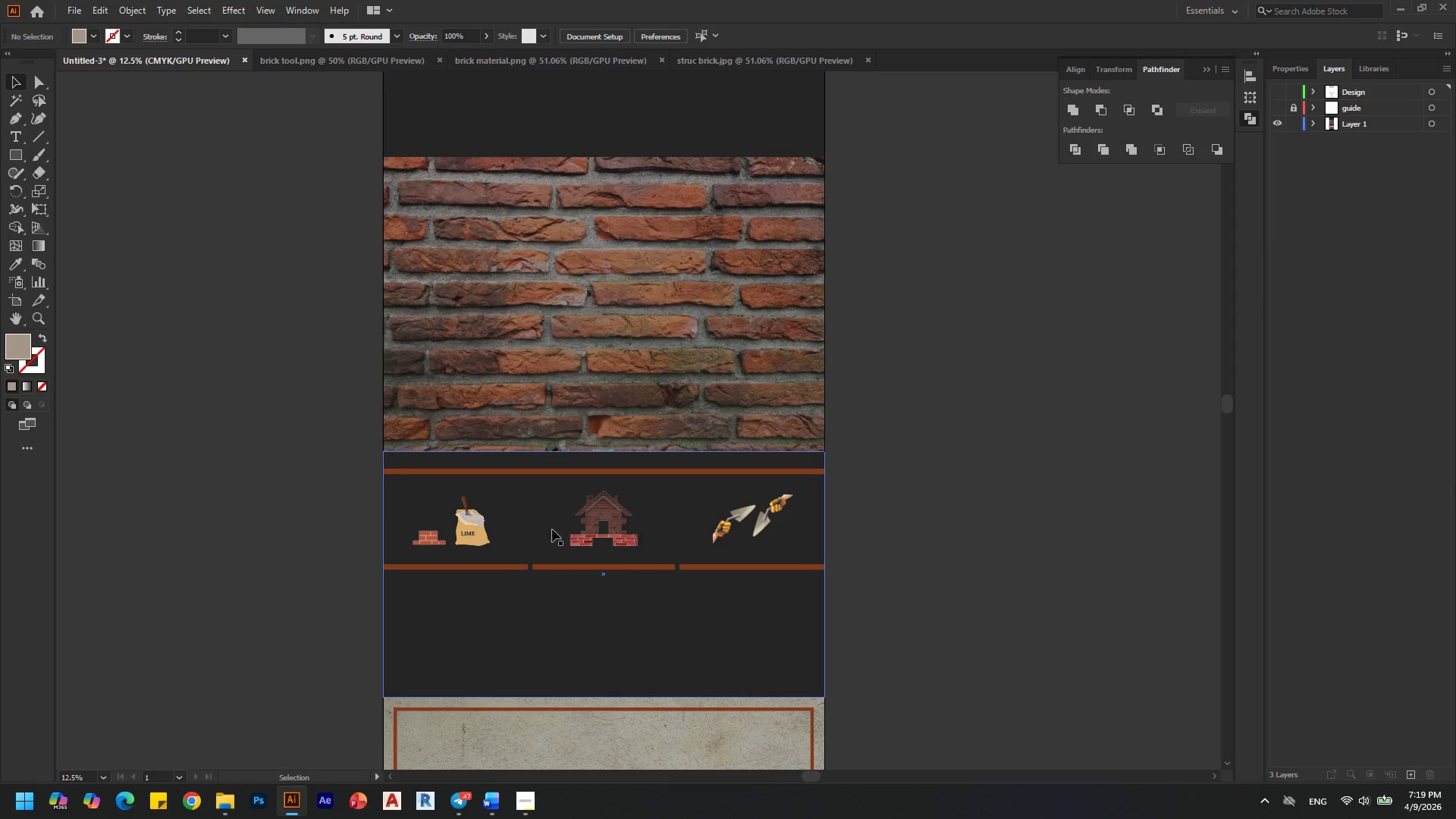 
scroll: coordinate [547, 641], scroll_direction: down, amount: 2.0
 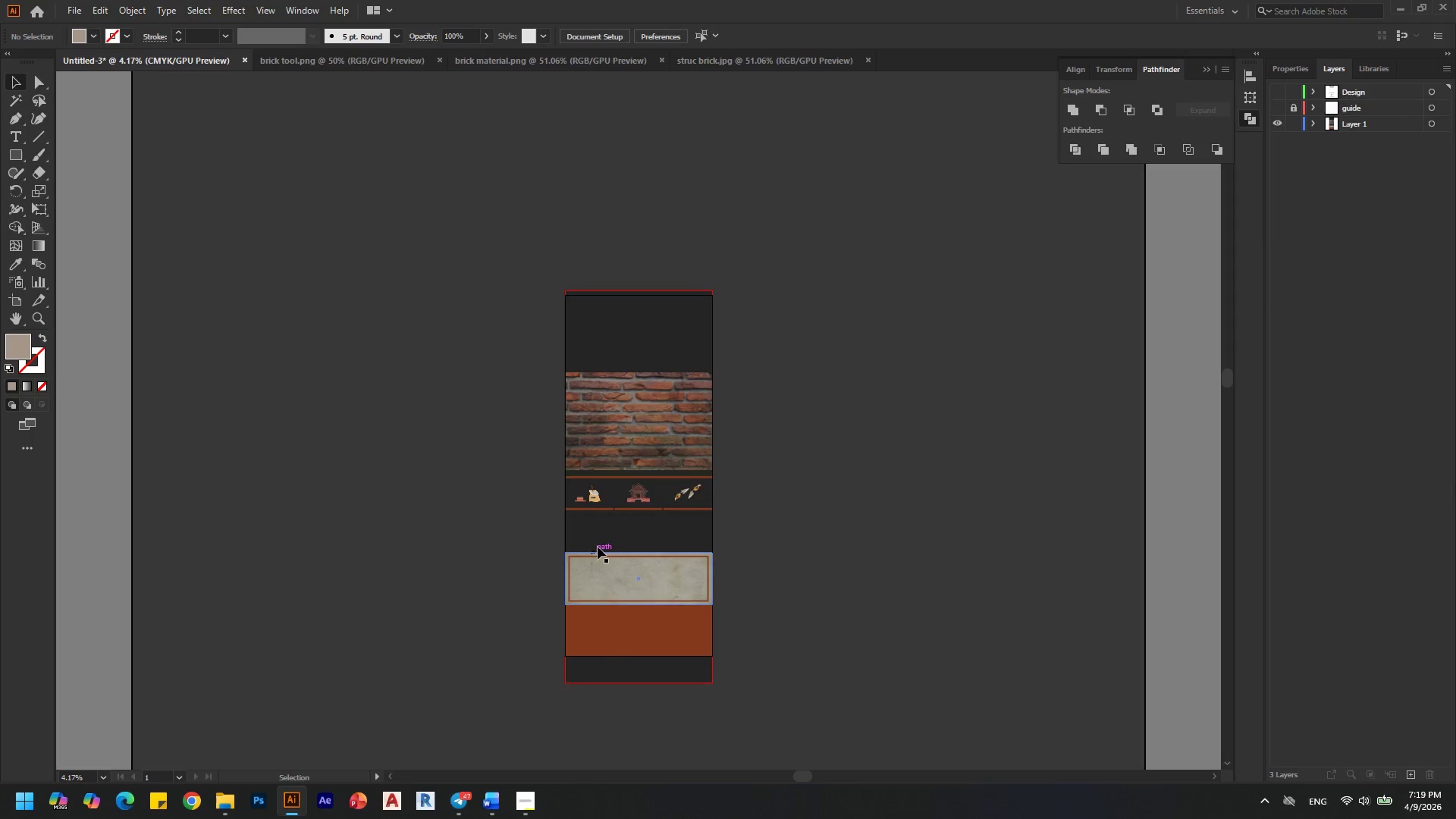 
scroll: coordinate [656, 480], scroll_direction: up, amount: 2.0
 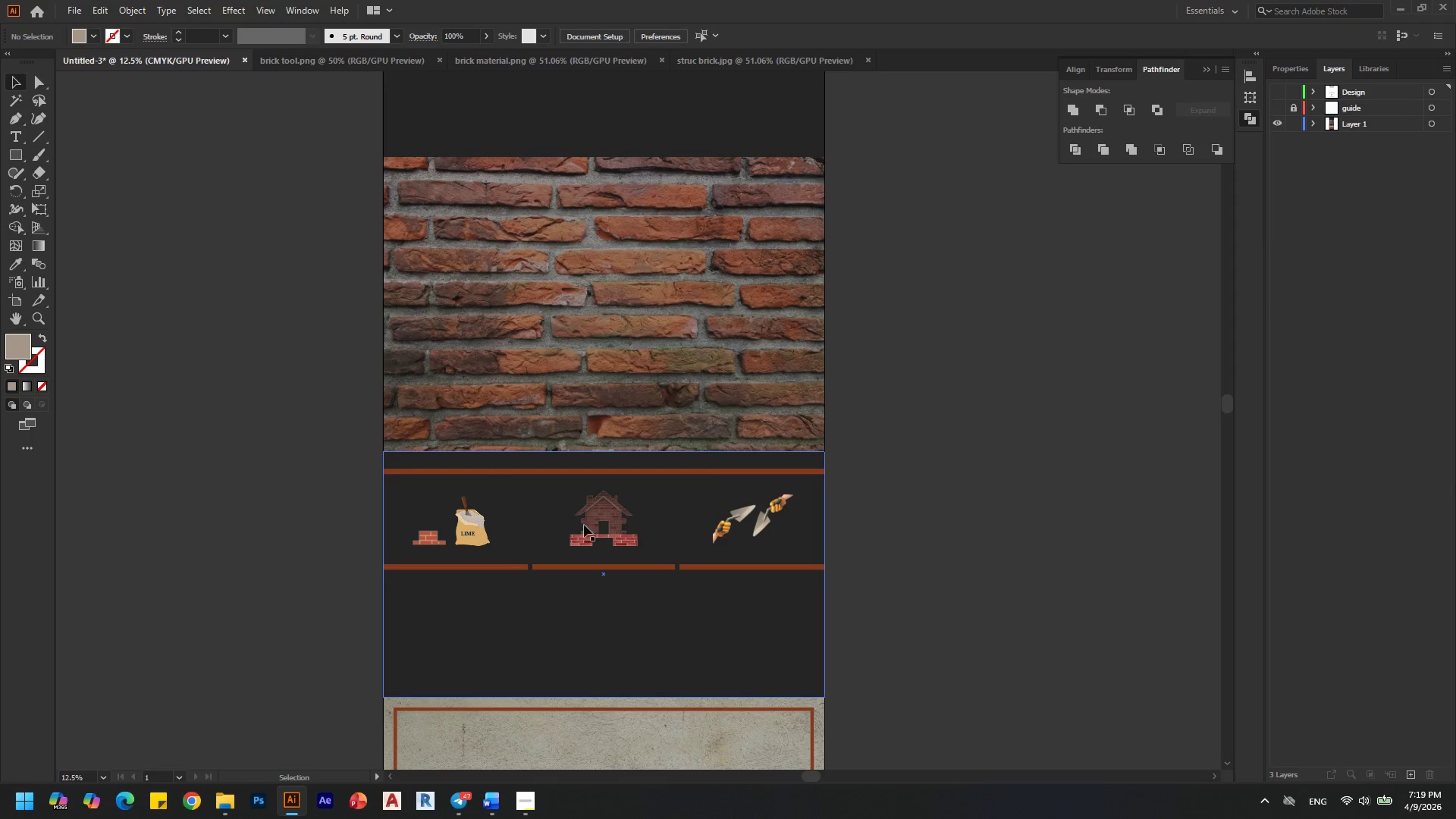 
key(Alt+AltLeft)
 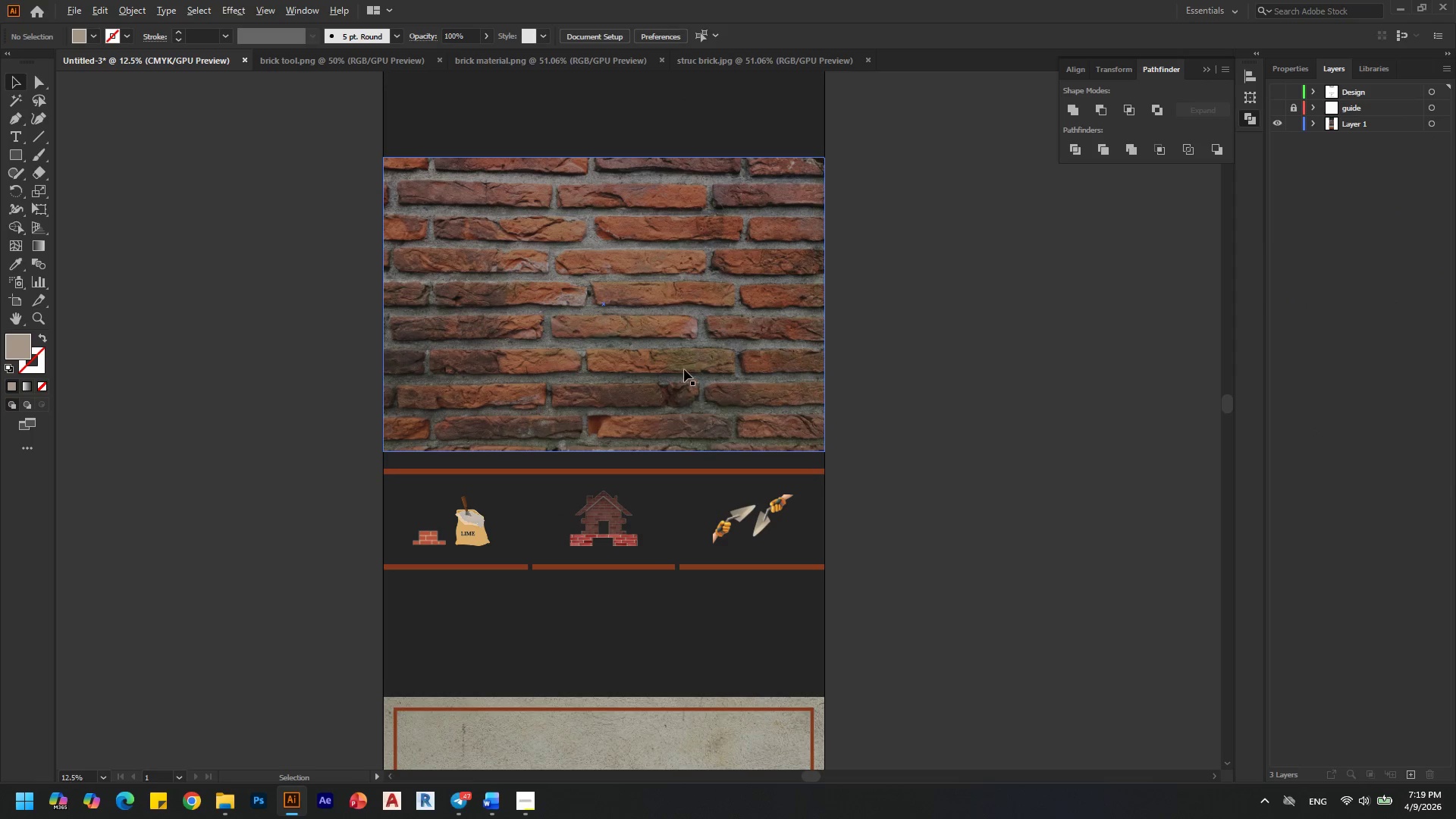 
hold_key(key=AltLeft, duration=0.36)
 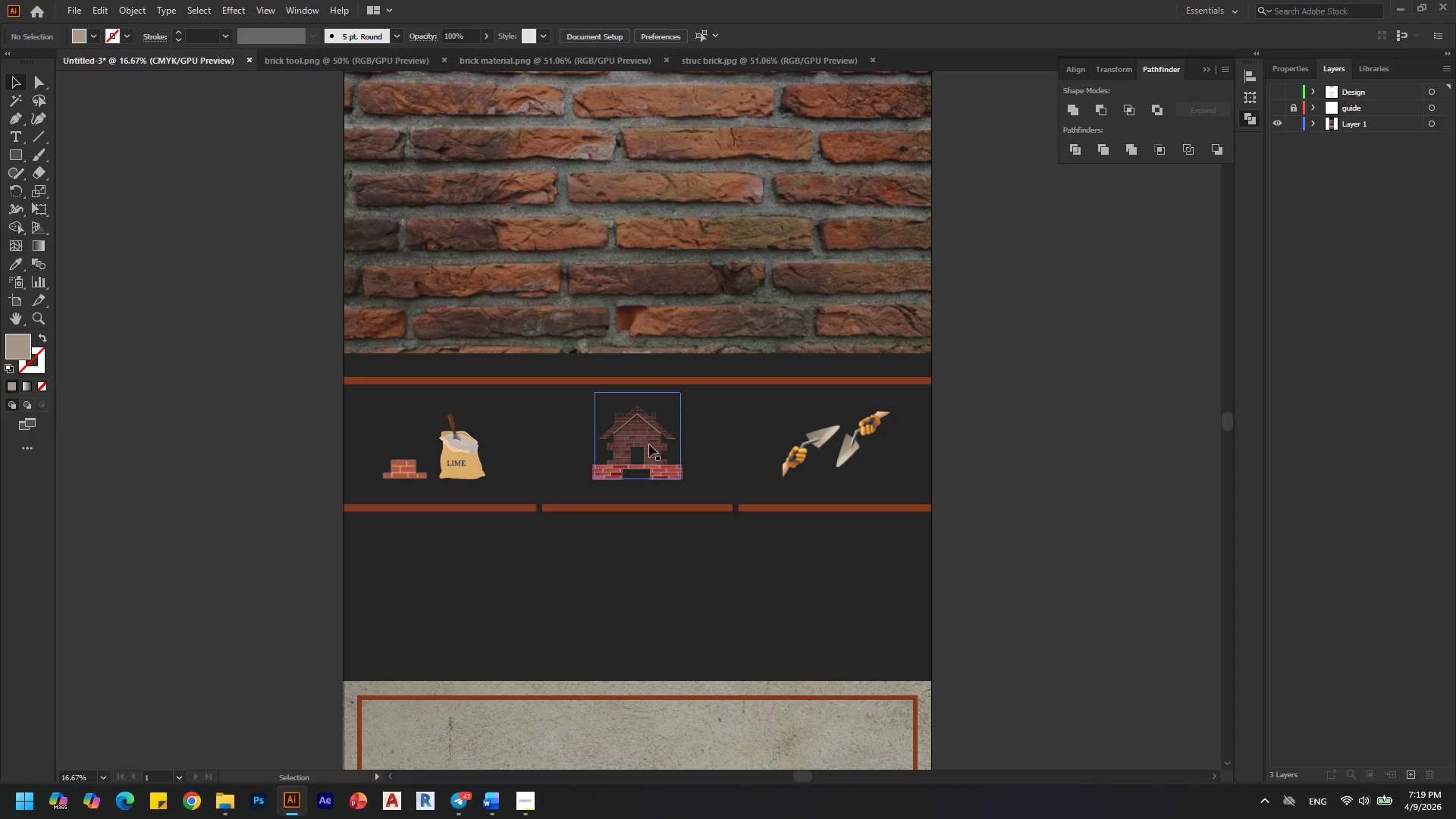 
scroll: coordinate [684, 369], scroll_direction: down, amount: 1.0
 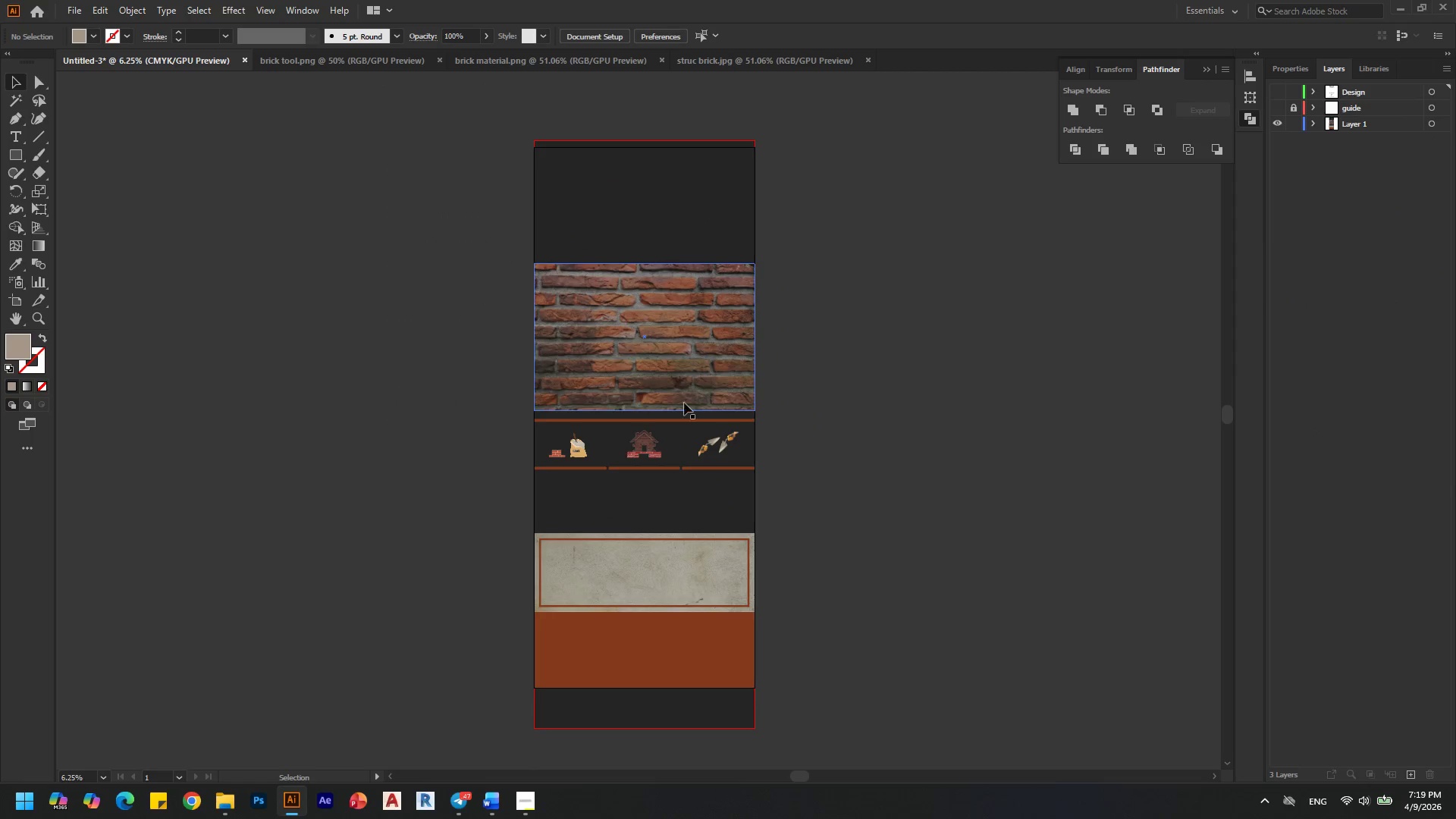 
scroll: coordinate [649, 444], scroll_direction: up, amount: 1.0
 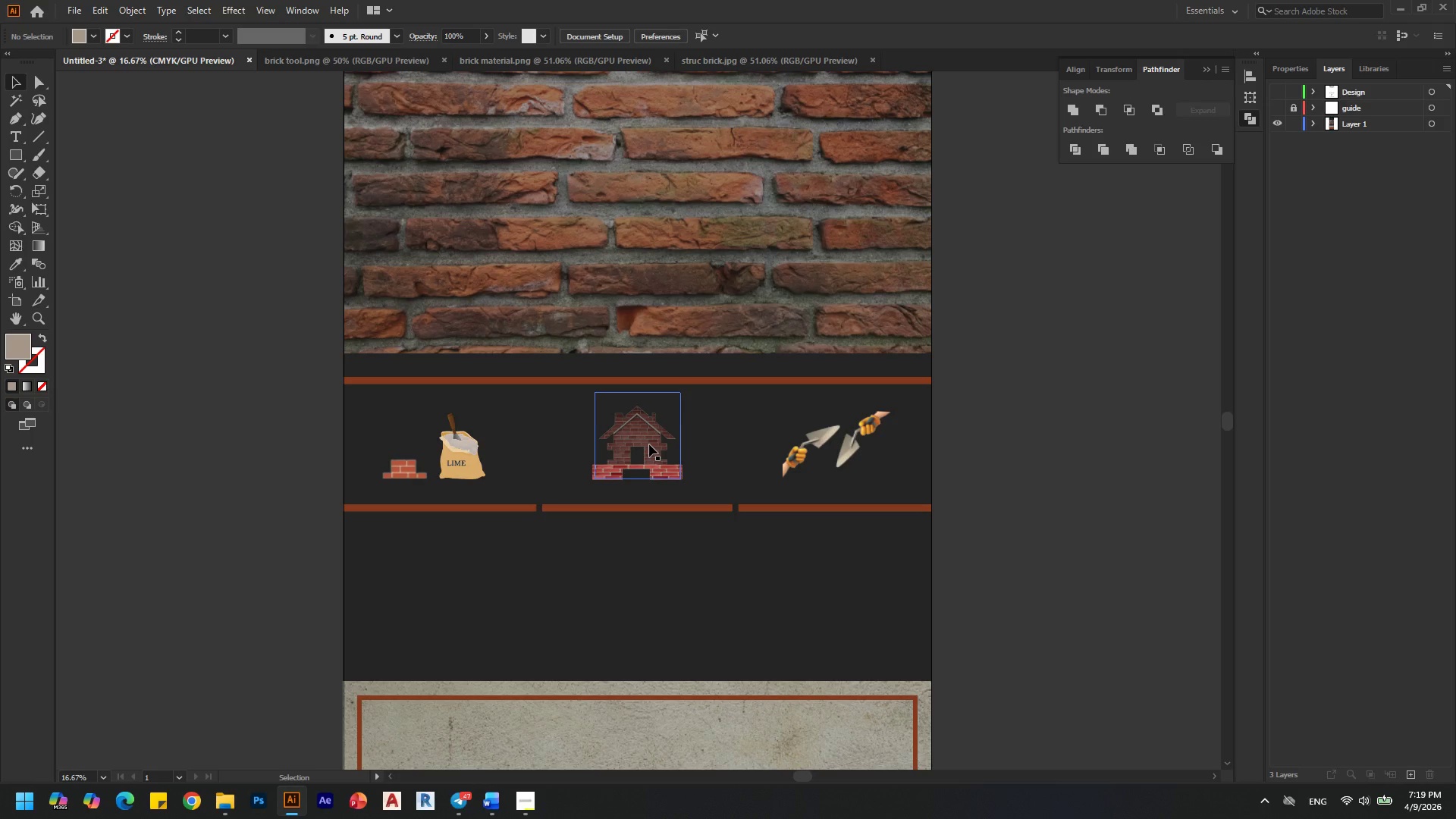 
left_click([649, 444])
 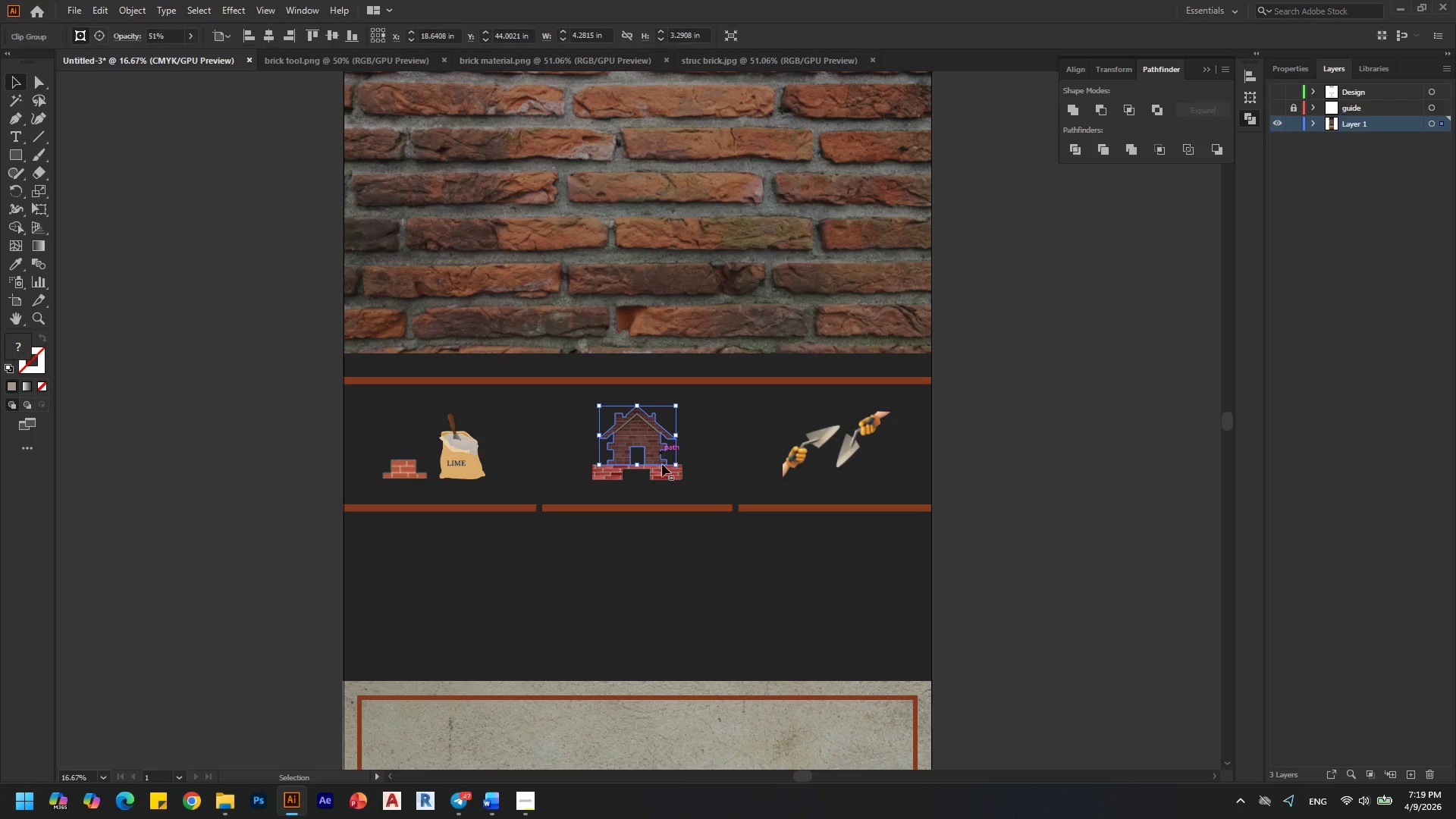 
hold_key(key=ShiftLeft, duration=0.56)
left_click([663, 475])
 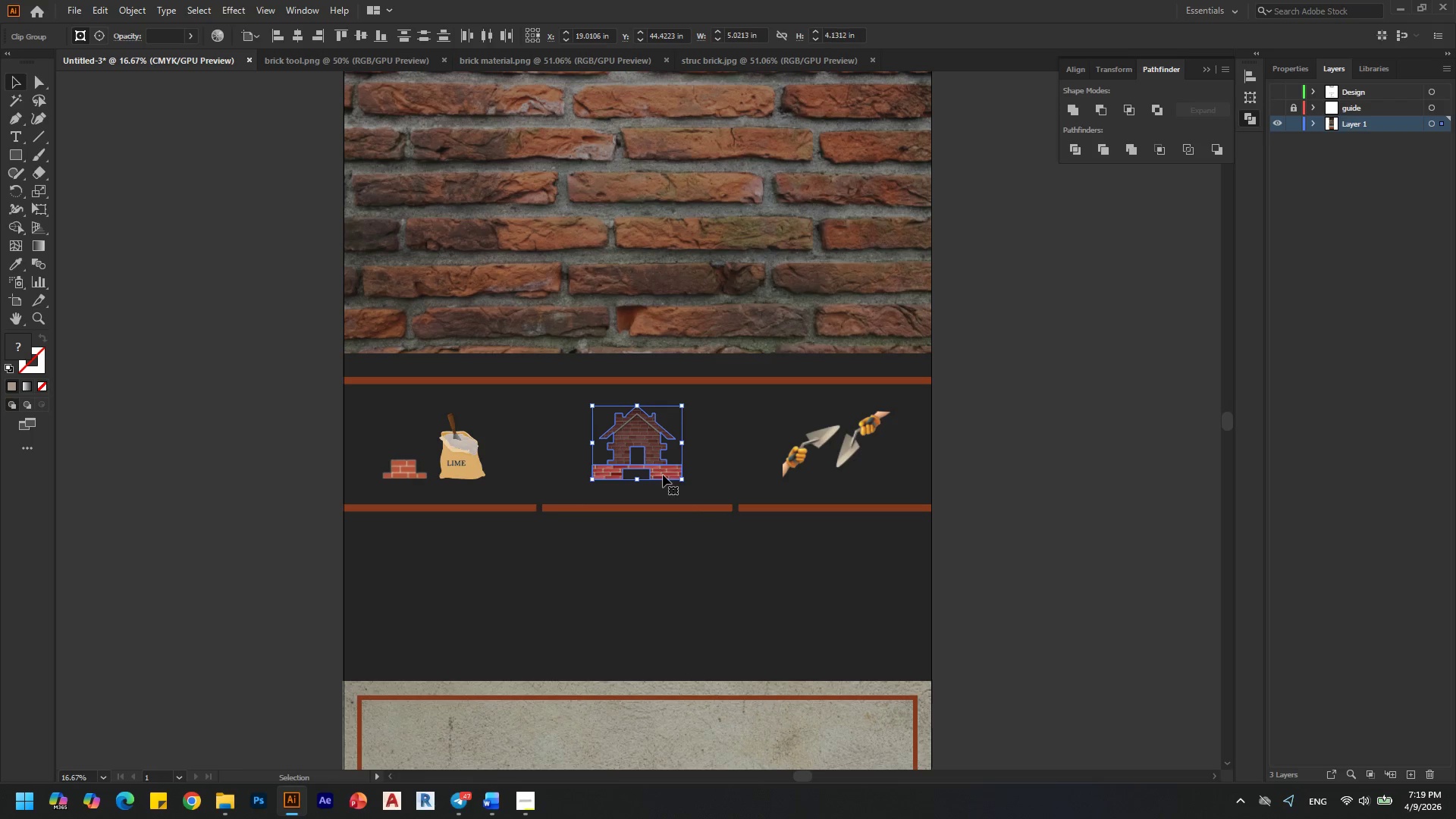 
key(Control+G)
 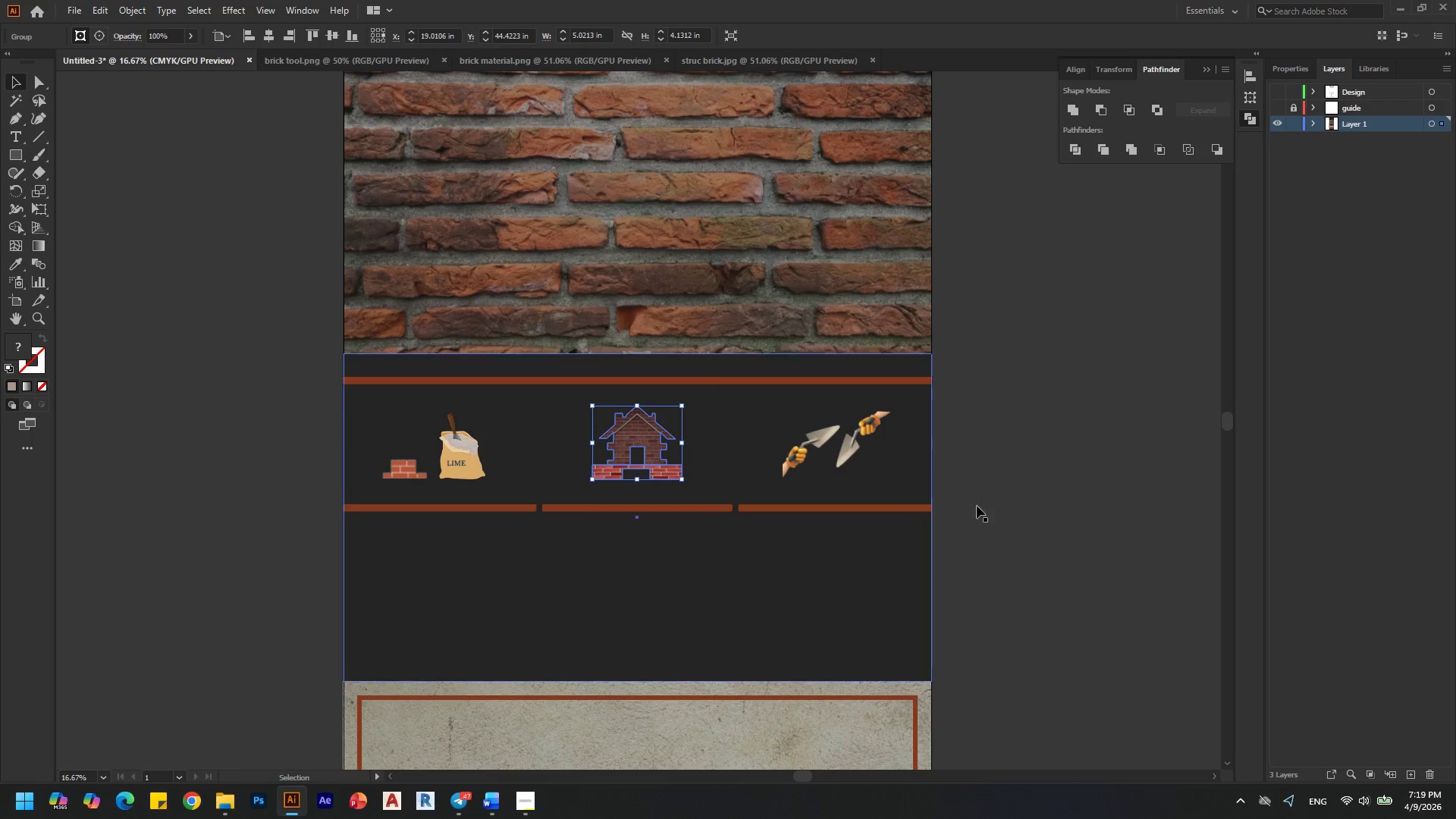 
left_click([1038, 472])
 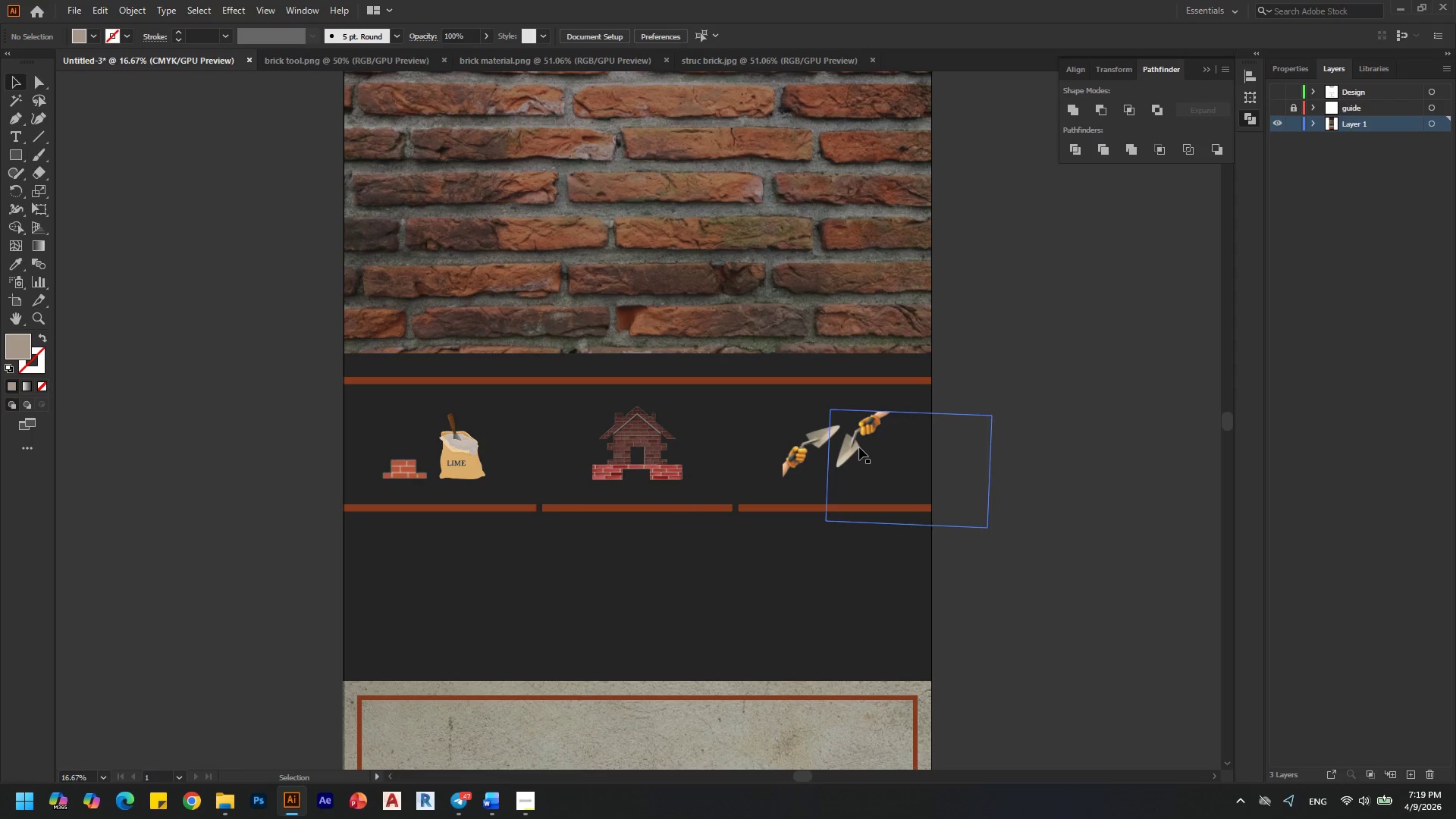 
left_click([859, 447])
 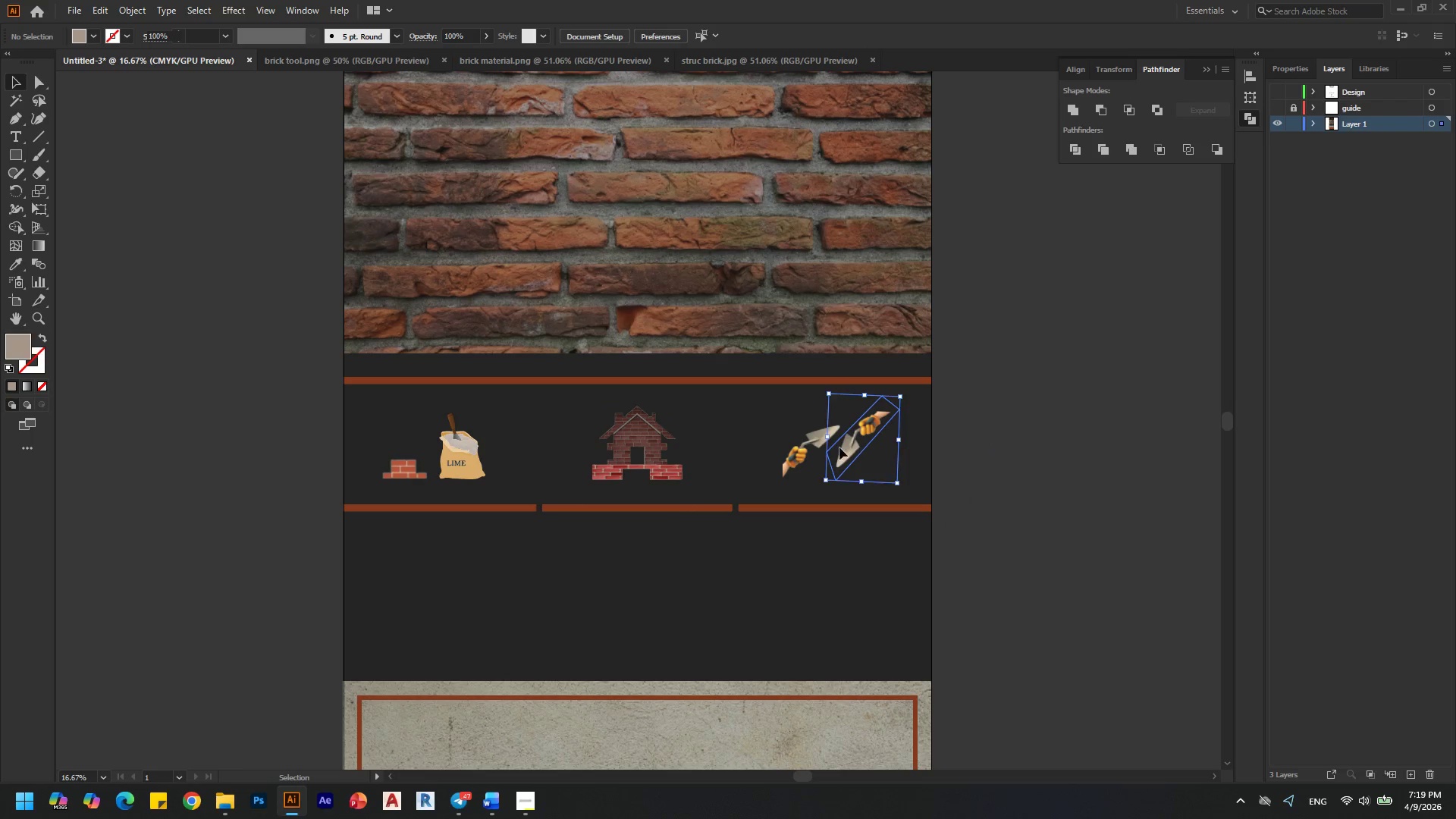 
hold_key(key=ShiftLeft, duration=1.05)
left_click([789, 451])
 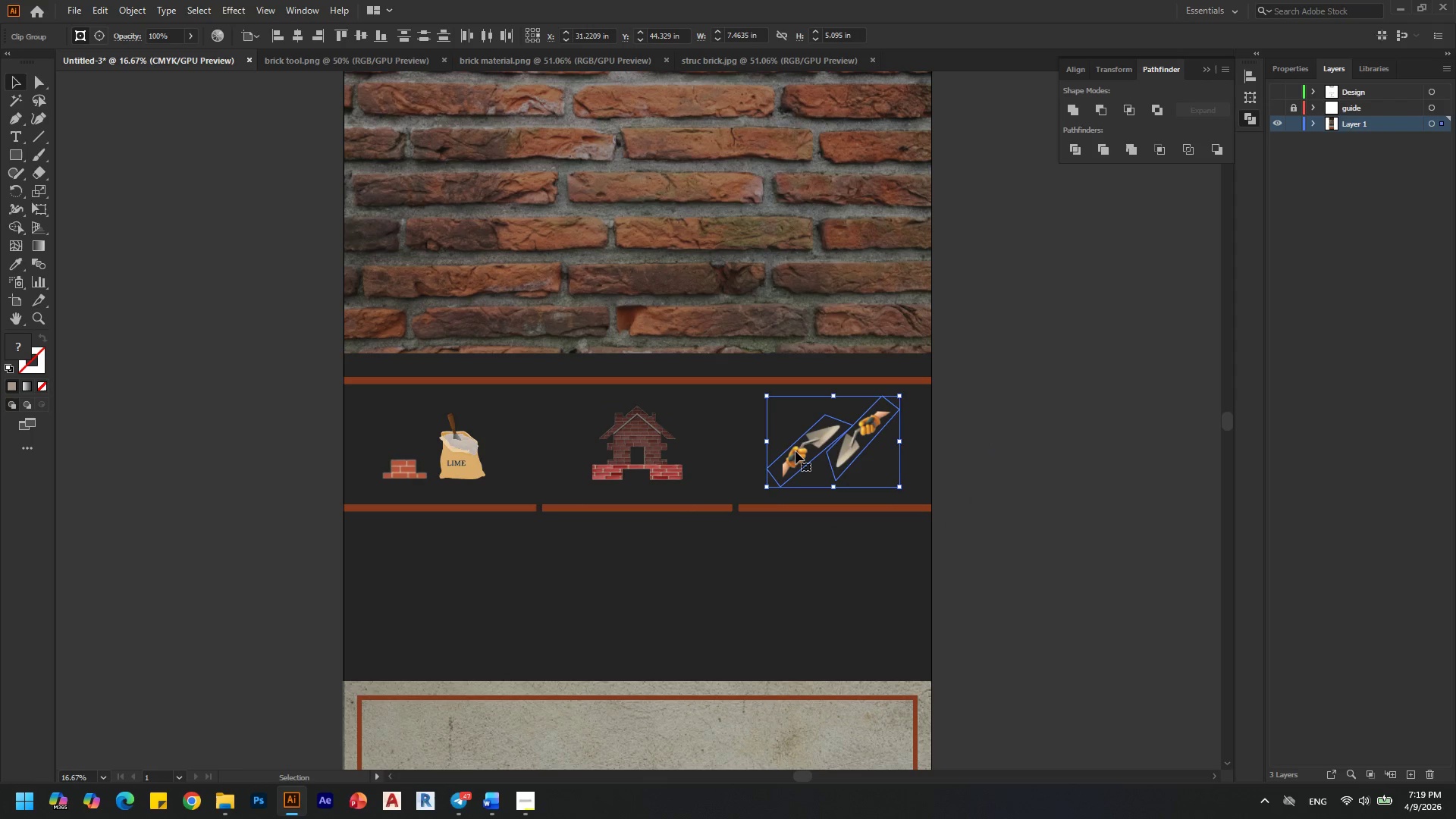 
key(Control+G)
 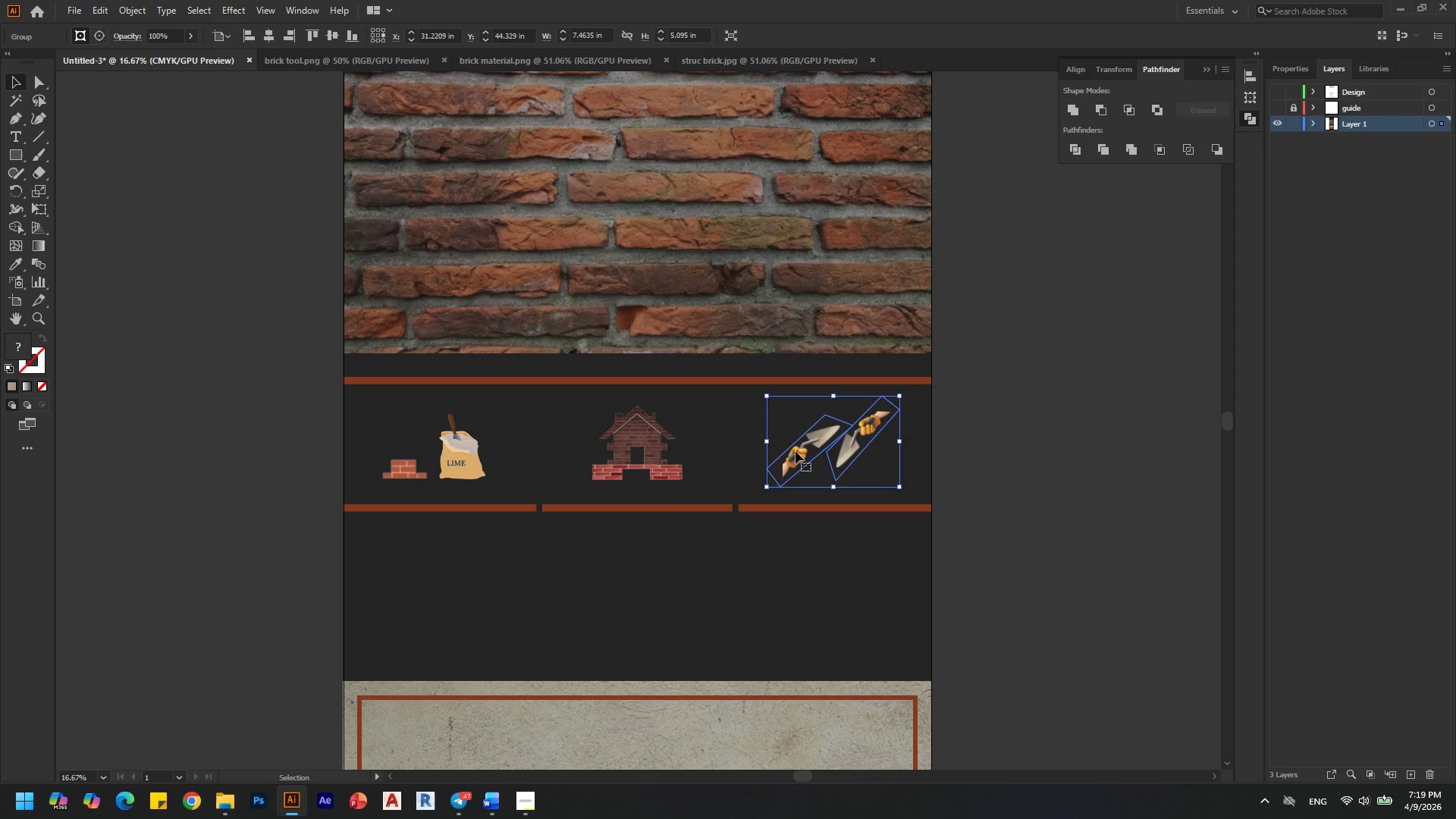 
key(Control+ControlLeft)
 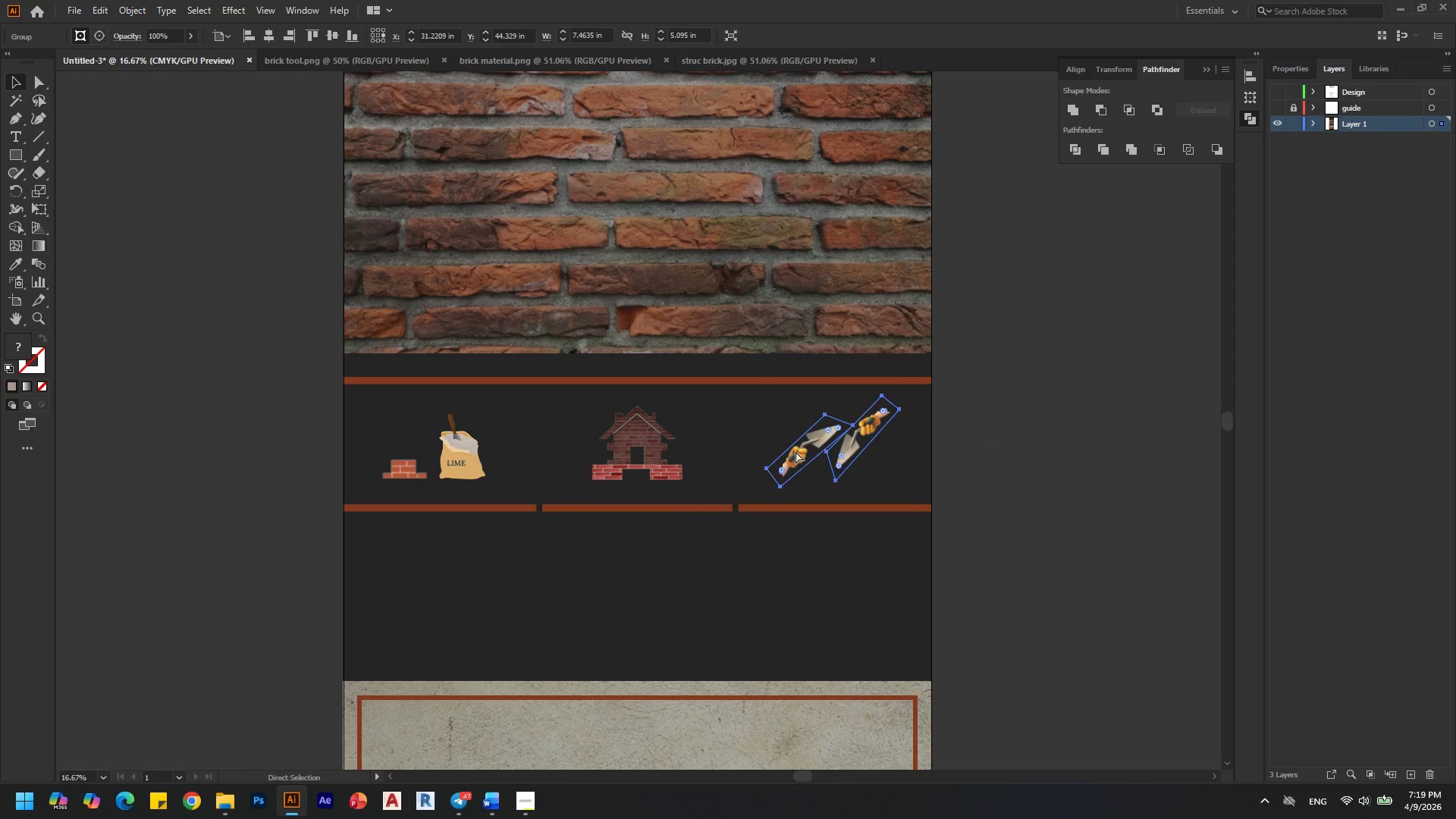 
key(Control+ControlLeft)
 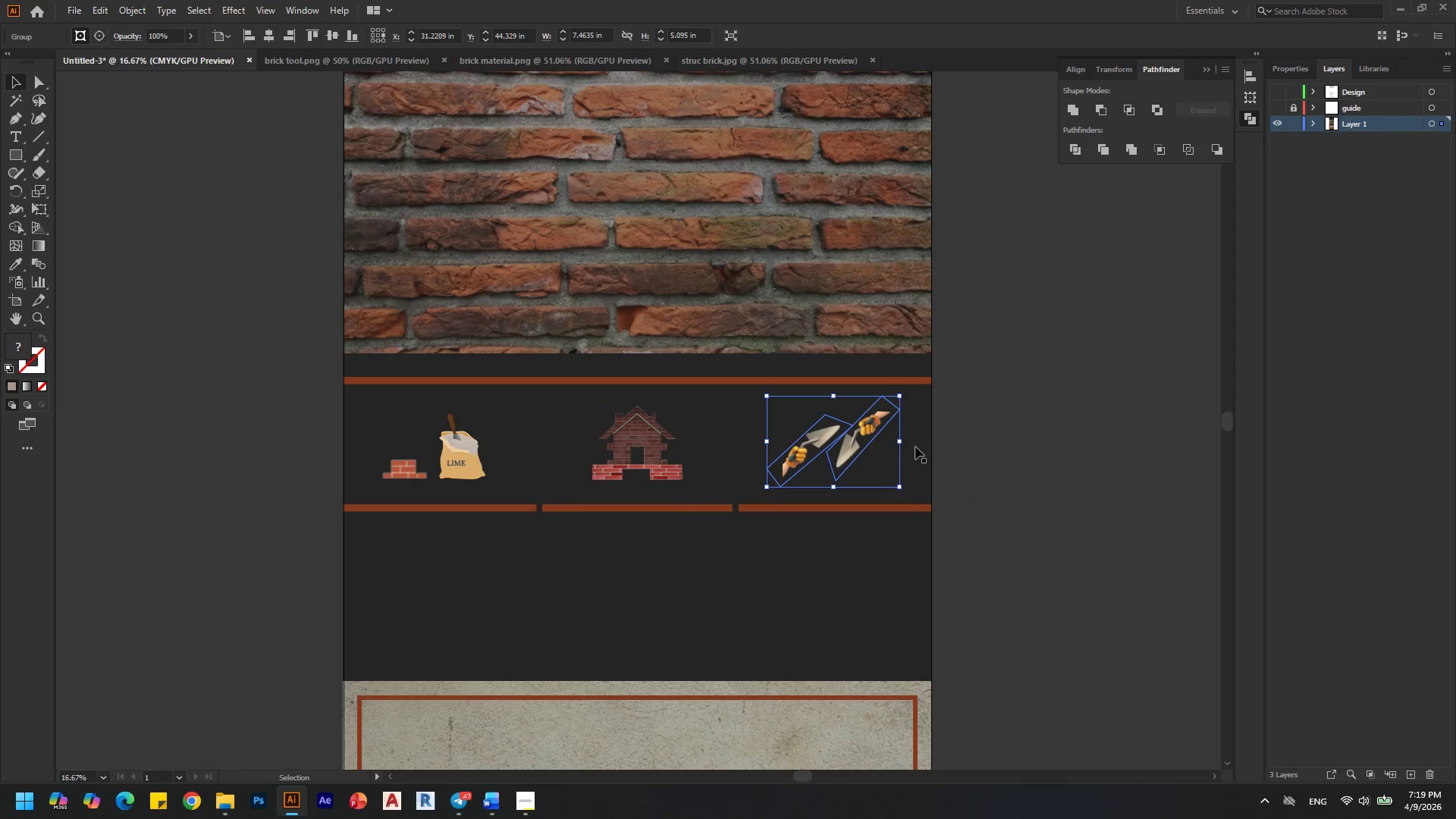 
left_click([982, 425])
 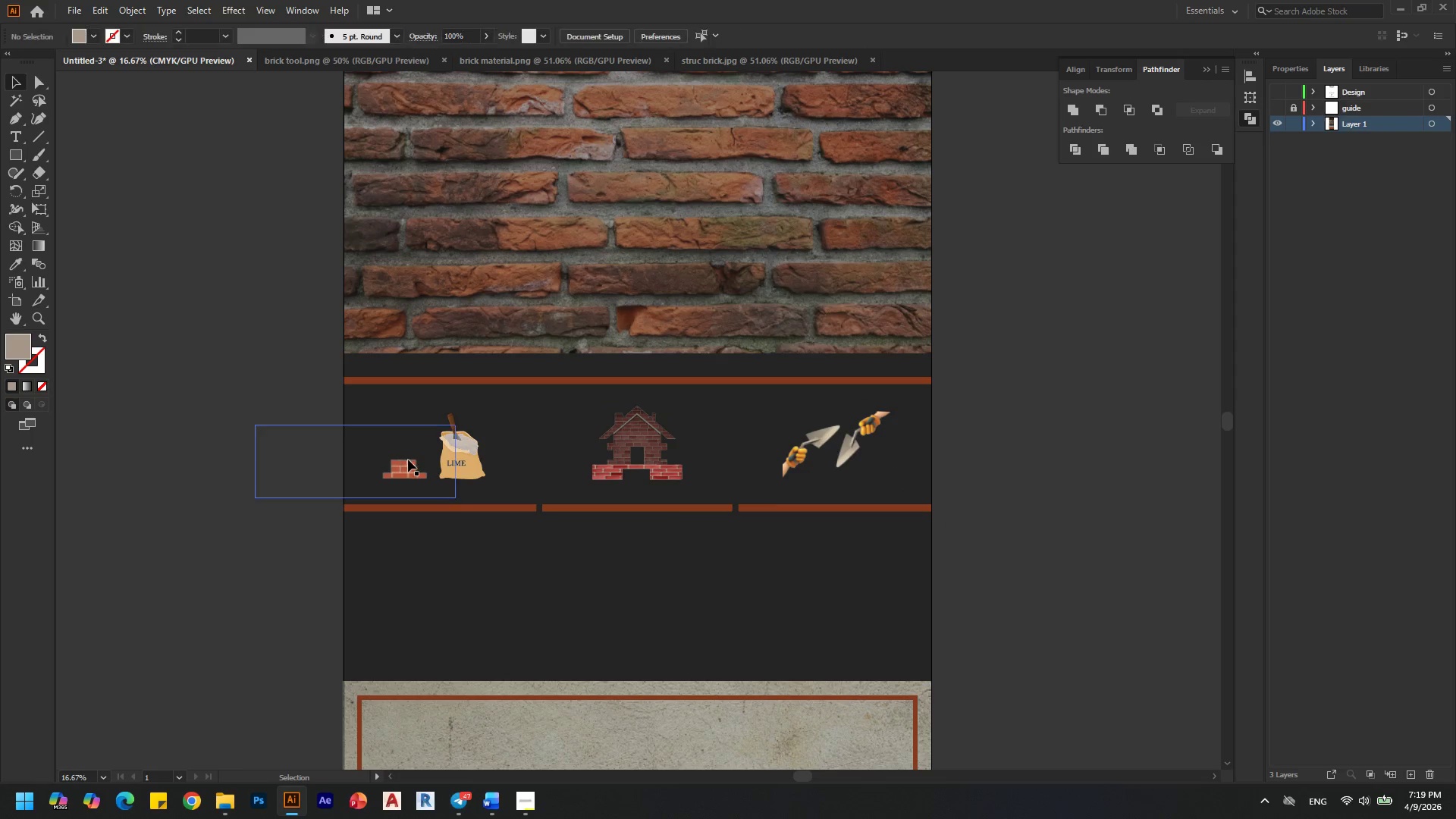 
left_click([410, 467])
 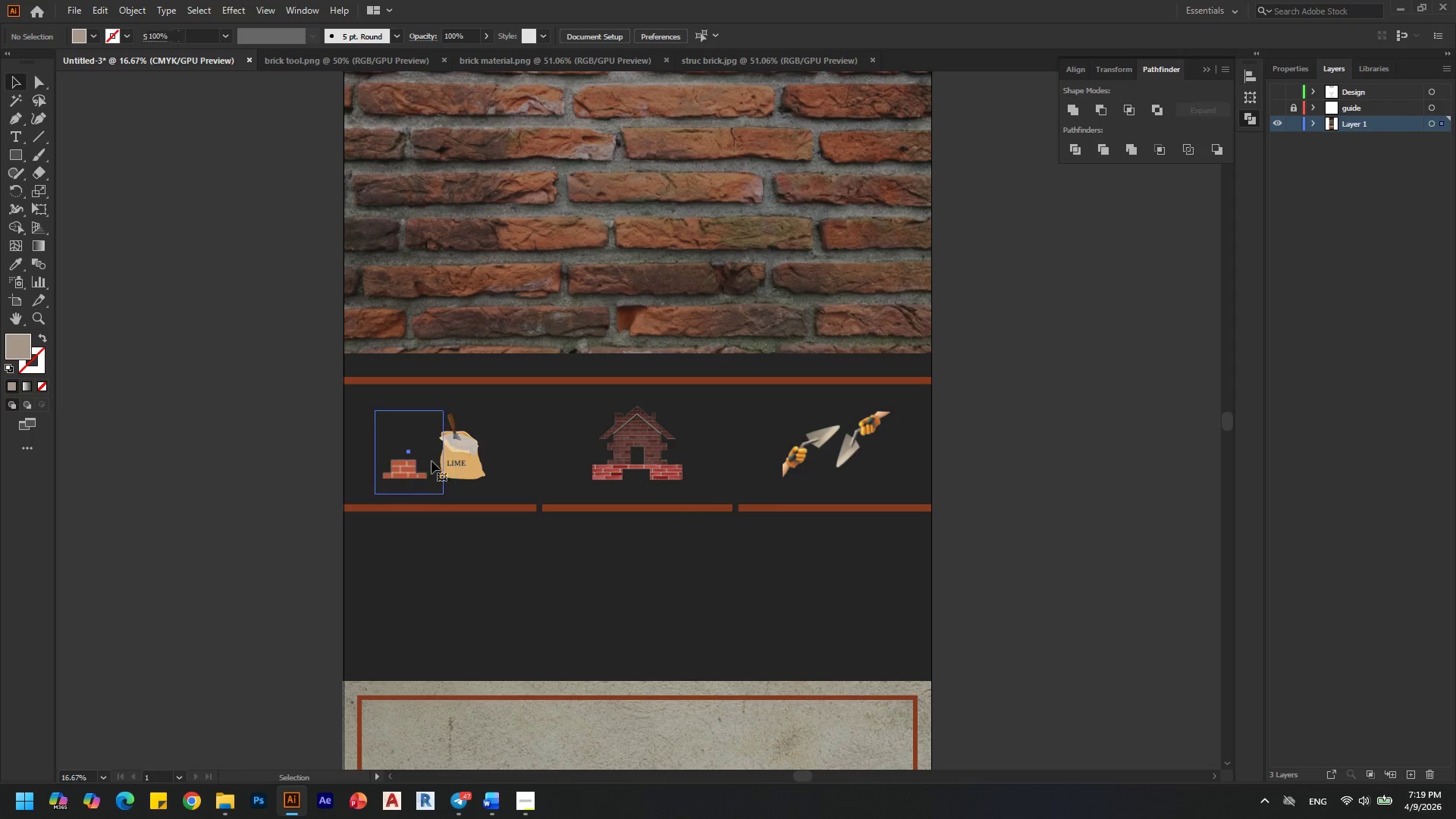 
hold_key(key=ShiftLeft, duration=1.06)
left_click([463, 469])
 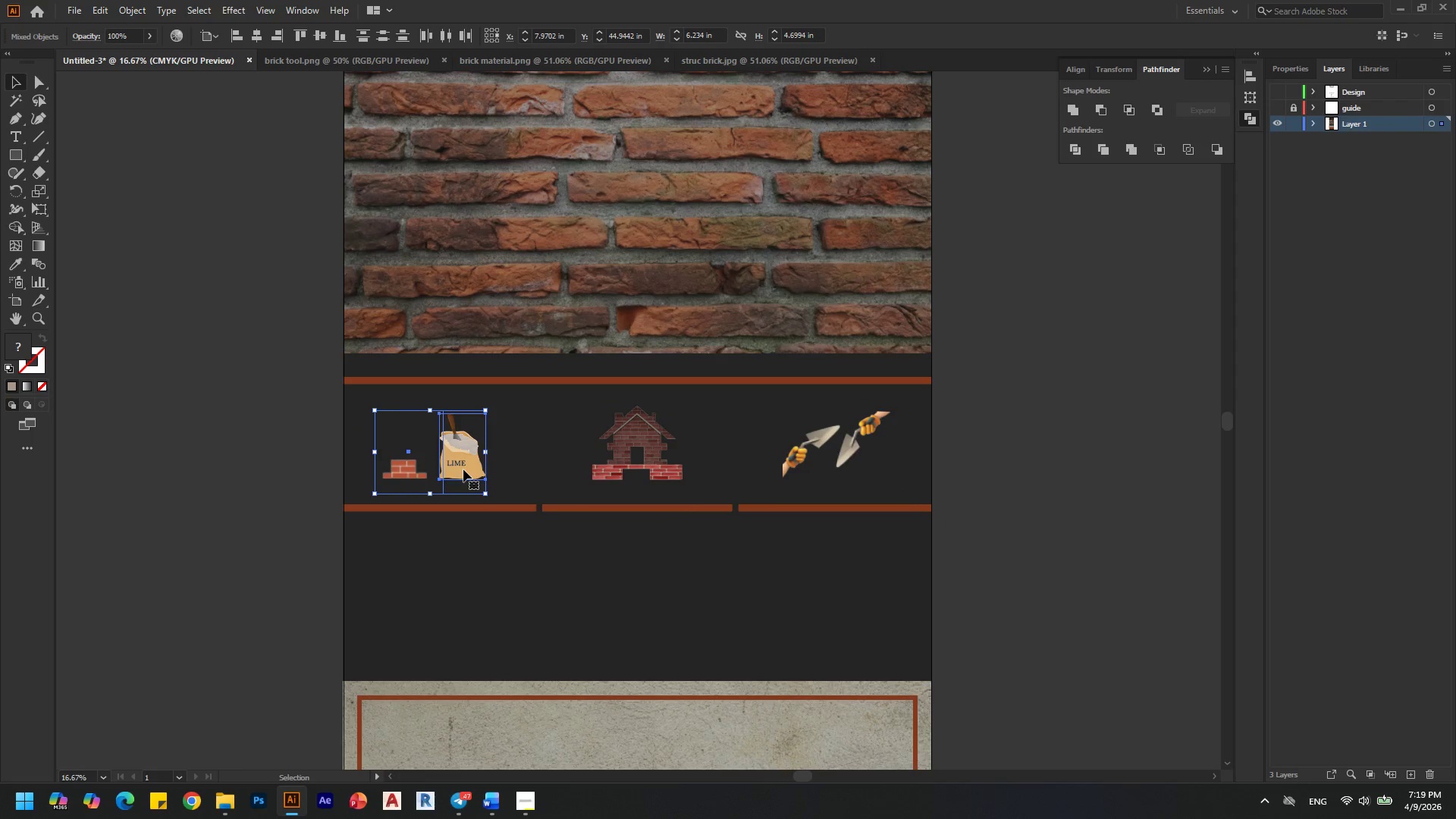 
key(Control+G)
 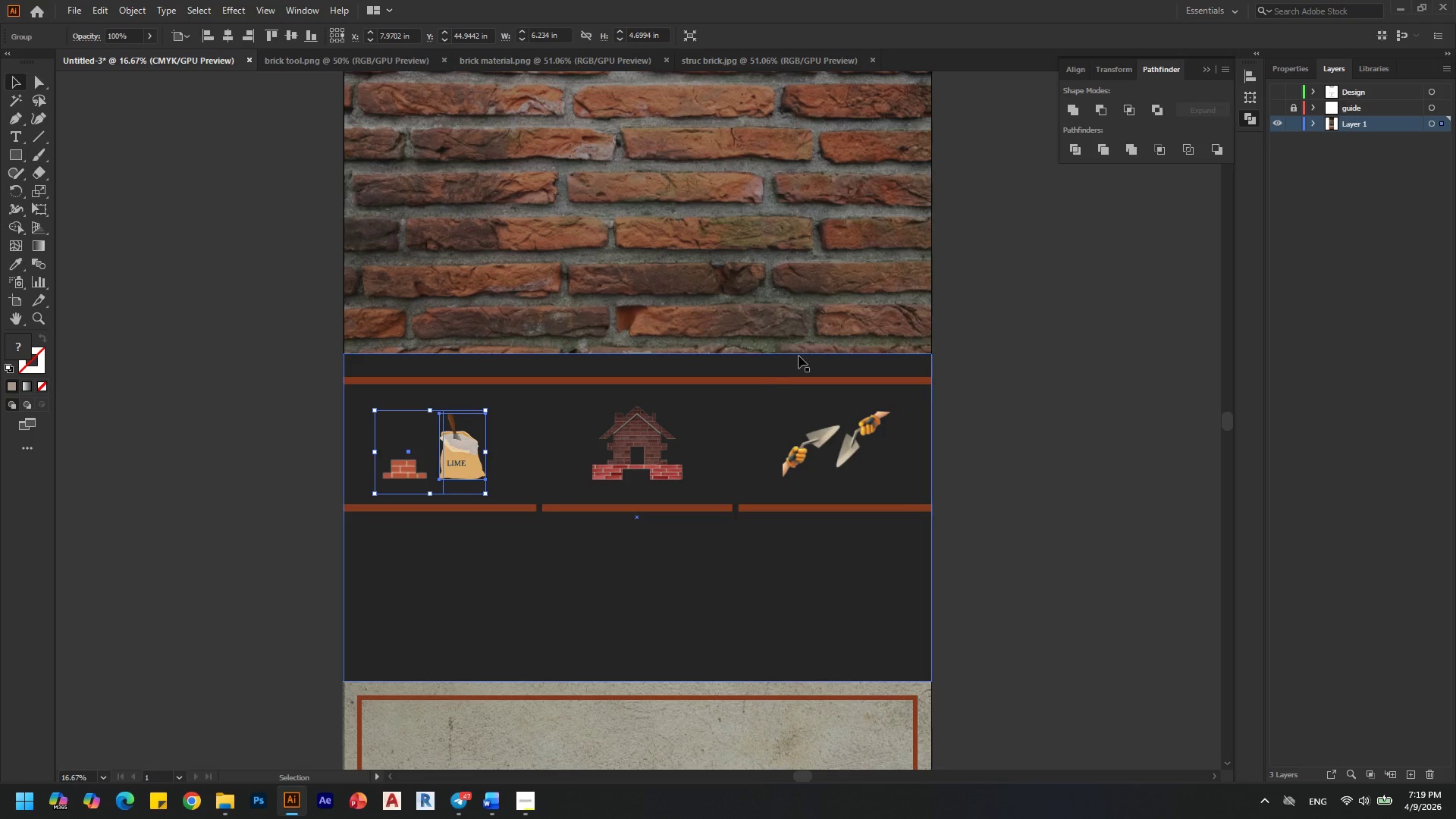 
left_click([1086, 404])
 